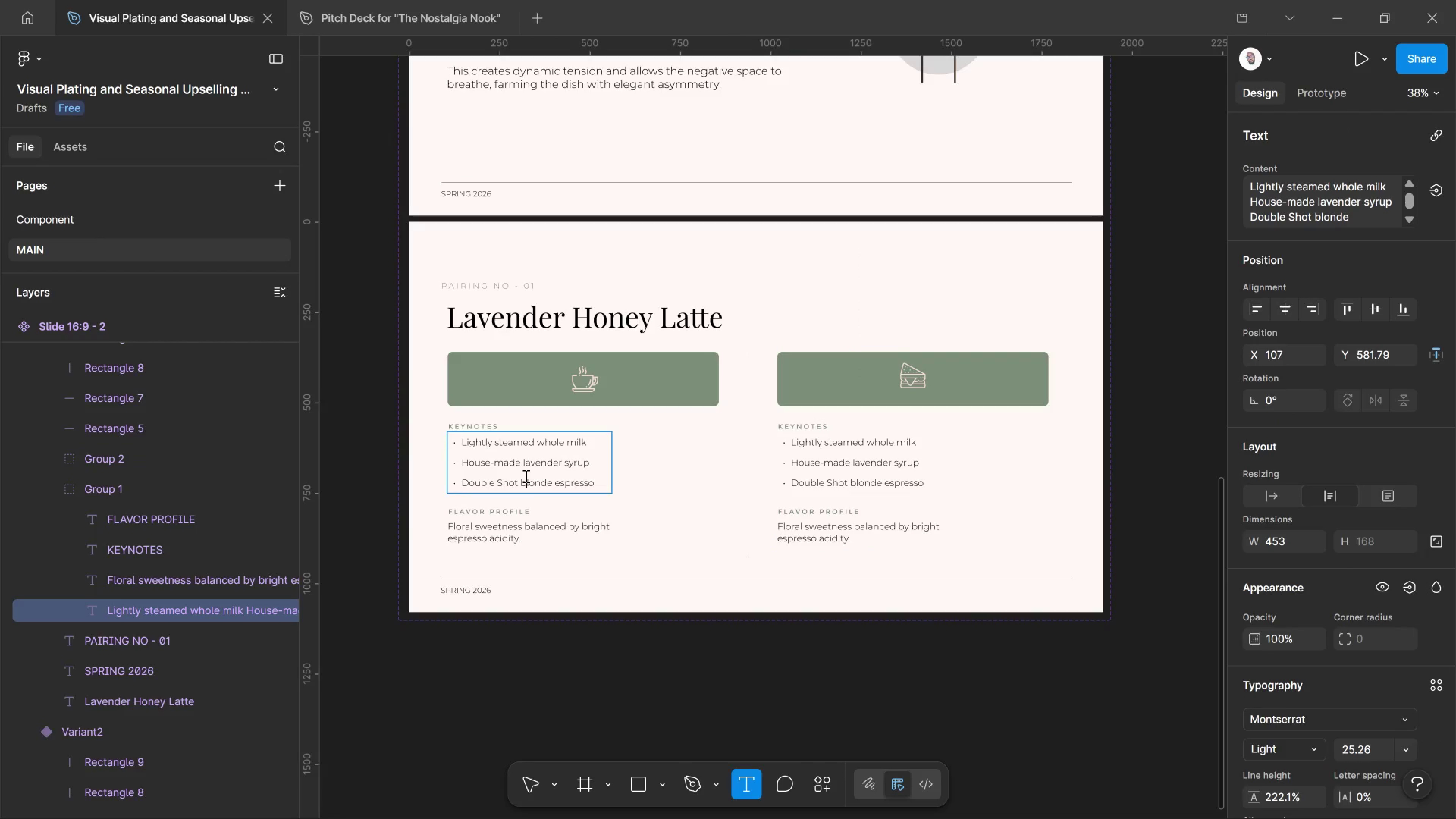 
key(Control+A)
 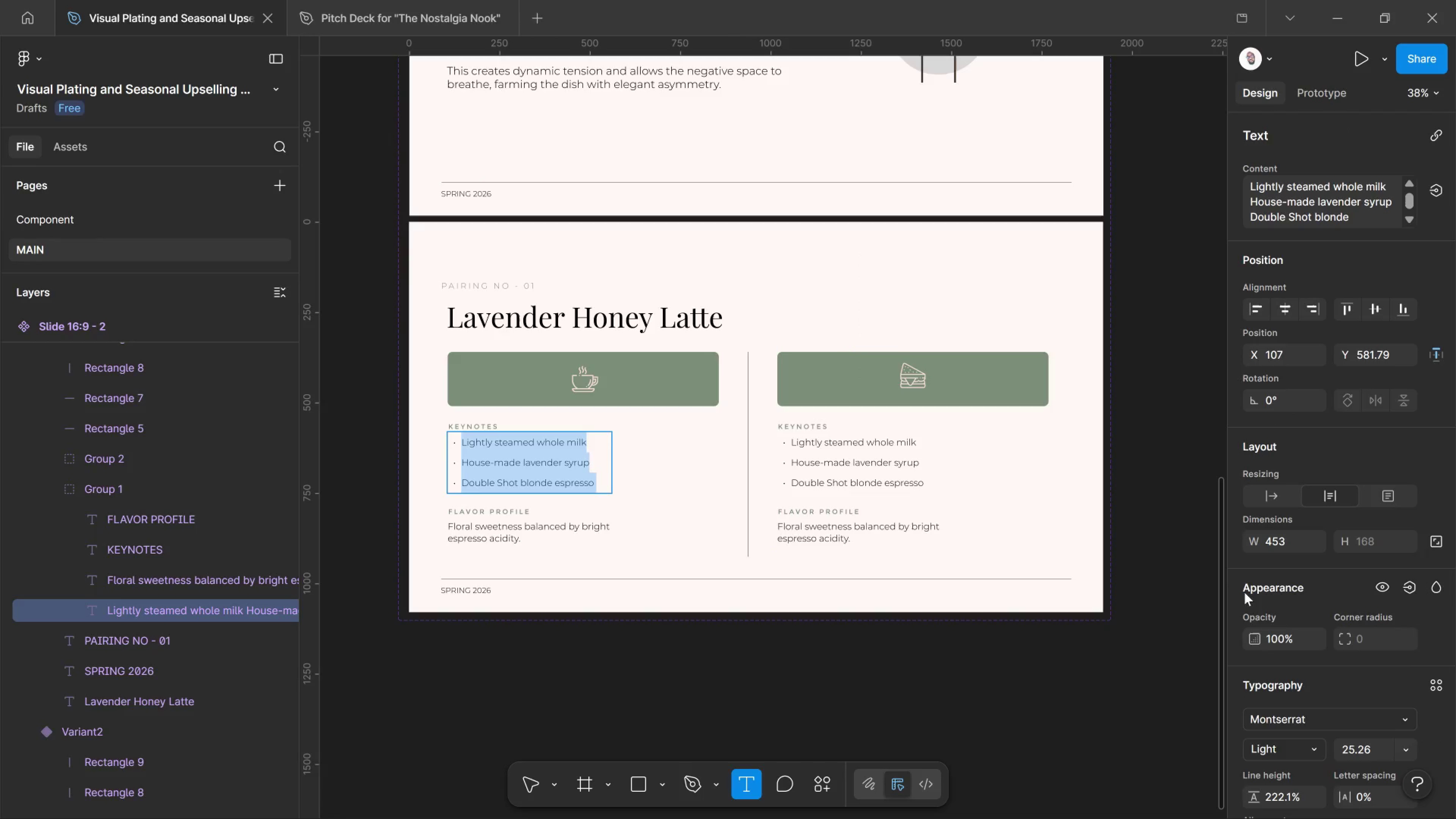 
scroll: coordinate [1279, 631], scroll_direction: down, amount: 2.0
 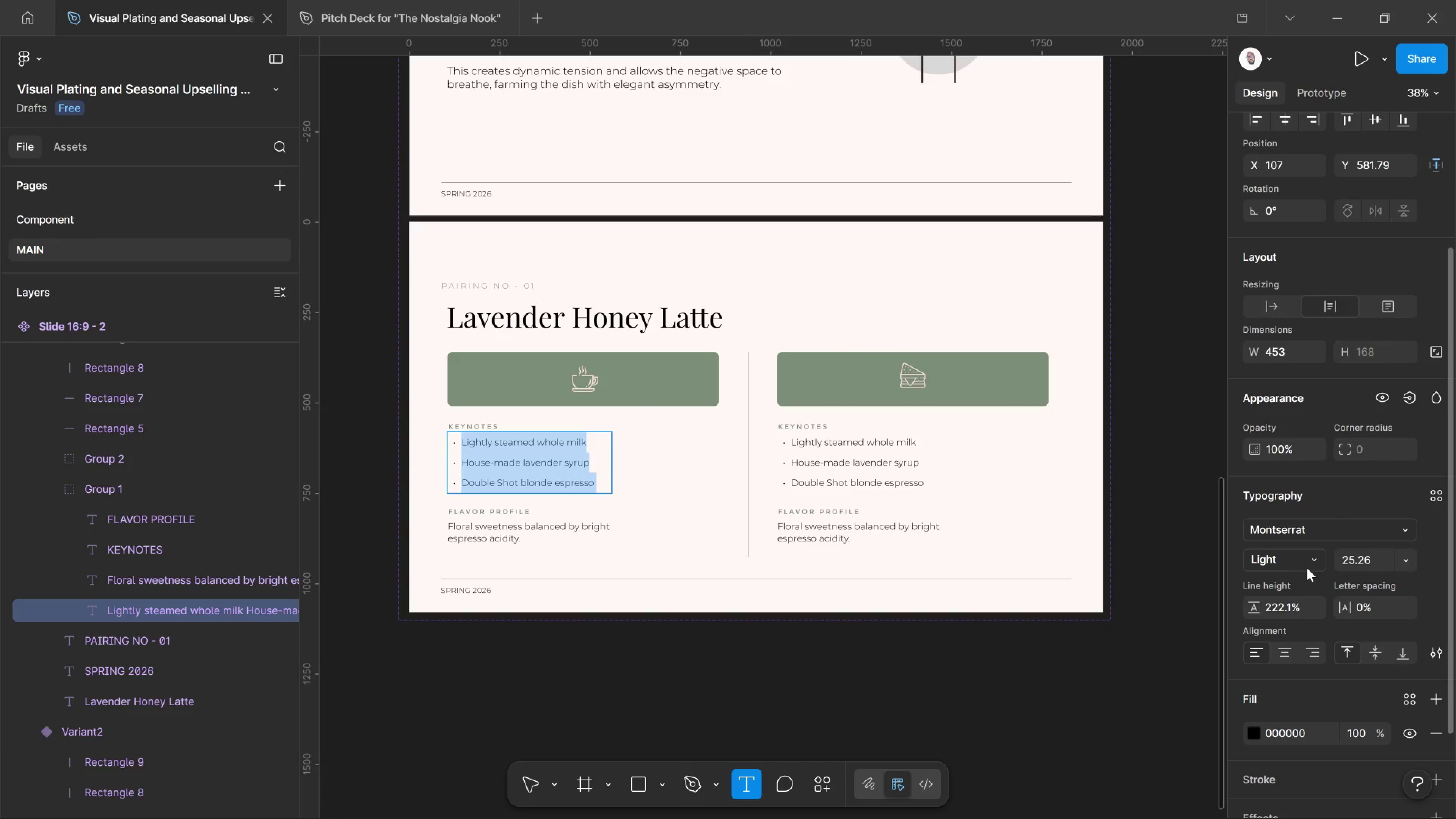 
wait(7.44)
 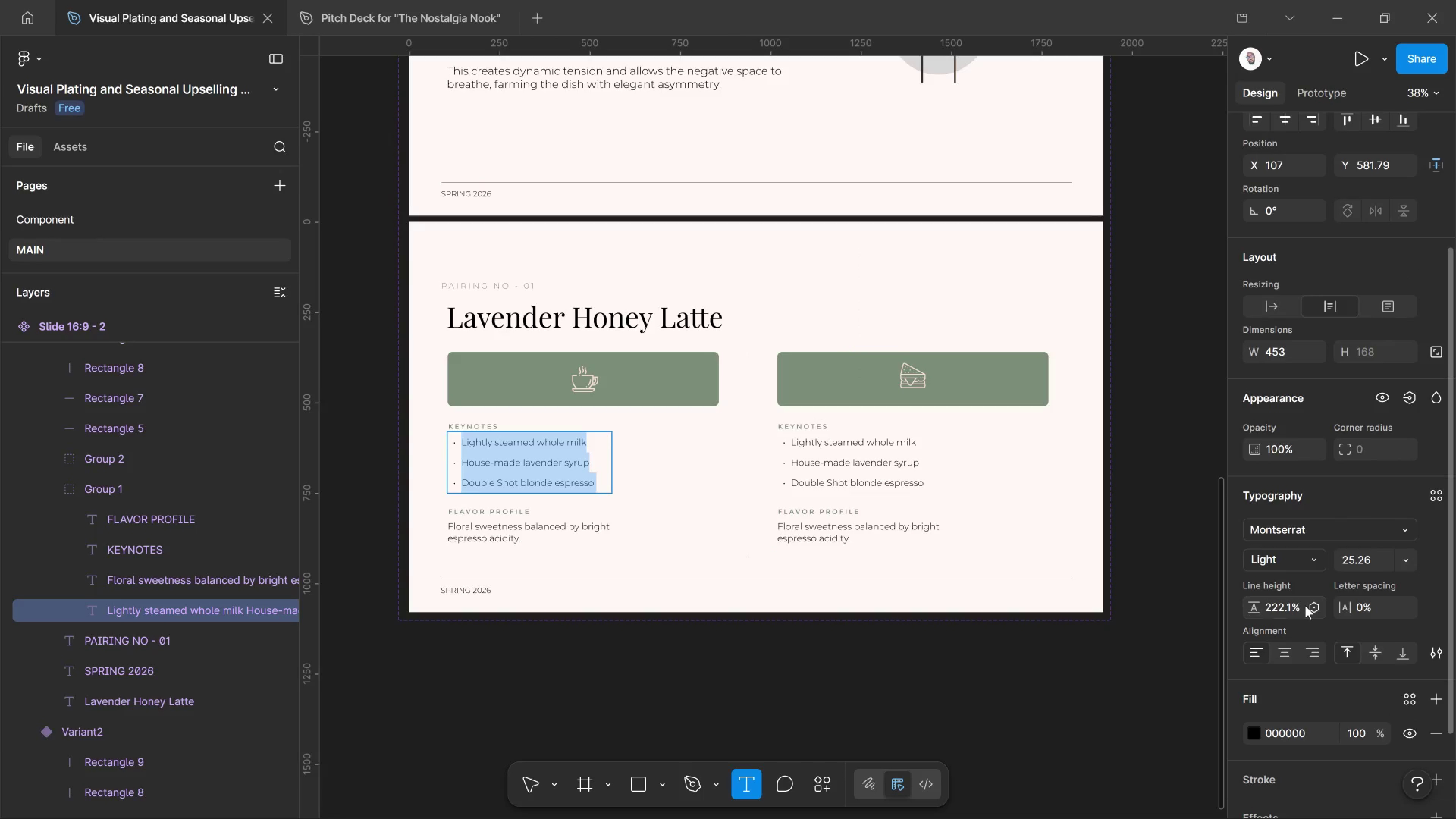 
left_click([1316, 560])
 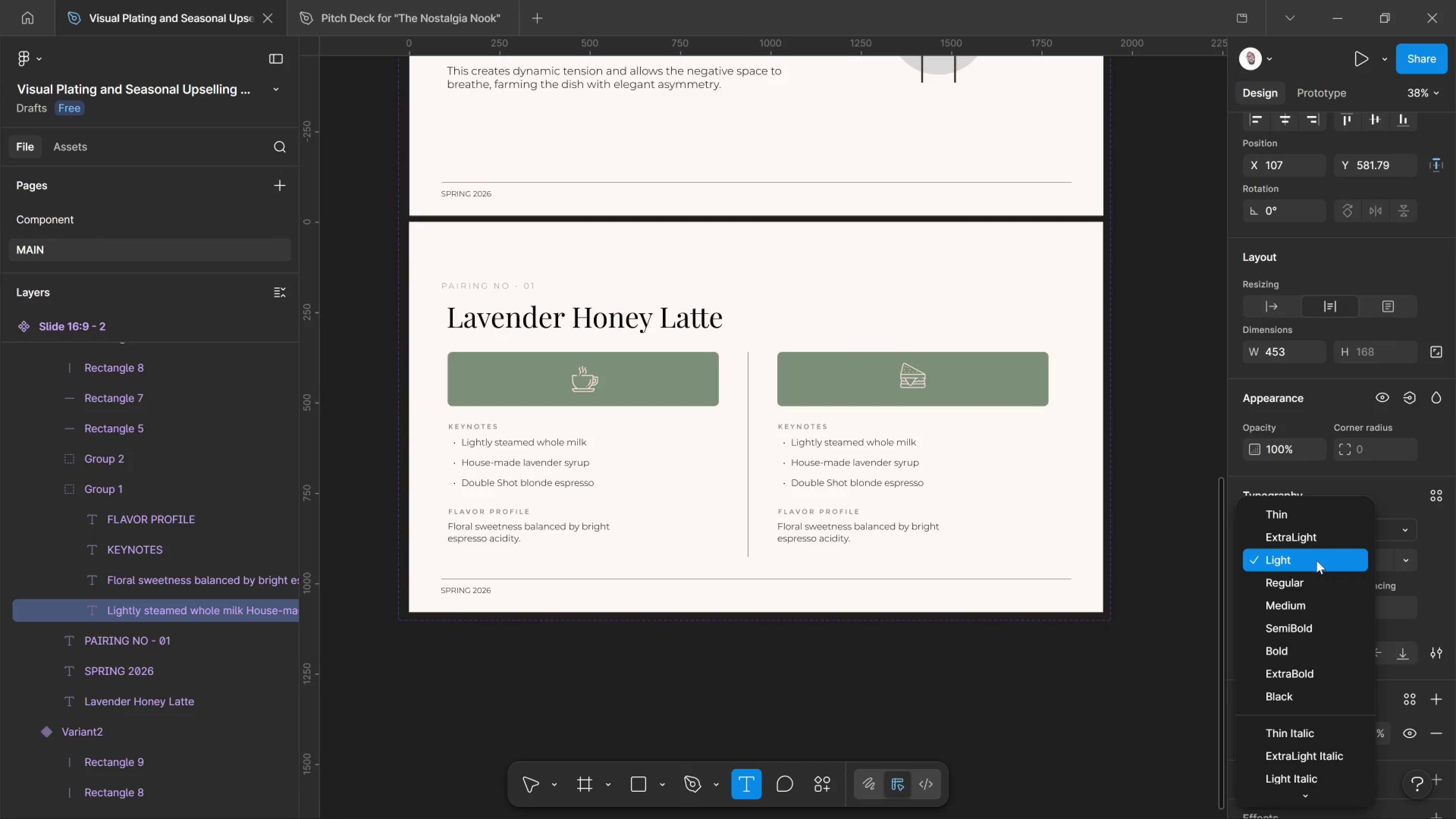 
left_click([1316, 560])
 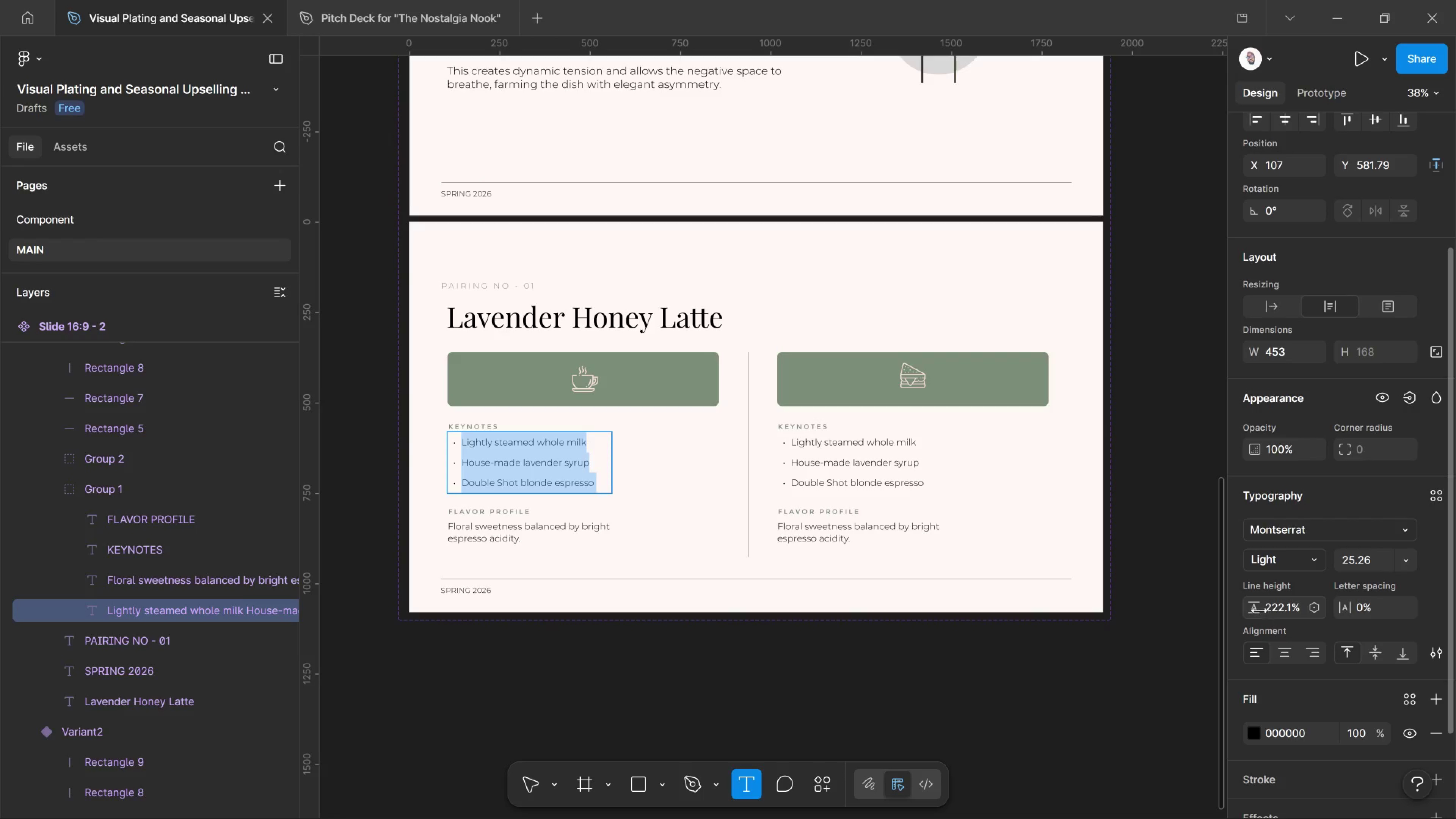 
left_click_drag(start_coordinate=[1258, 609], to_coordinate=[684, 413])
 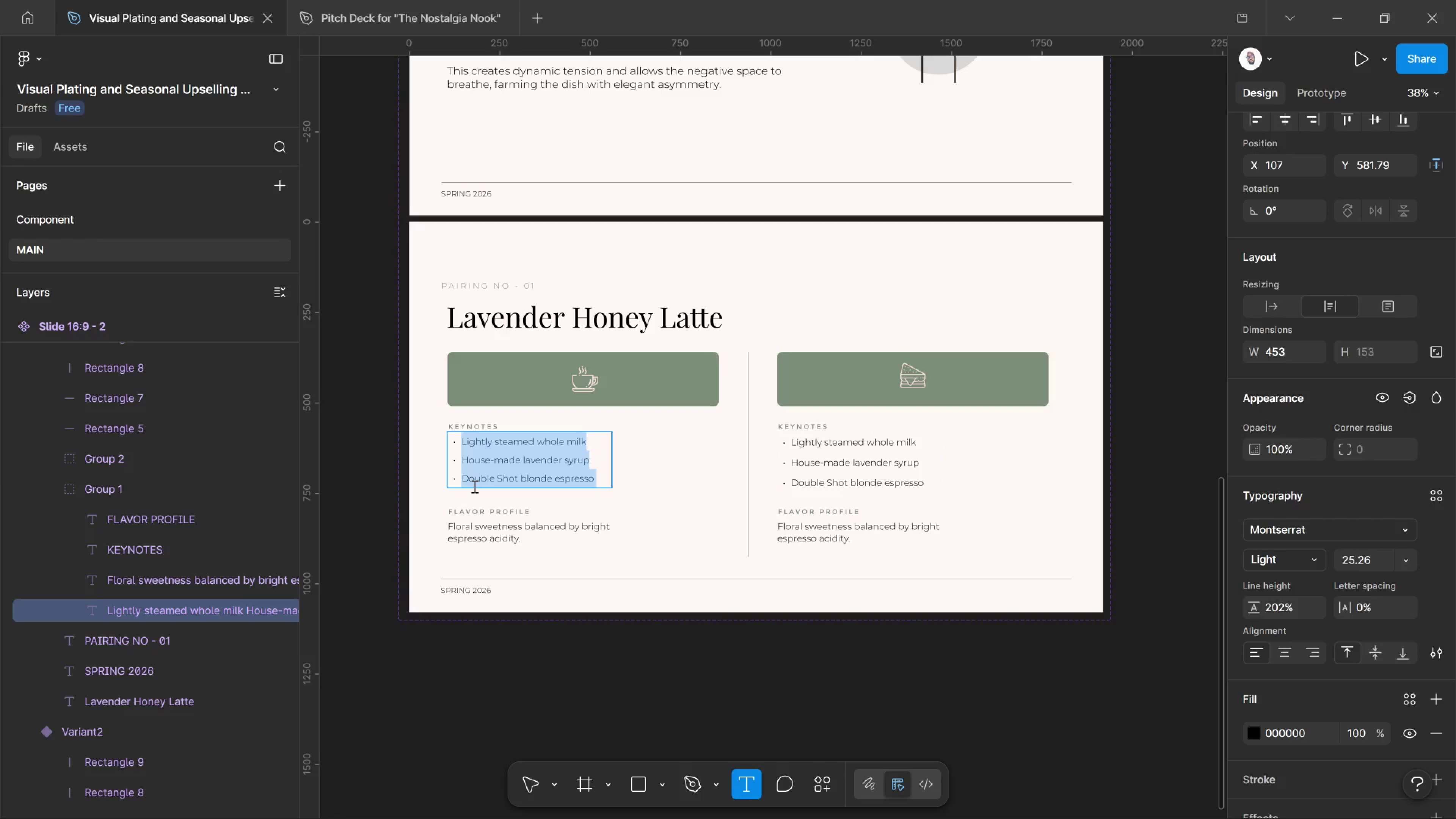 
wait(6.93)
 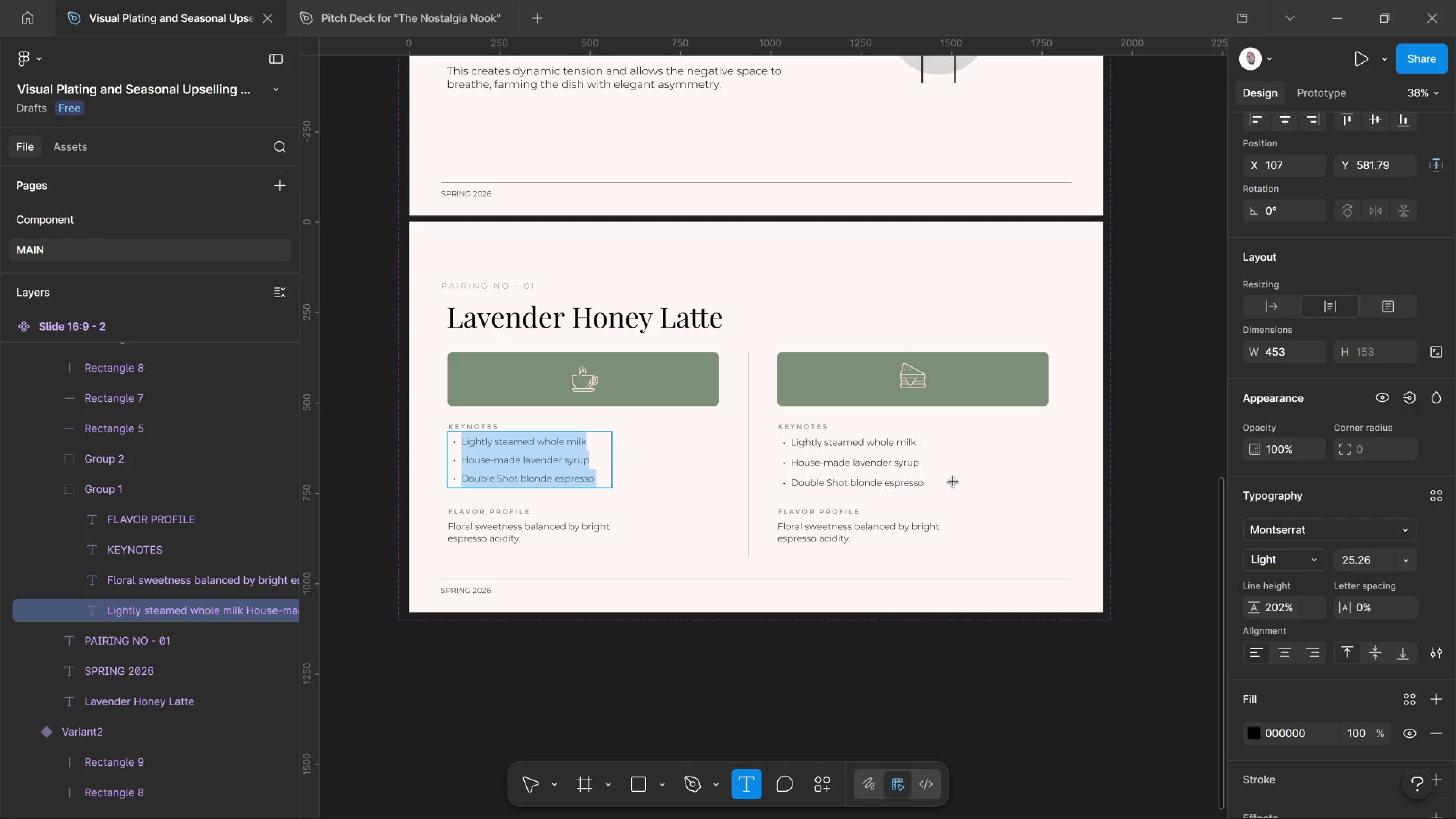 
left_click([535, 772])
 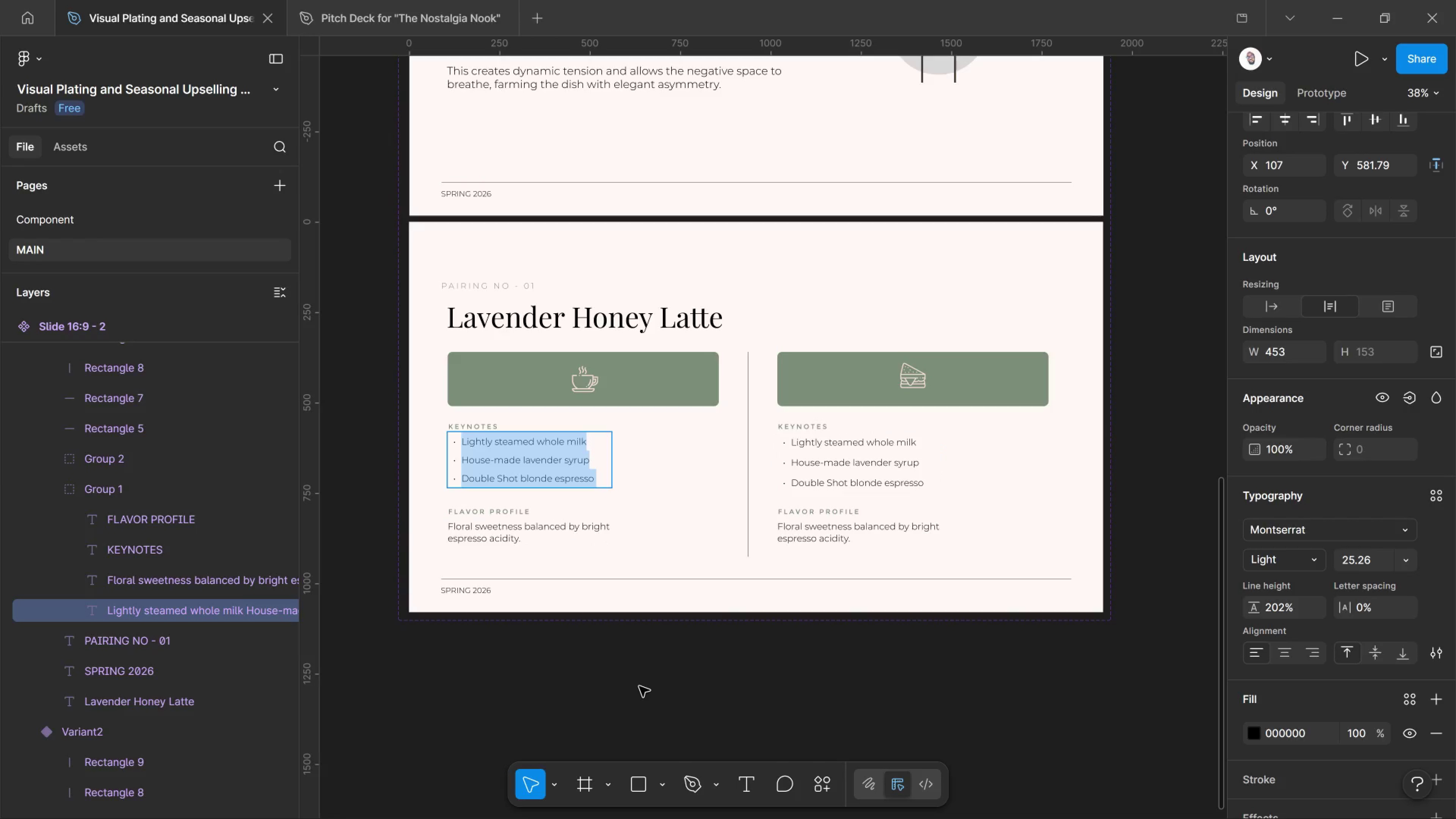 
left_click([639, 686])
 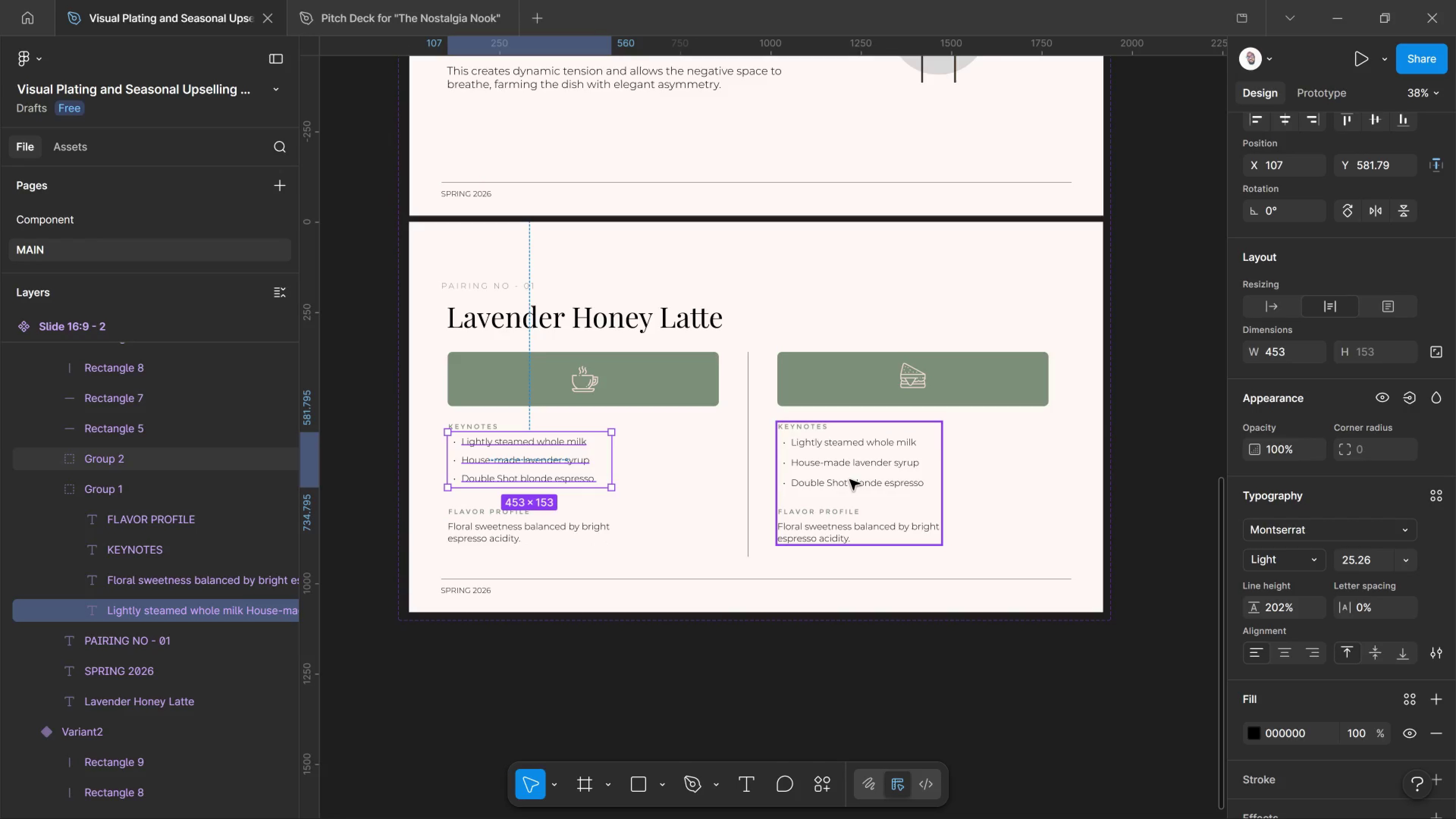 
left_click([850, 480])
 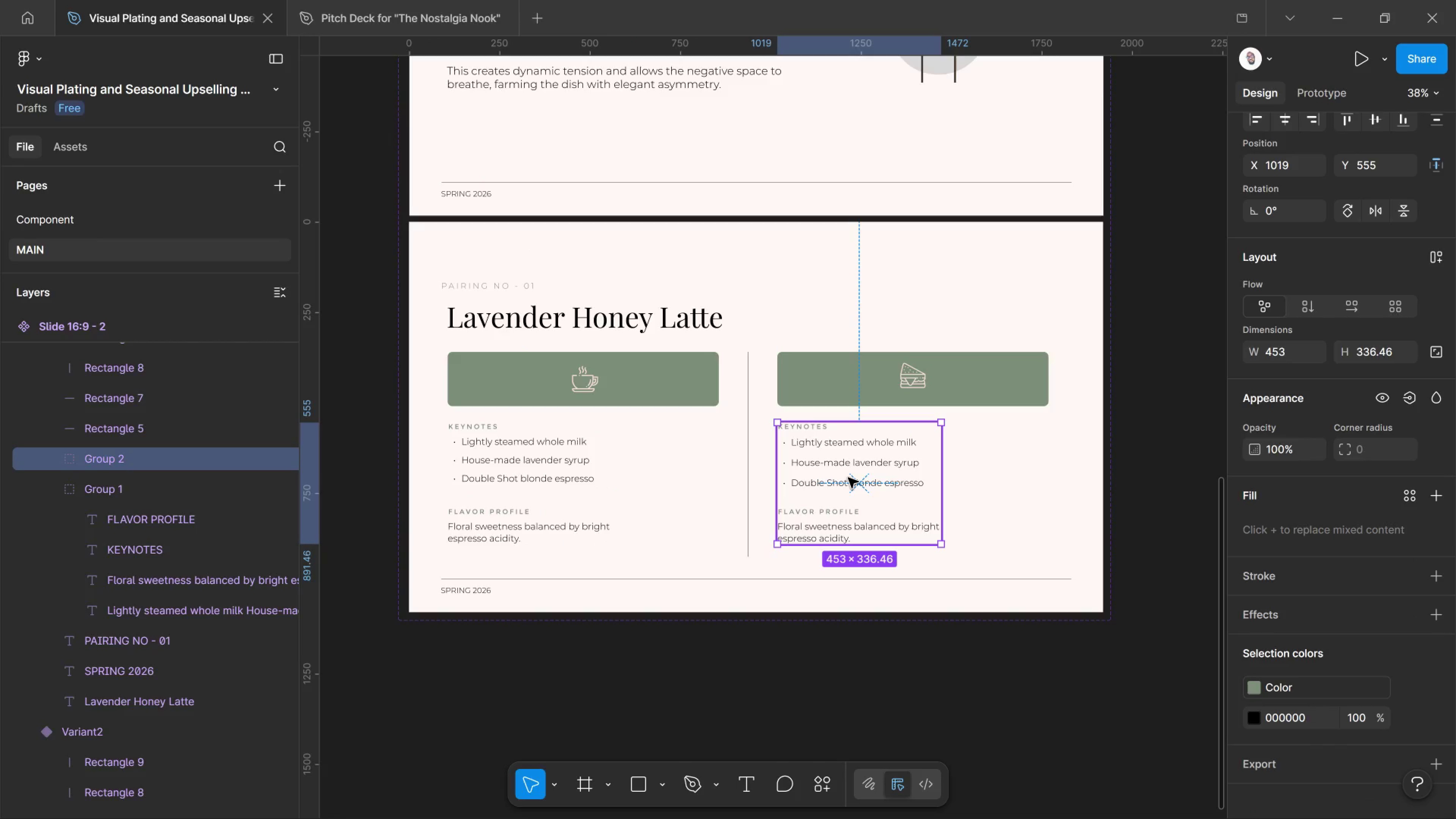 
key(Delete)
 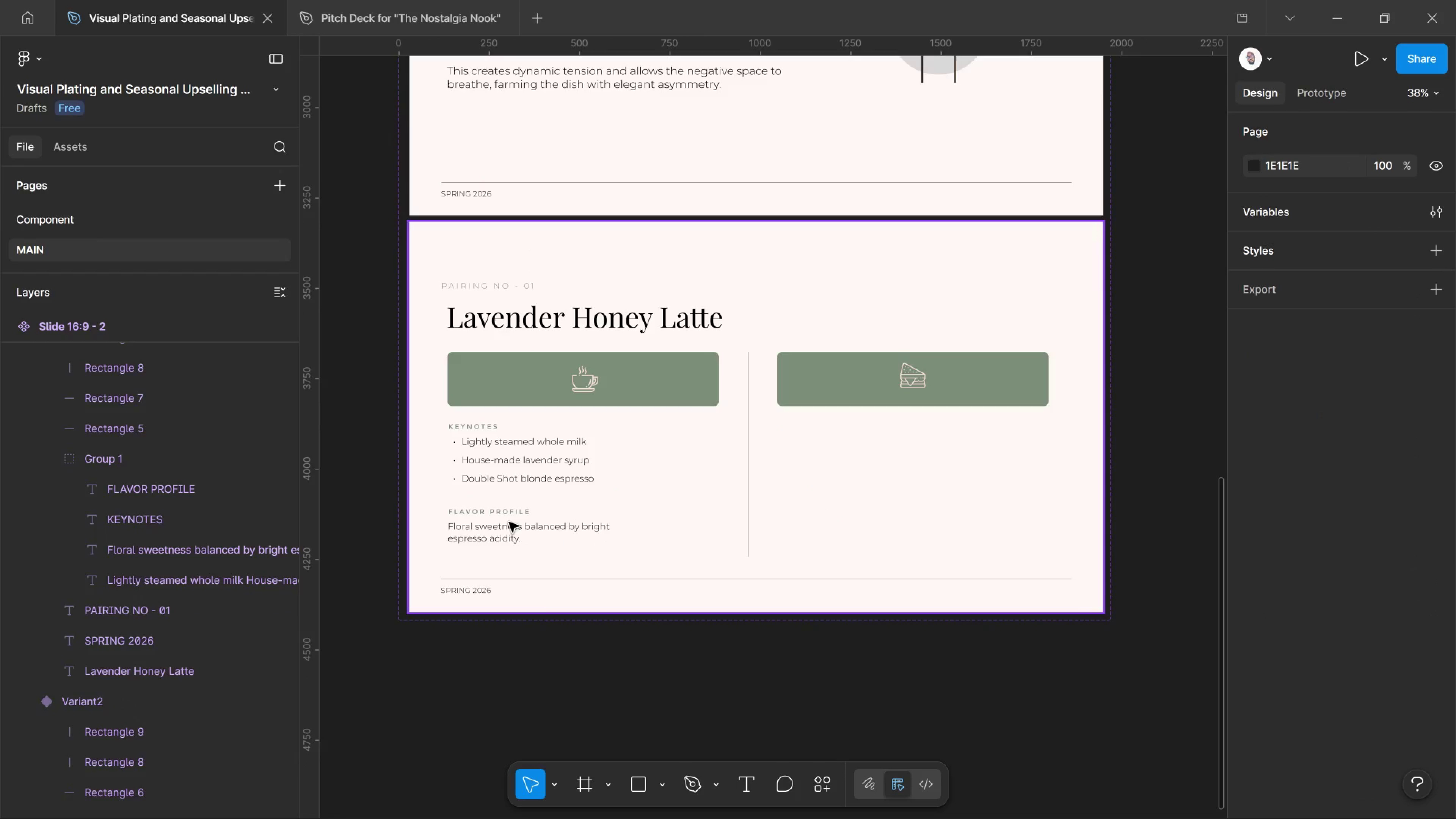 
left_click([509, 522])
 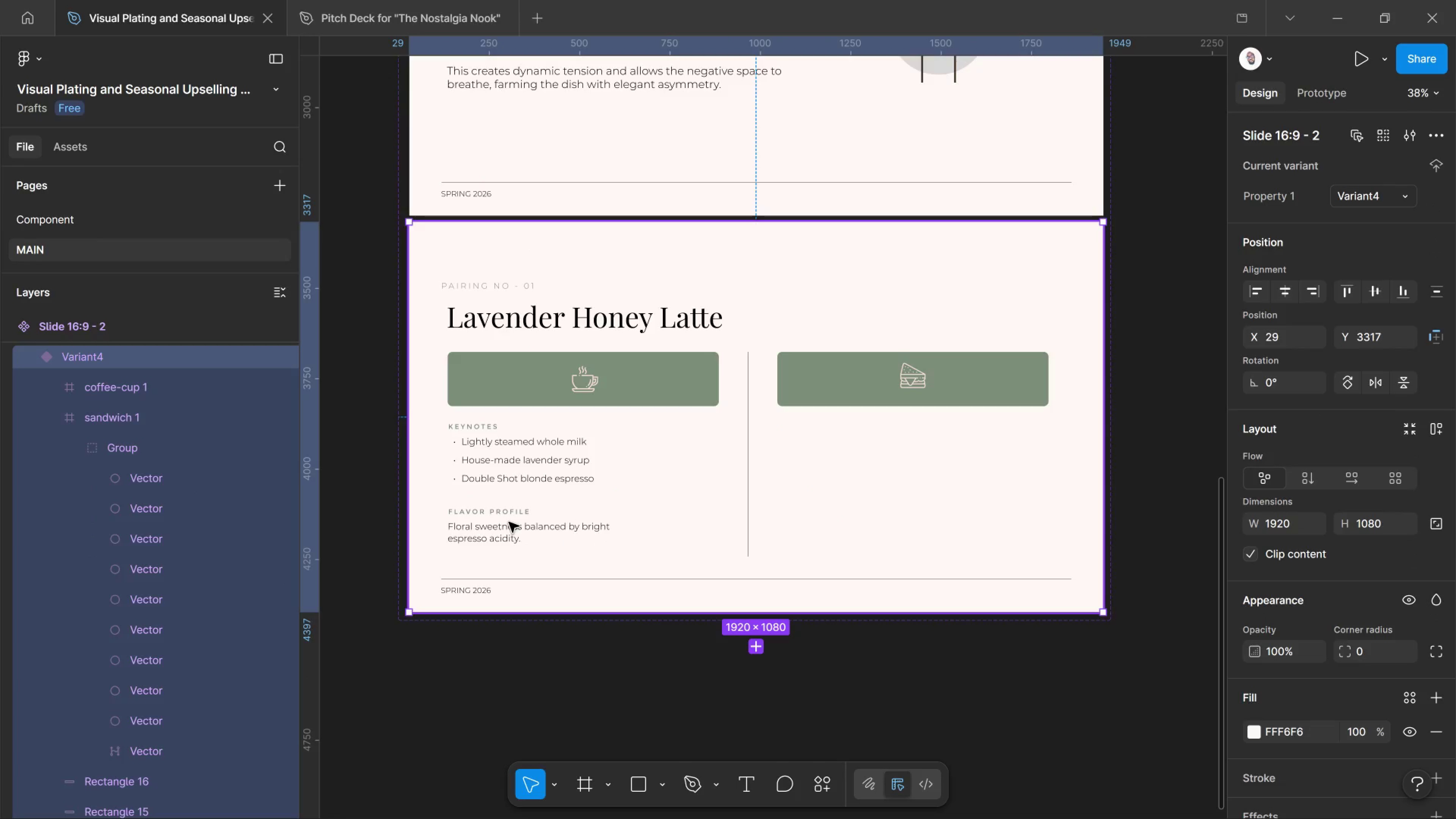 
double_click([509, 522])
 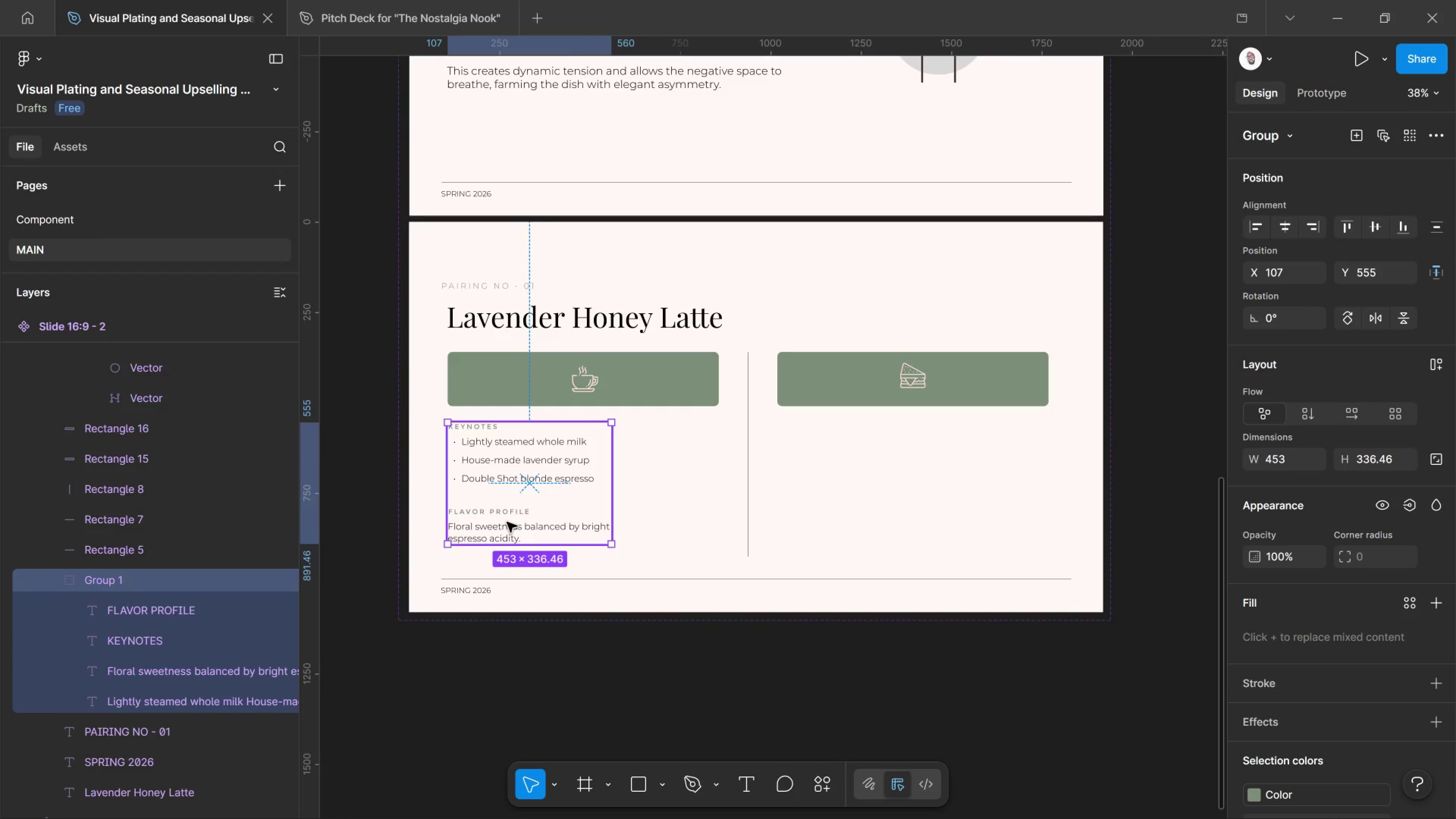 
double_click([507, 522])
 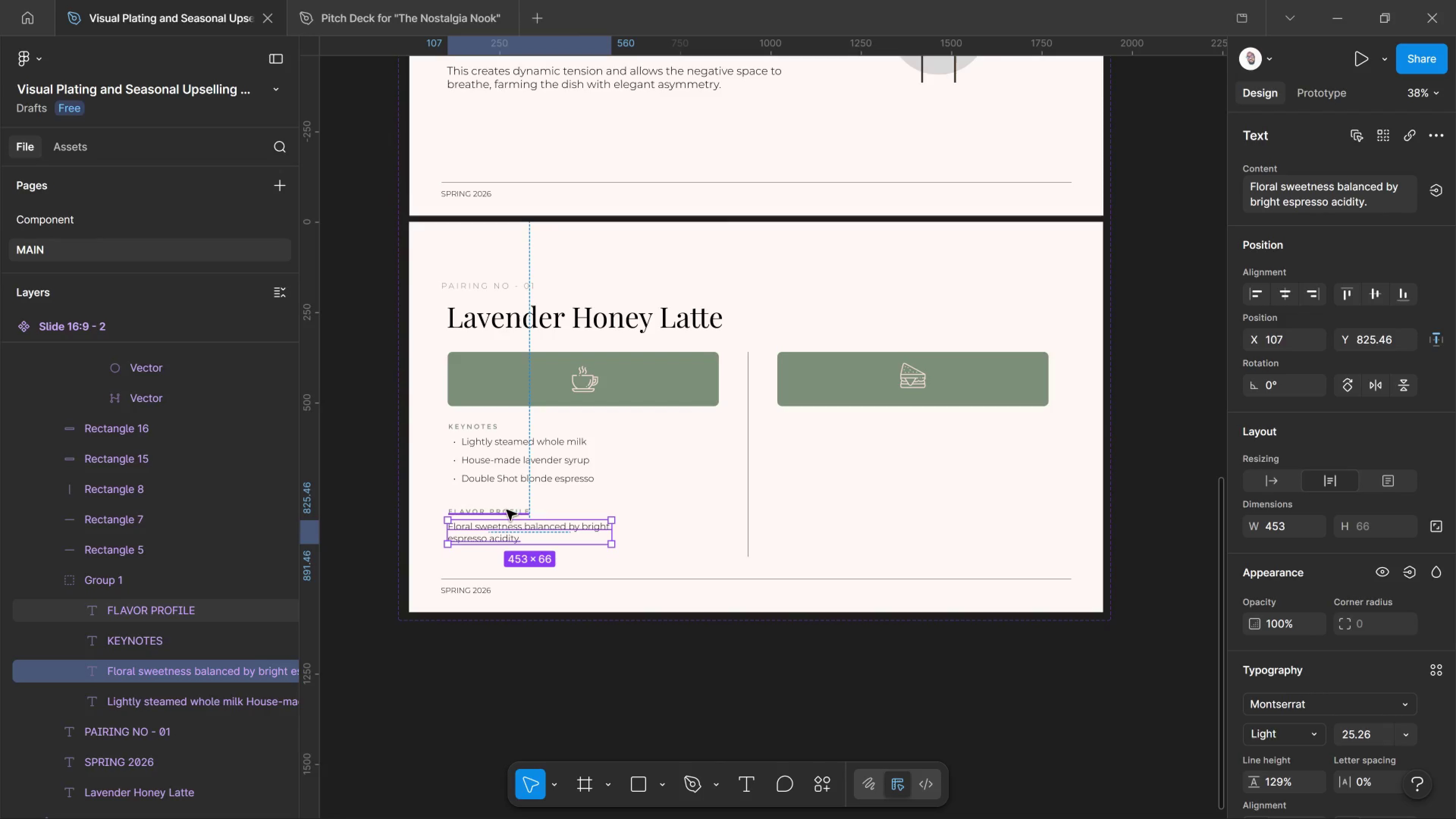 
hold_key(key=ShiftLeft, duration=0.55)
left_click([516, 510])
 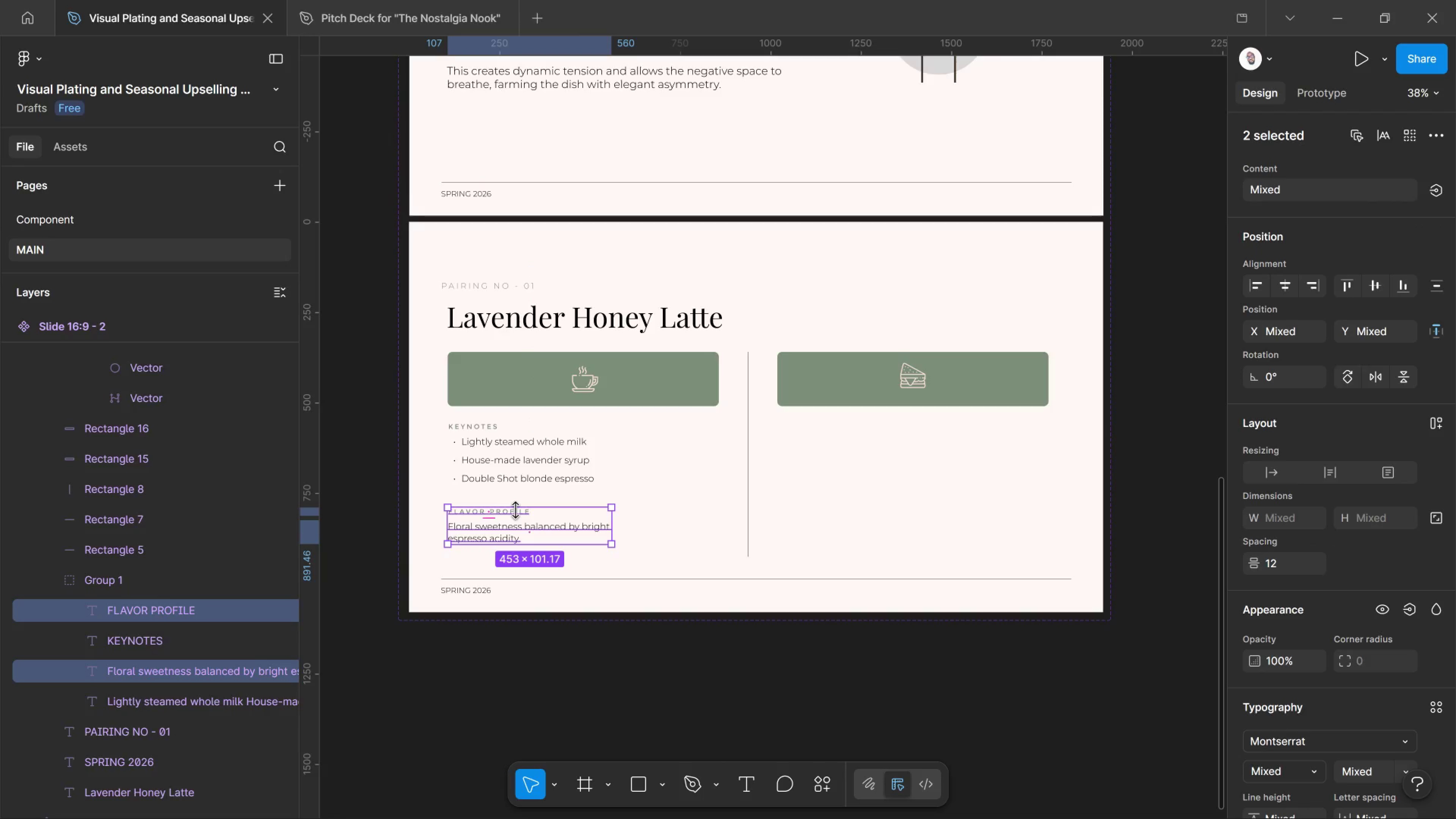 
key(Shift+ArrowUp)
 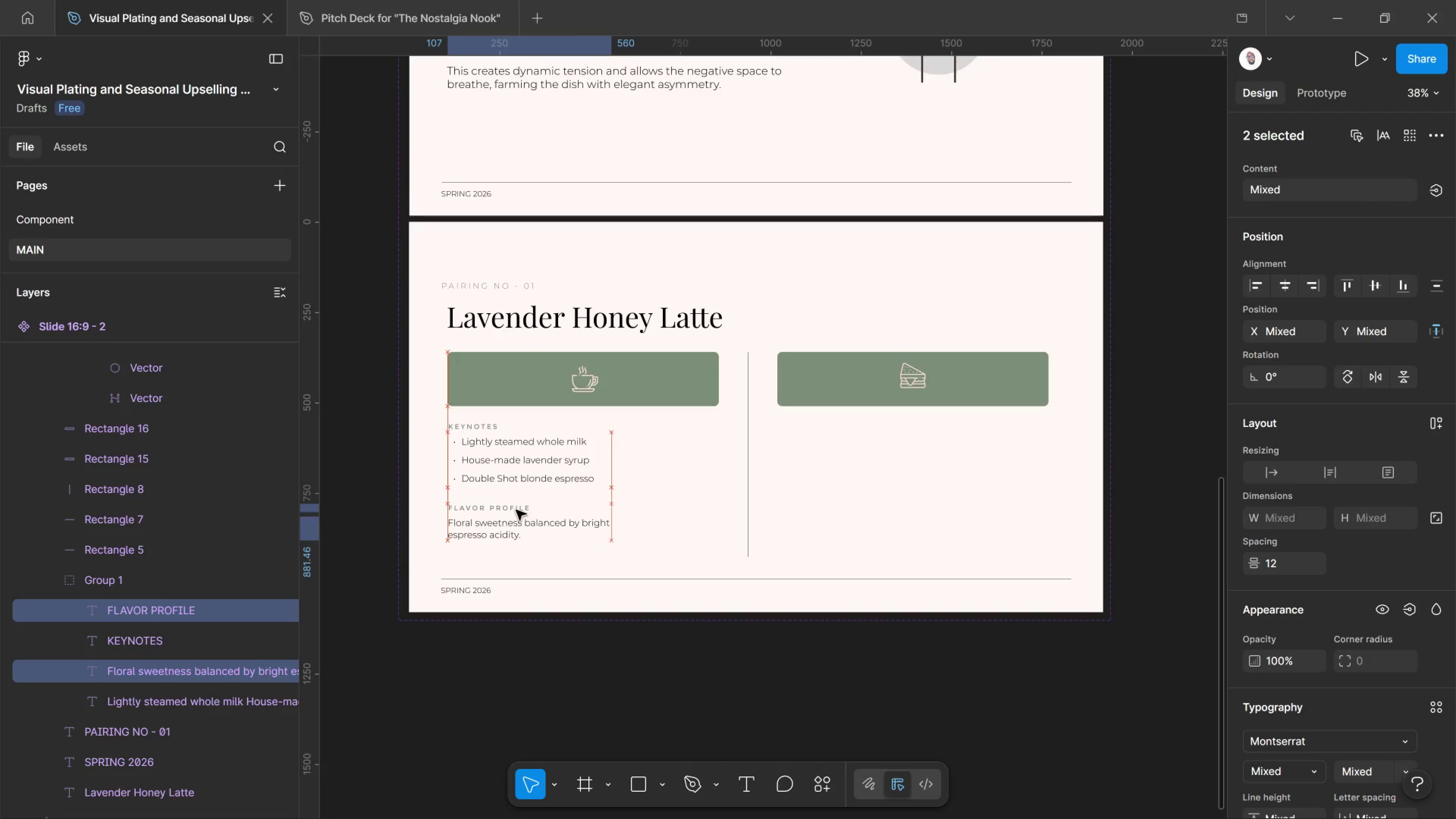 
key(Shift+ArrowUp)
 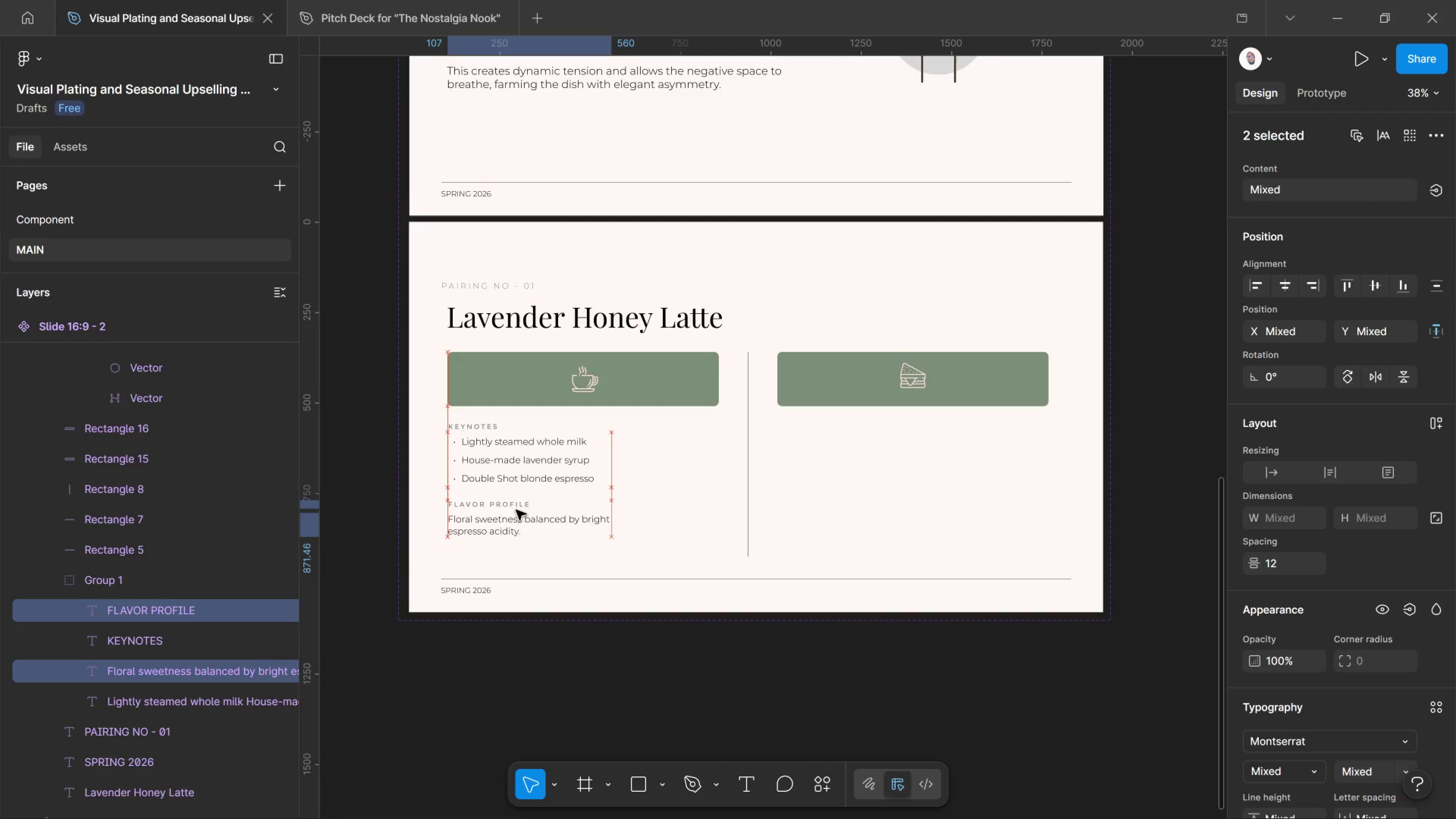 
key(Shift+ArrowUp)
 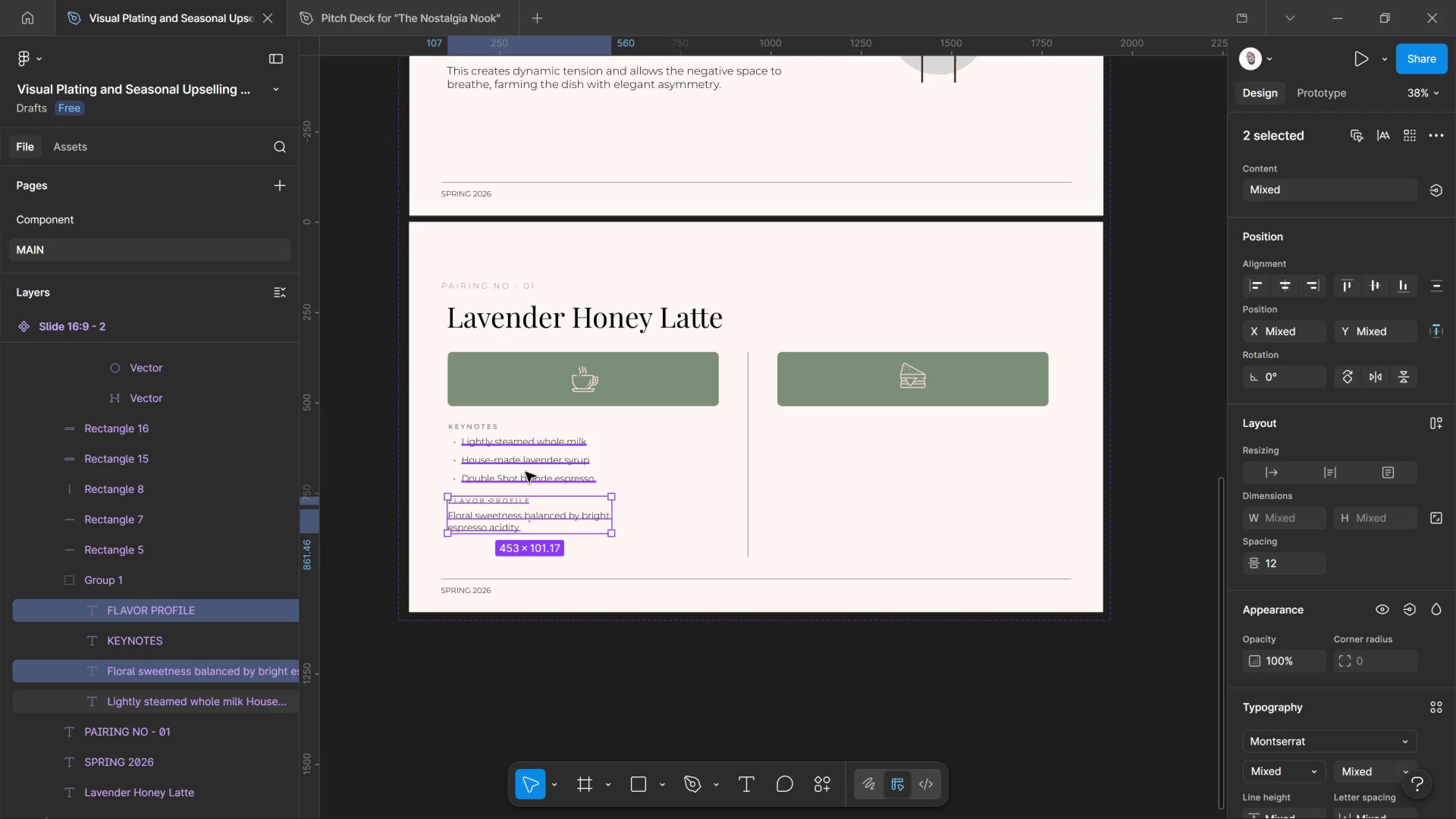 
left_click([526, 472])
 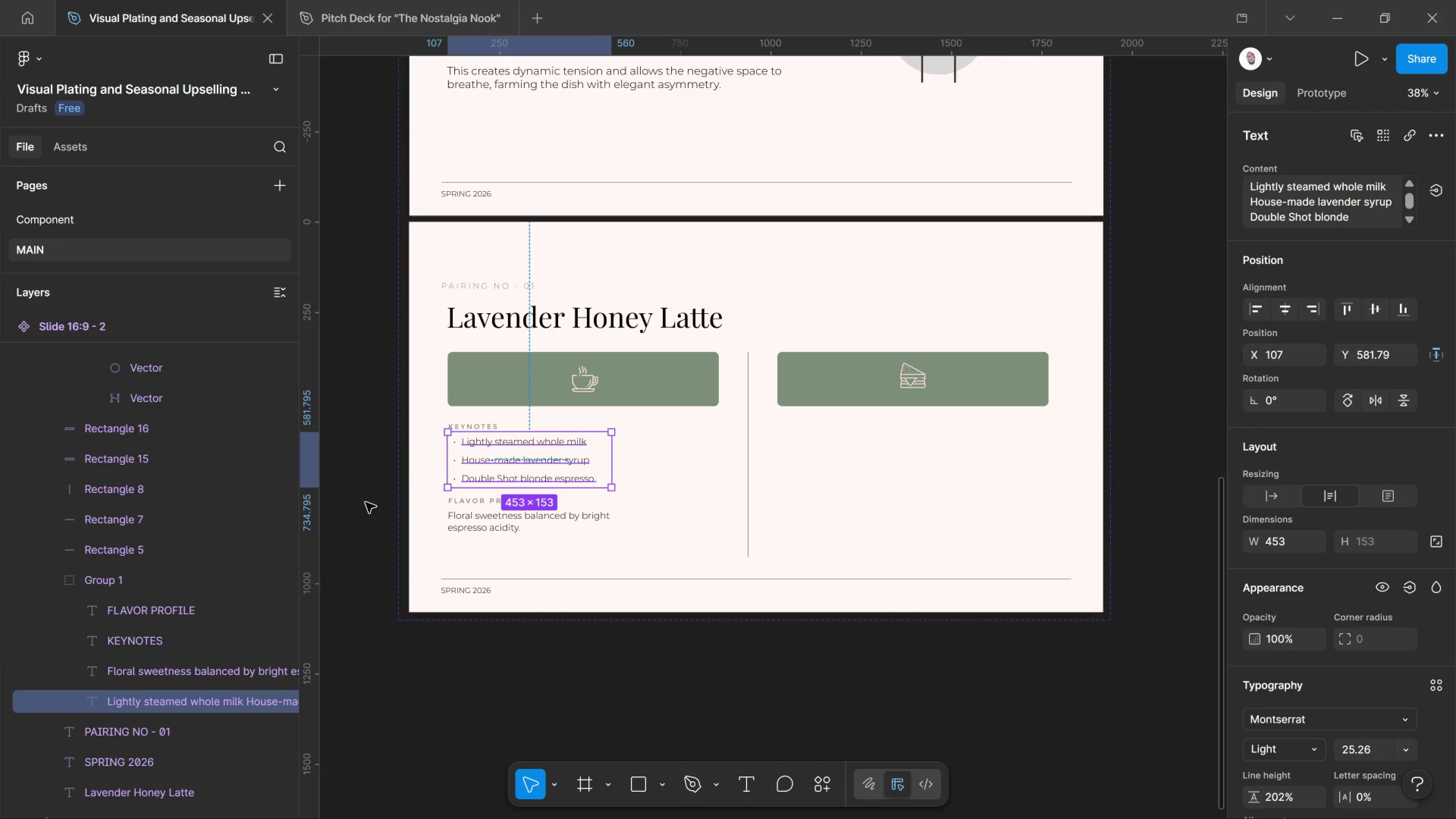 
left_click_drag(start_coordinate=[366, 497], to_coordinate=[367, 500])
 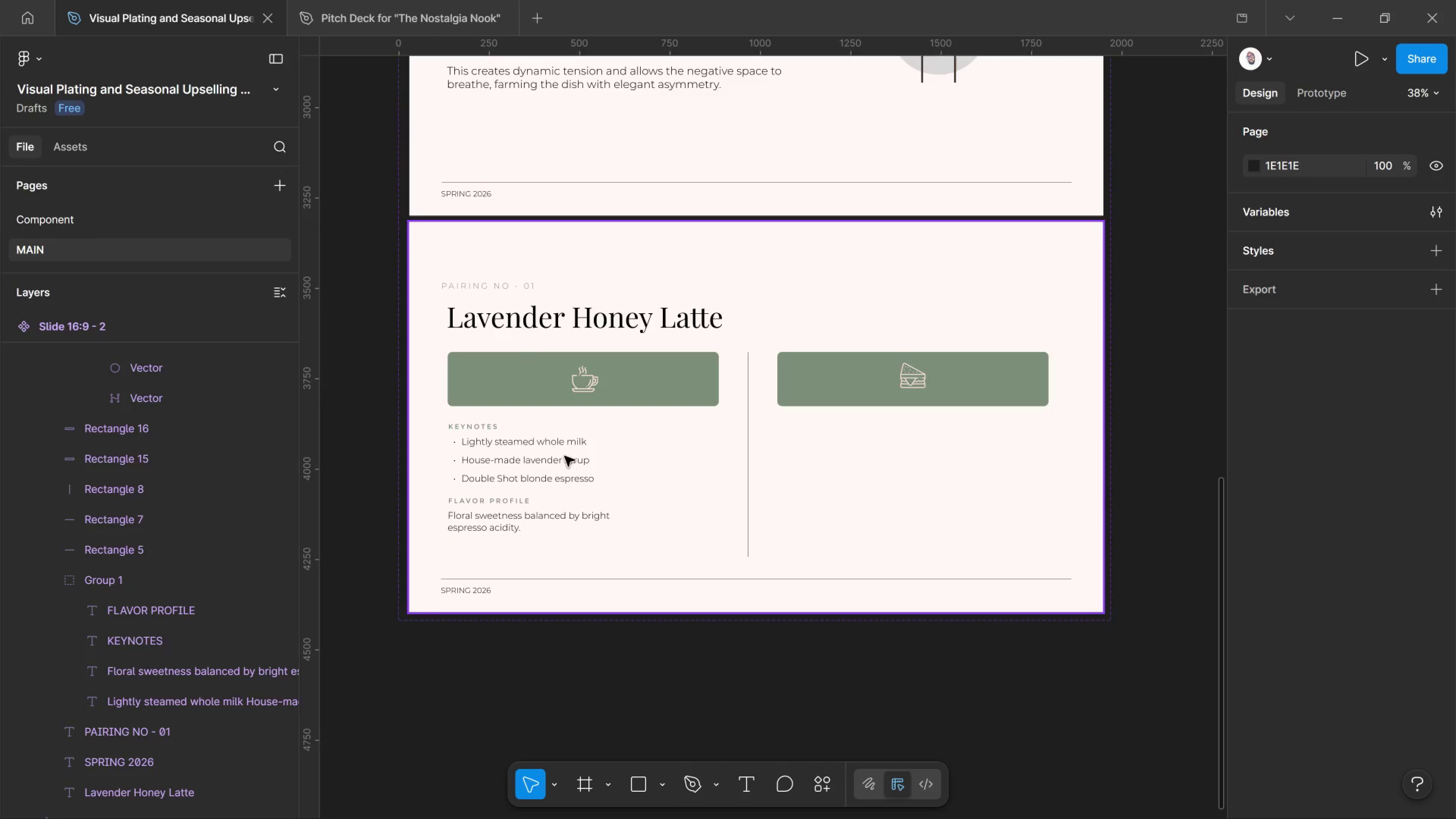 
left_click([565, 456])
 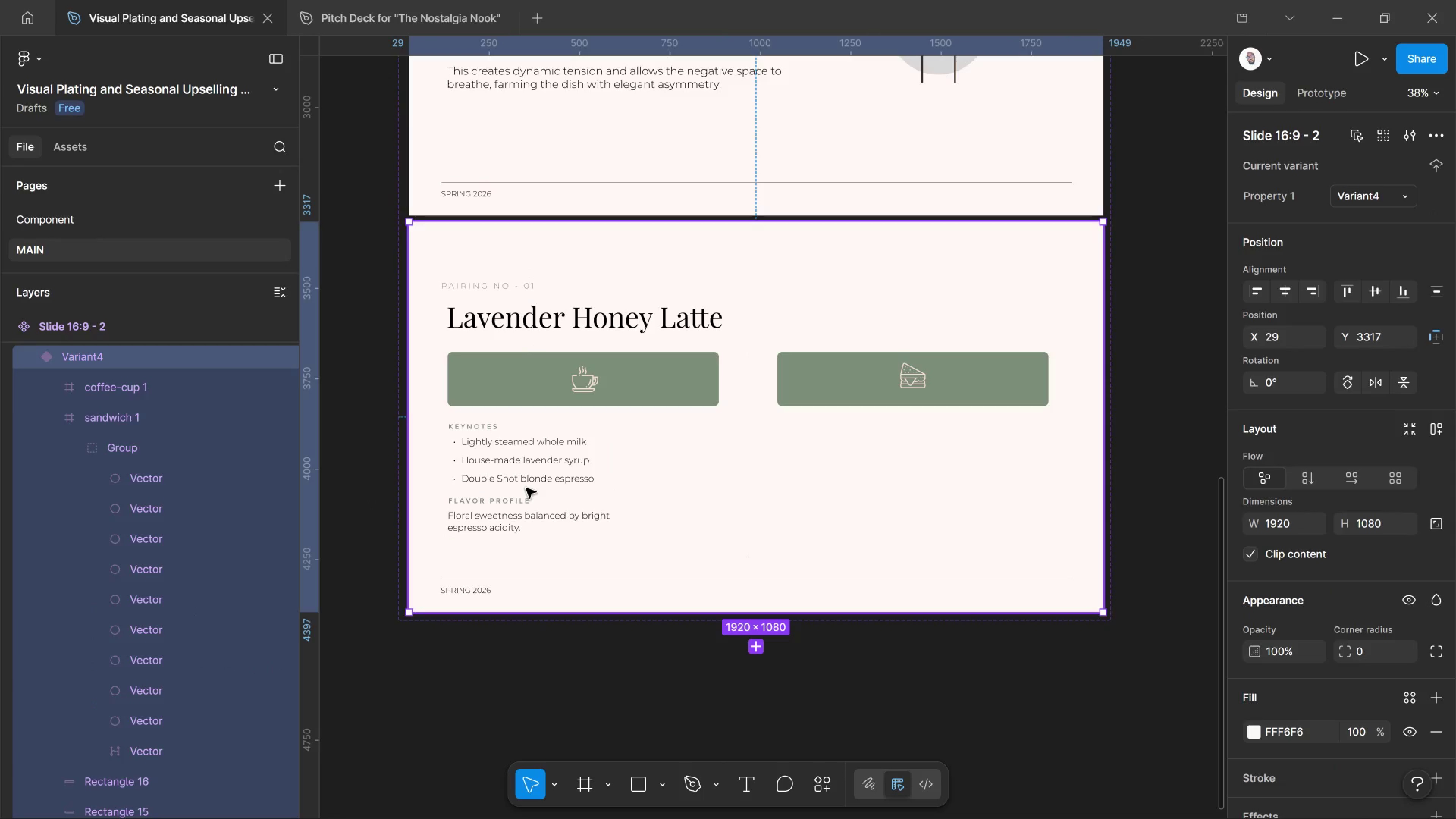 
hold_key(key=ControlLeft, duration=0.9)
left_click([526, 488])
 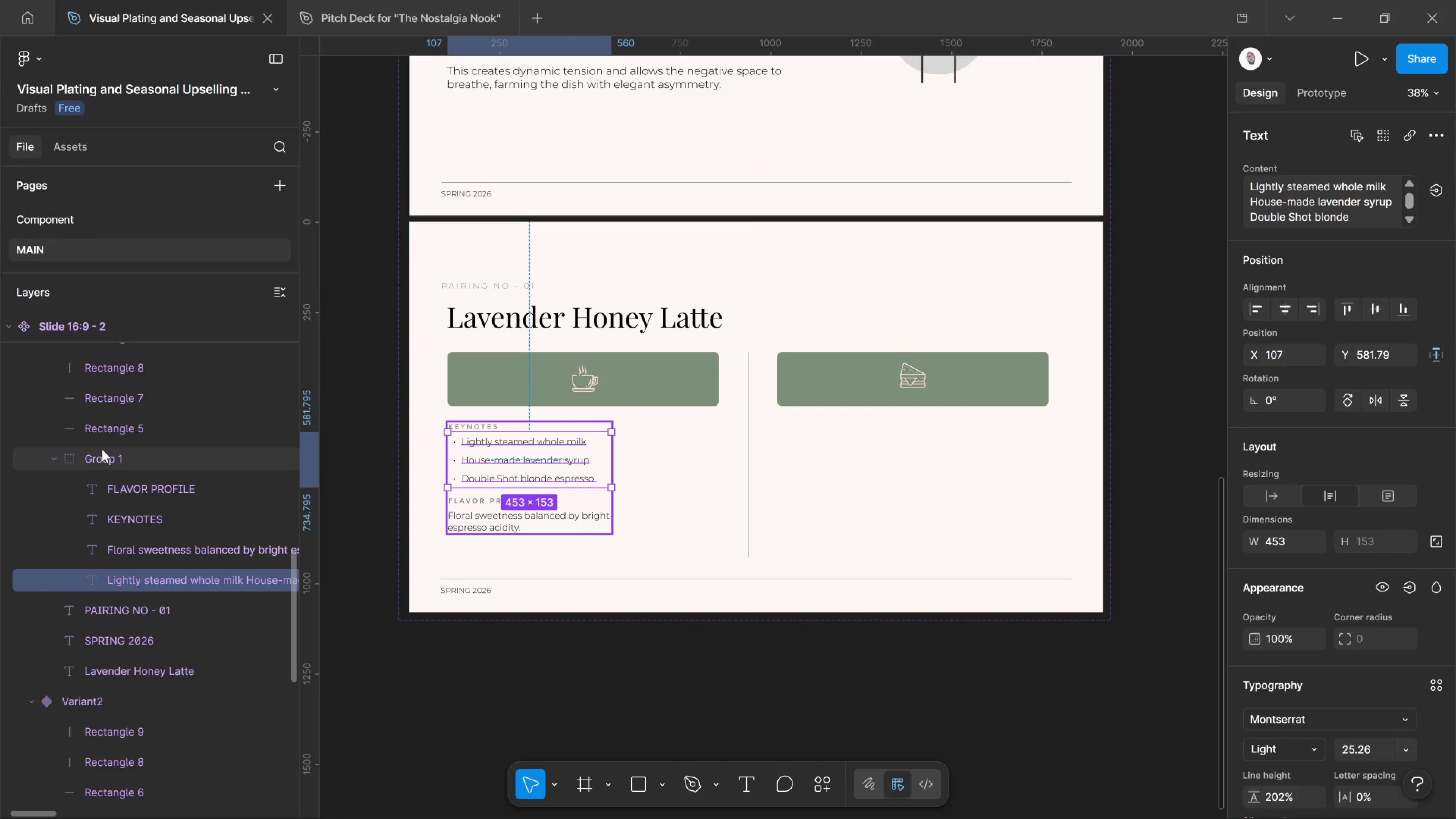 
left_click_drag(start_coordinate=[102, 449], to_coordinate=[106, 449])
 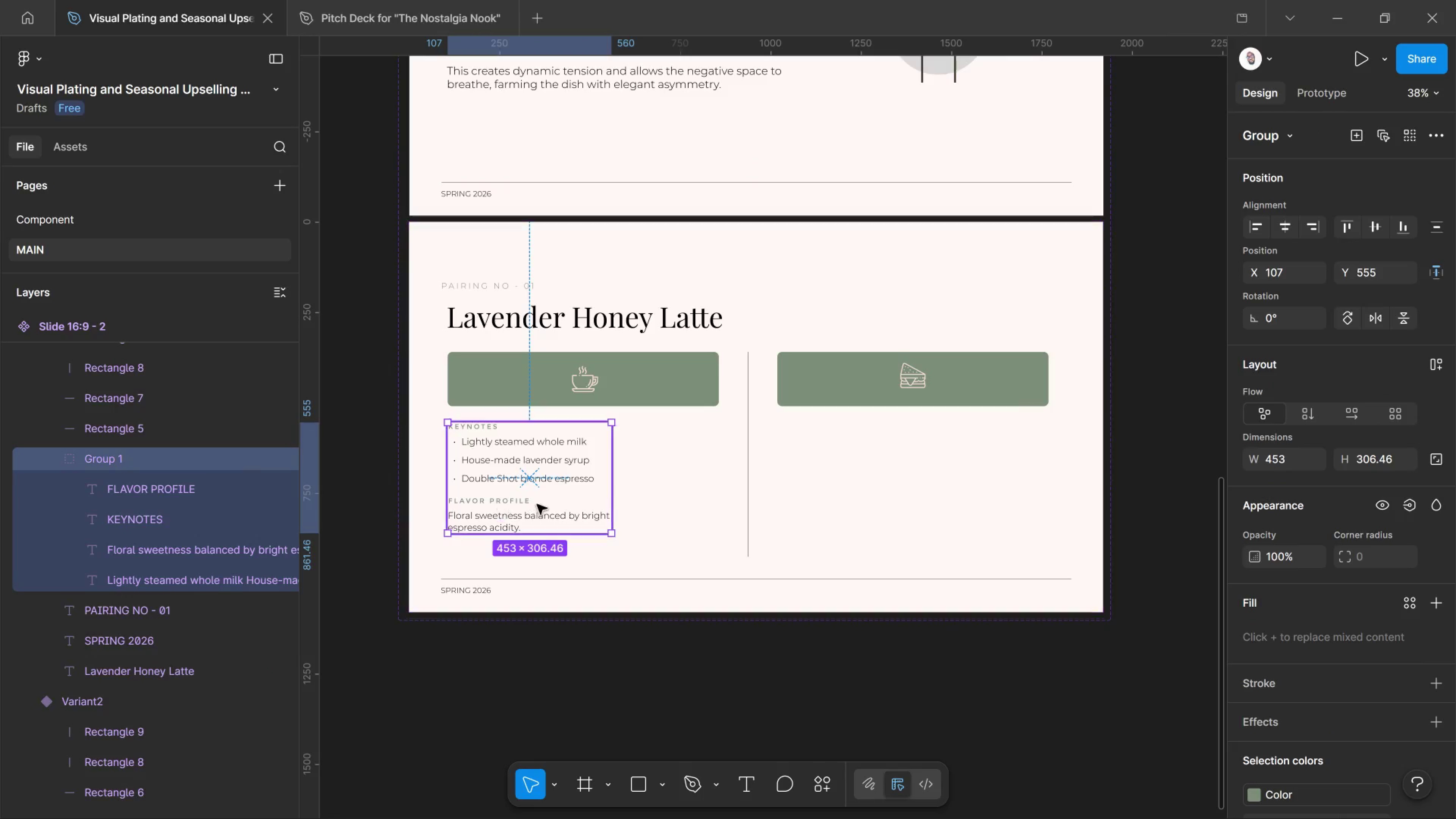 
hold_key(key=AltLeft, duration=5.24)
left_click_drag(start_coordinate=[551, 471], to_coordinate=[887, 489])
 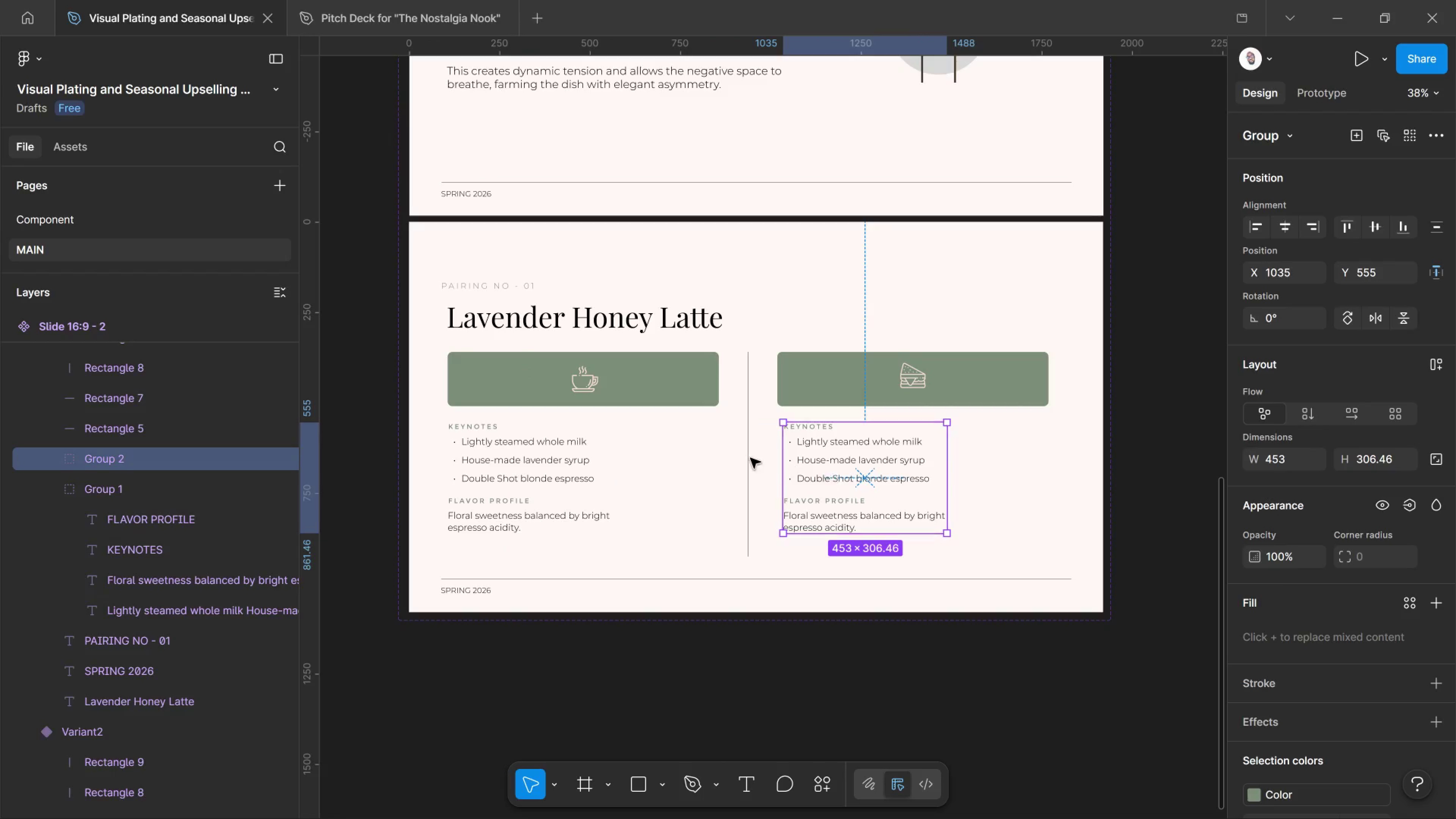 
hold_key(key=ShiftLeft, duration=4.21)
 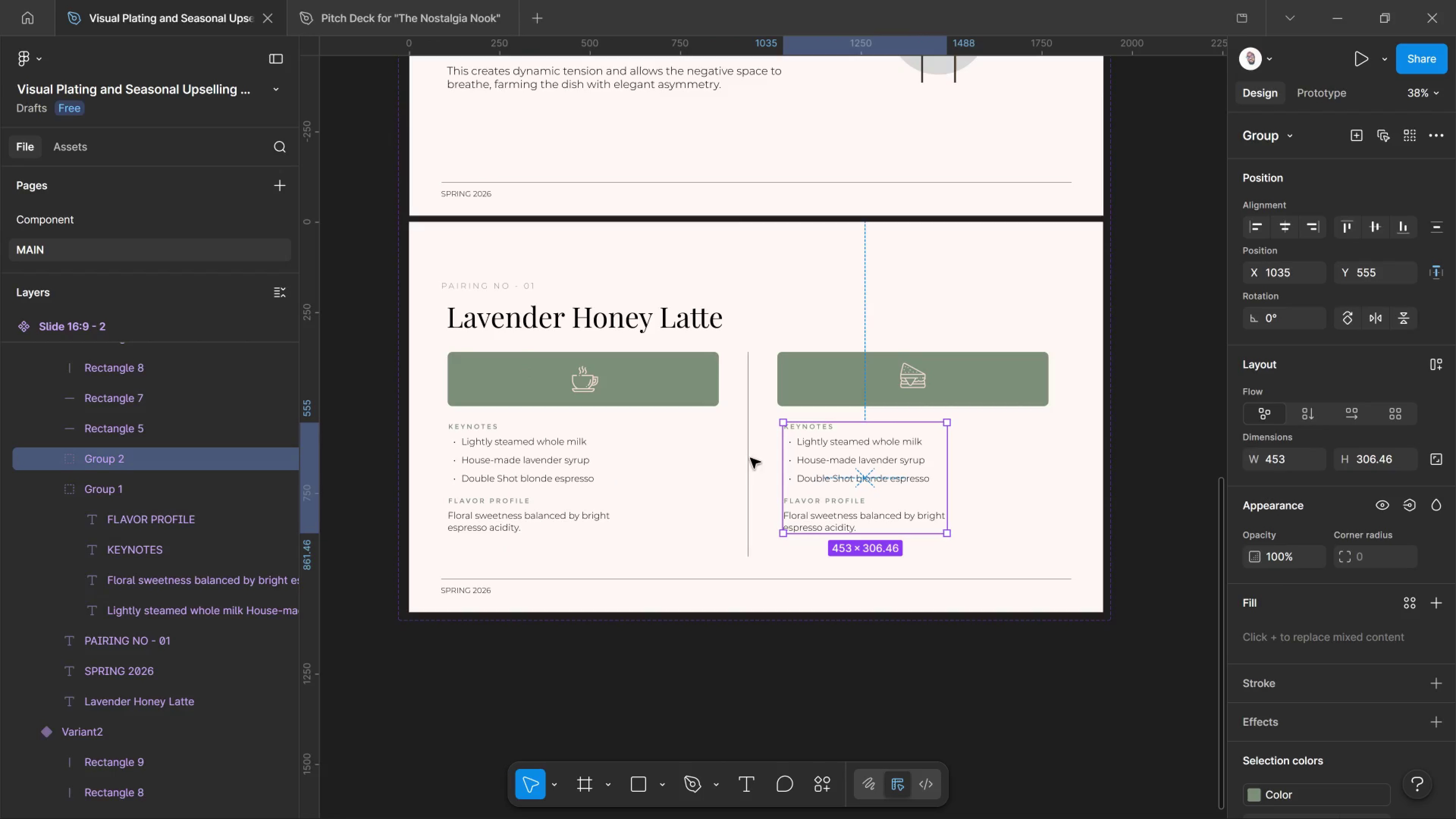 
hold_key(key=ShiftLeft, duration=7.03)
left_click([508, 446])
 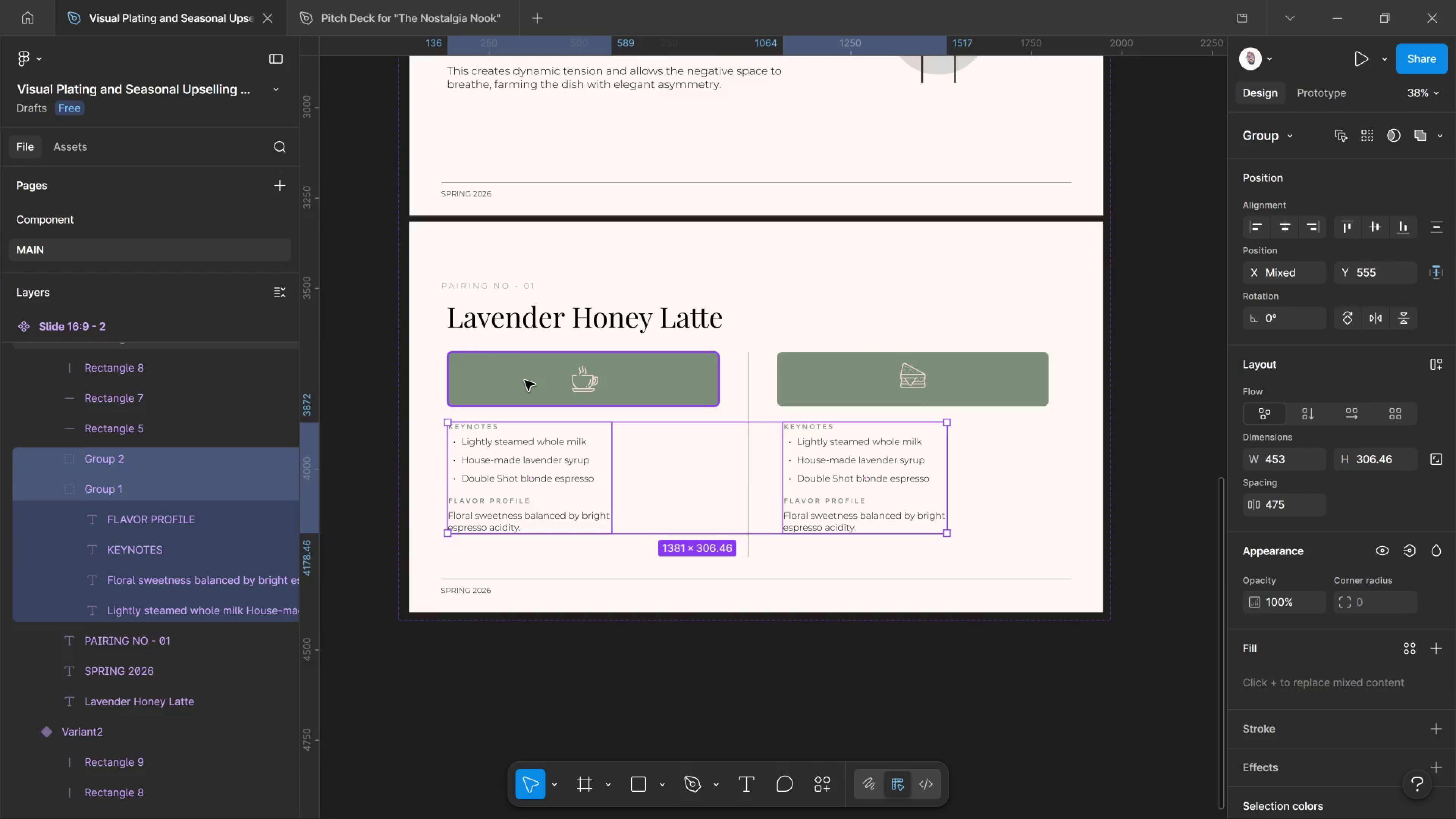 
left_click([525, 380])
 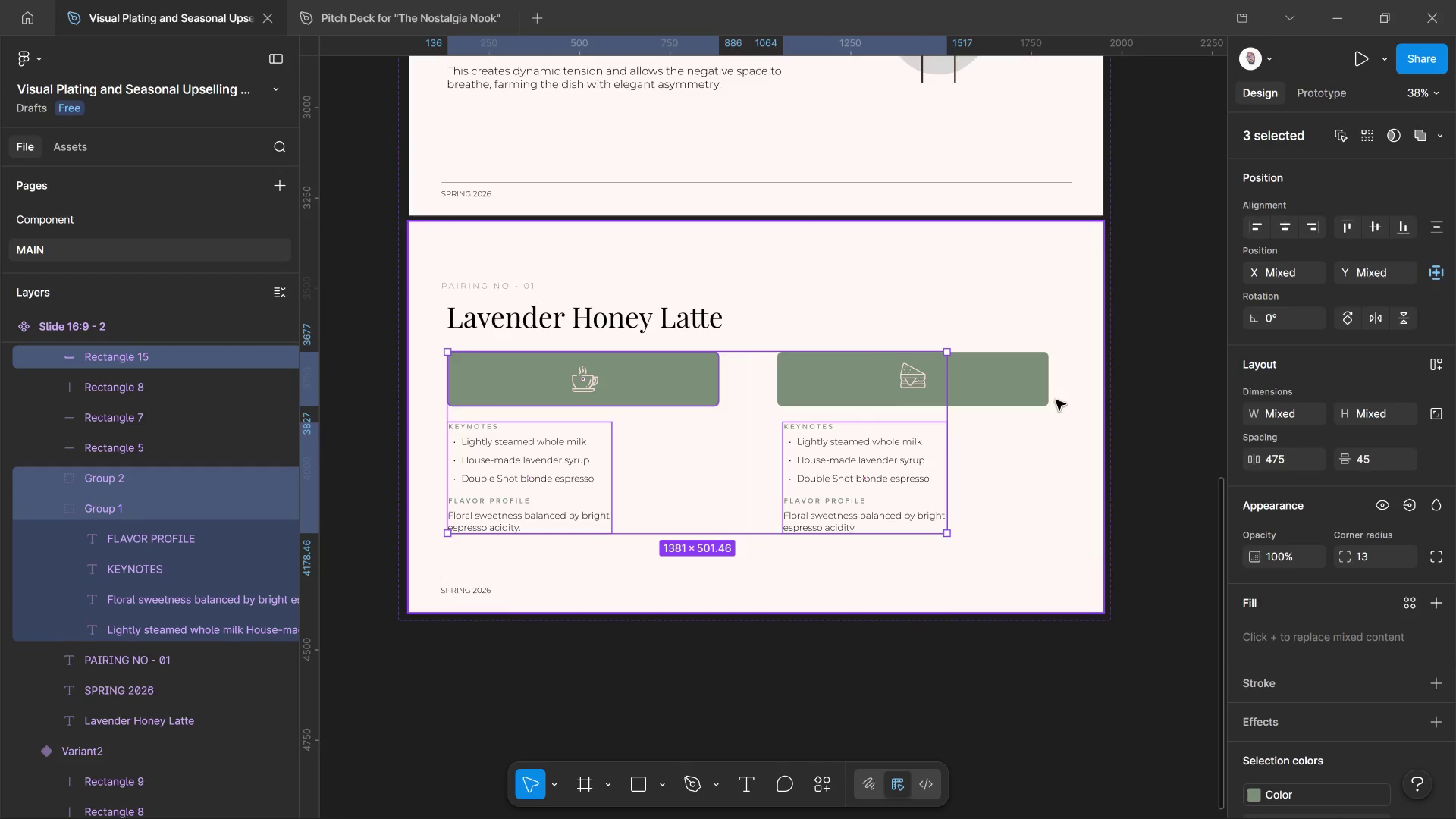 
left_click([1039, 398])
 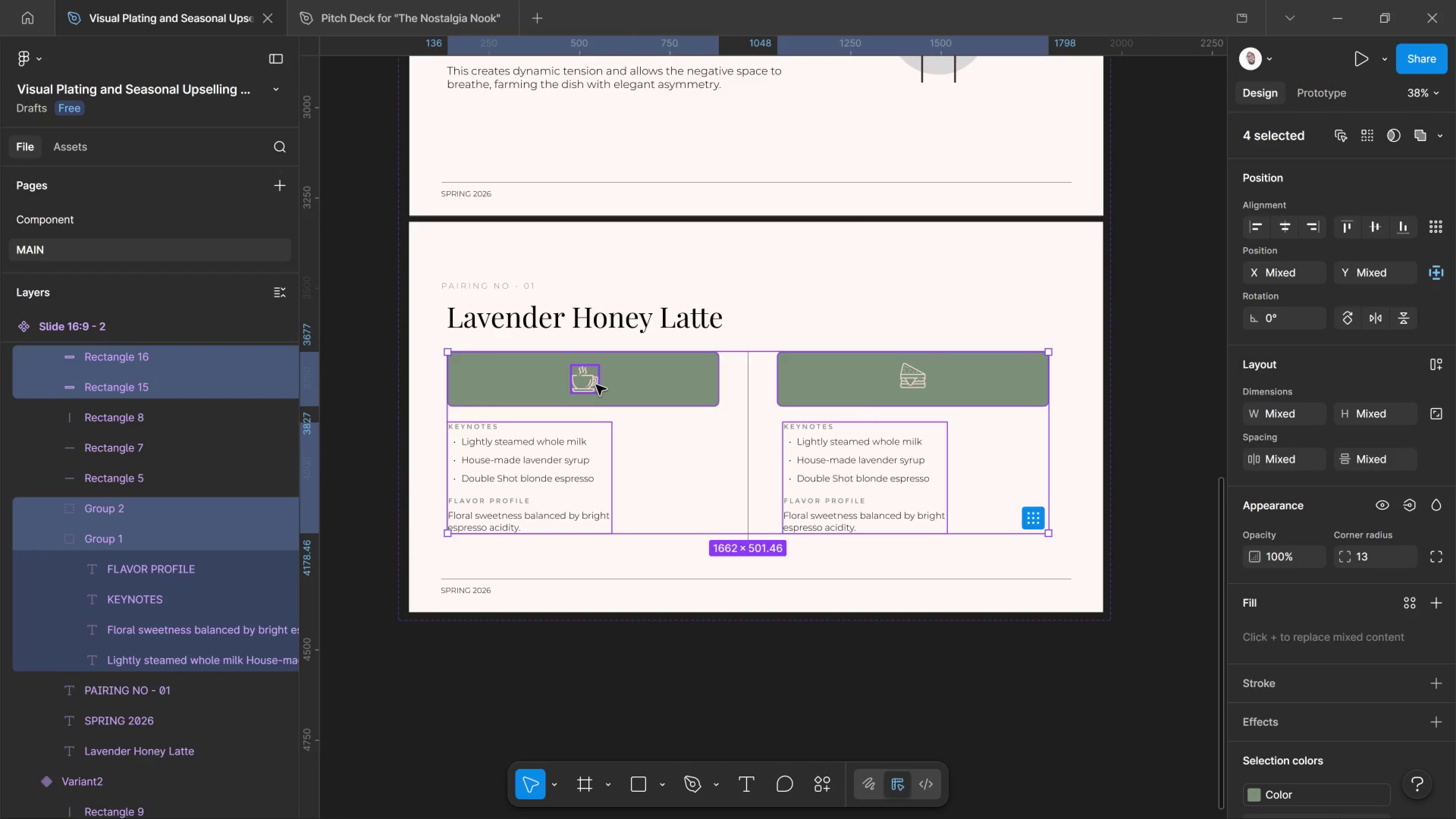 
left_click([596, 383])
 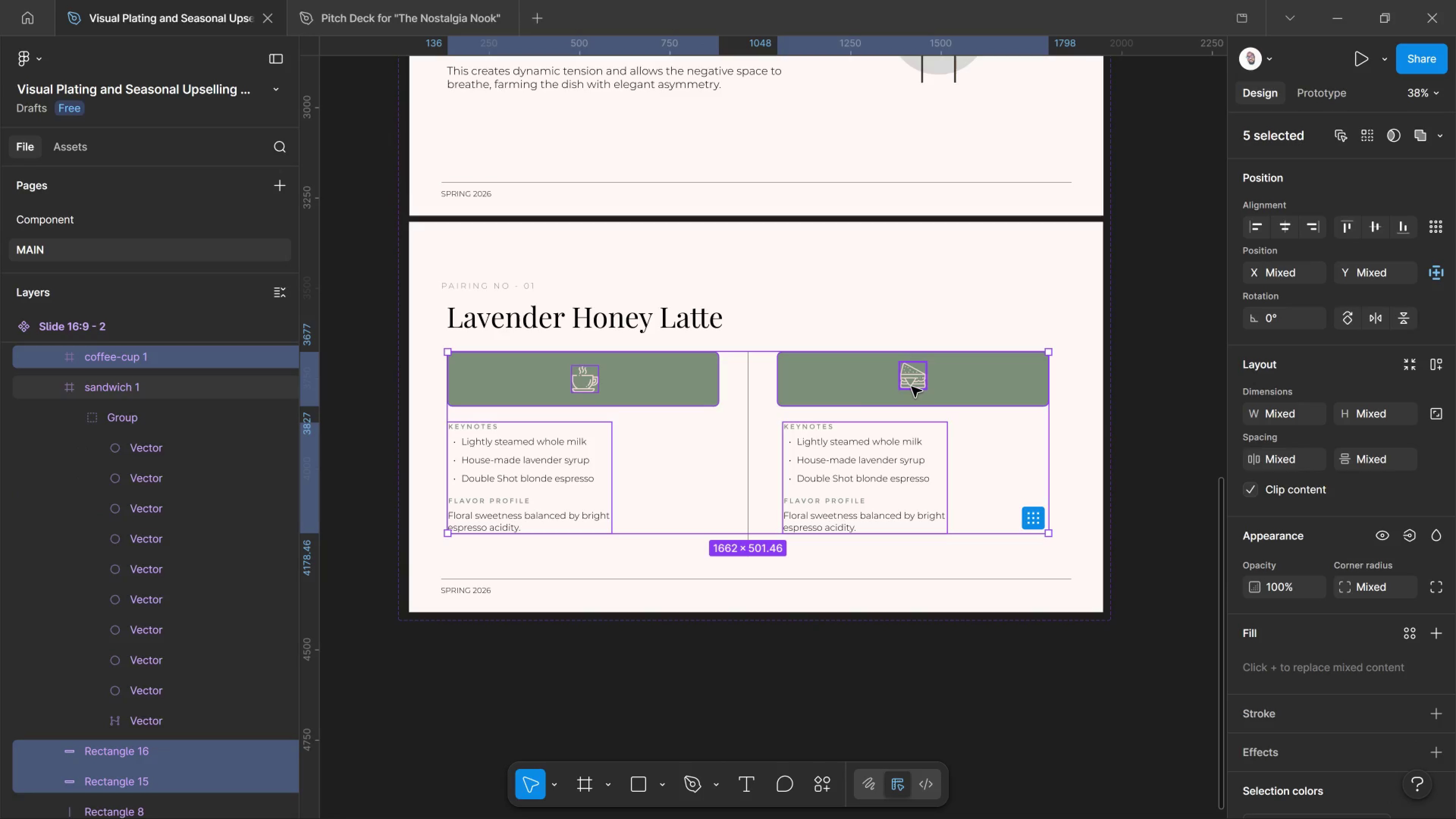 
left_click([912, 387])
 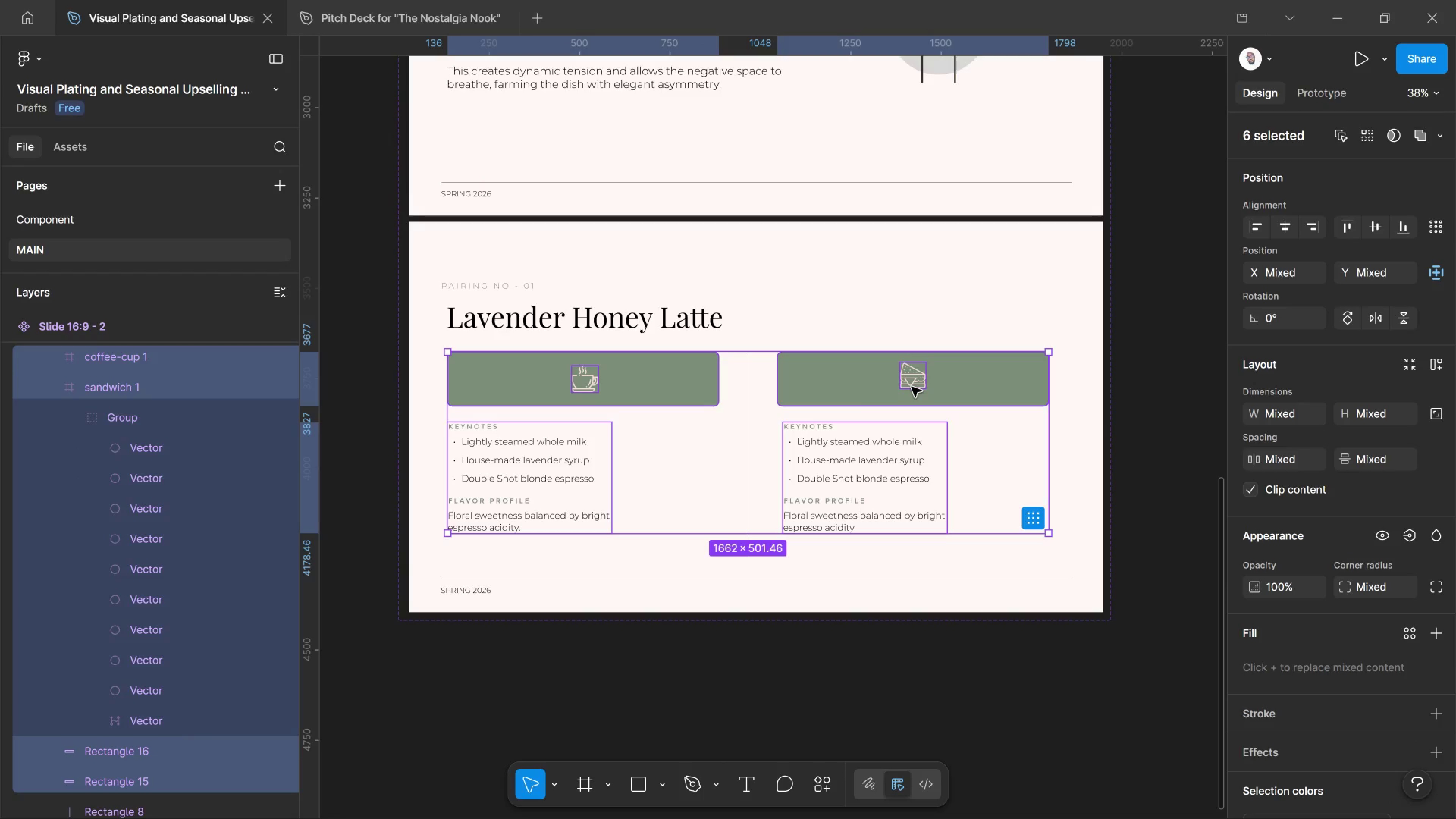 
key(Shift+ArrowDown)
 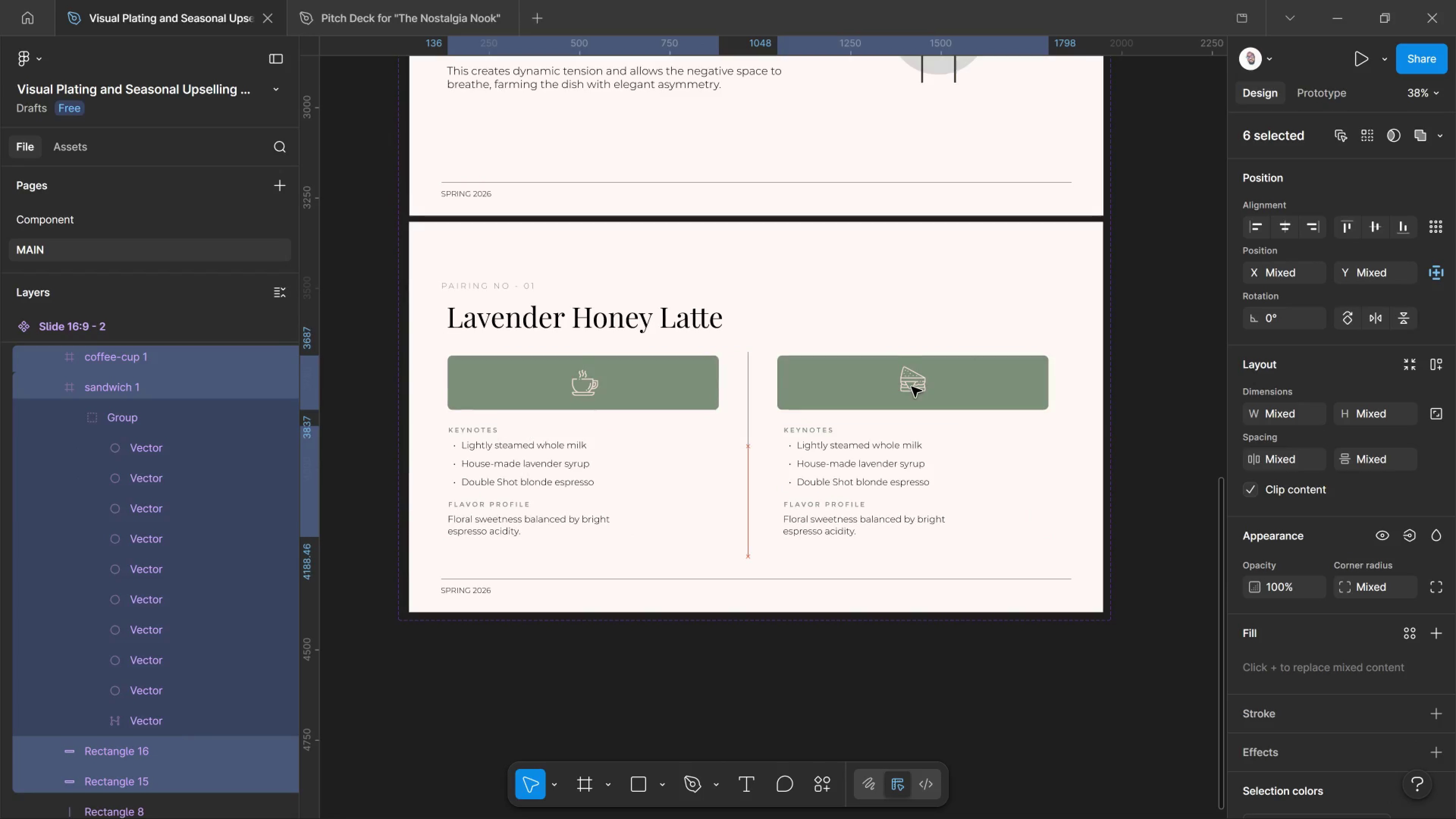 
key(Shift+ArrowDown)
 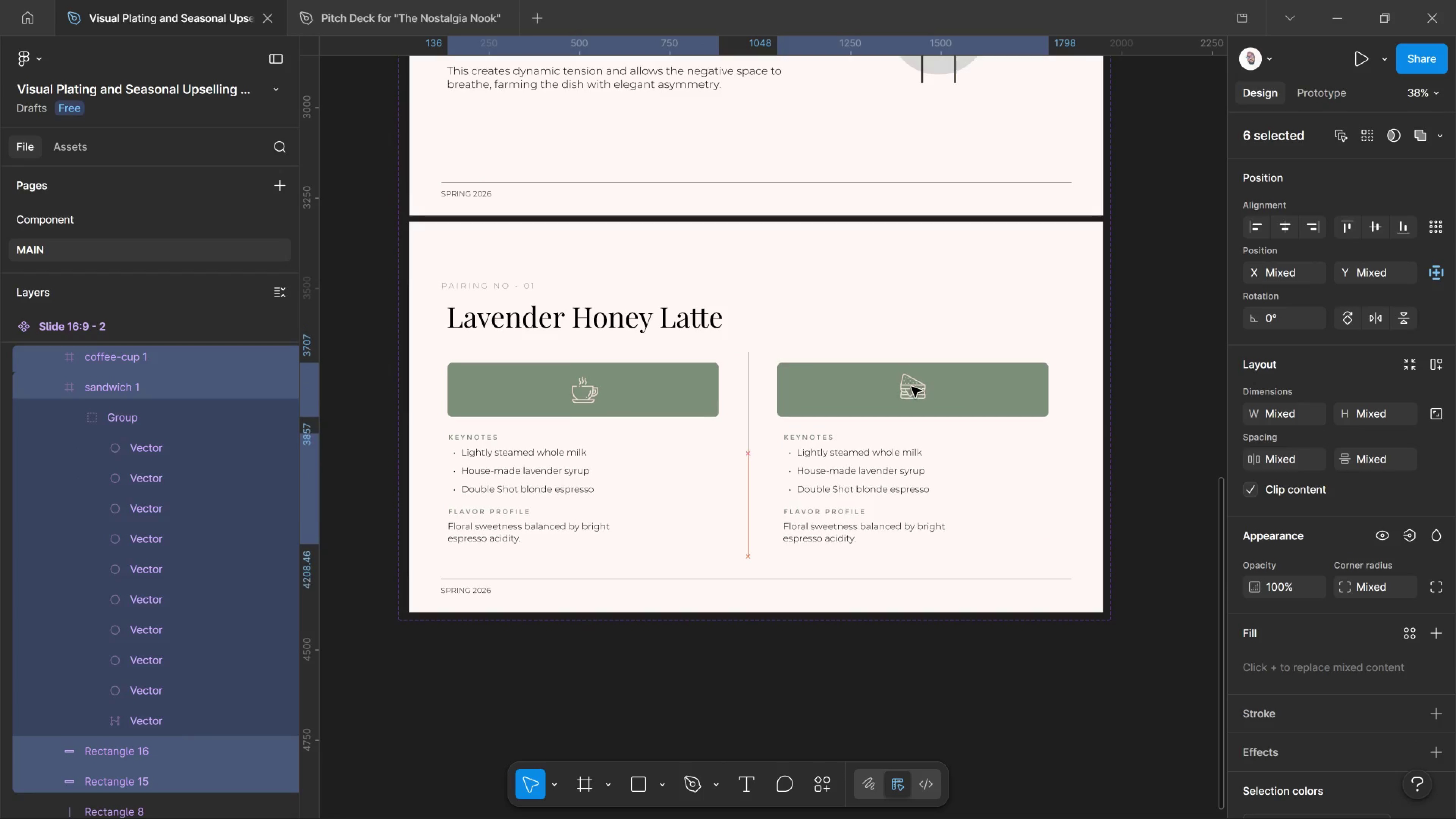 
key(Shift+ArrowDown)
 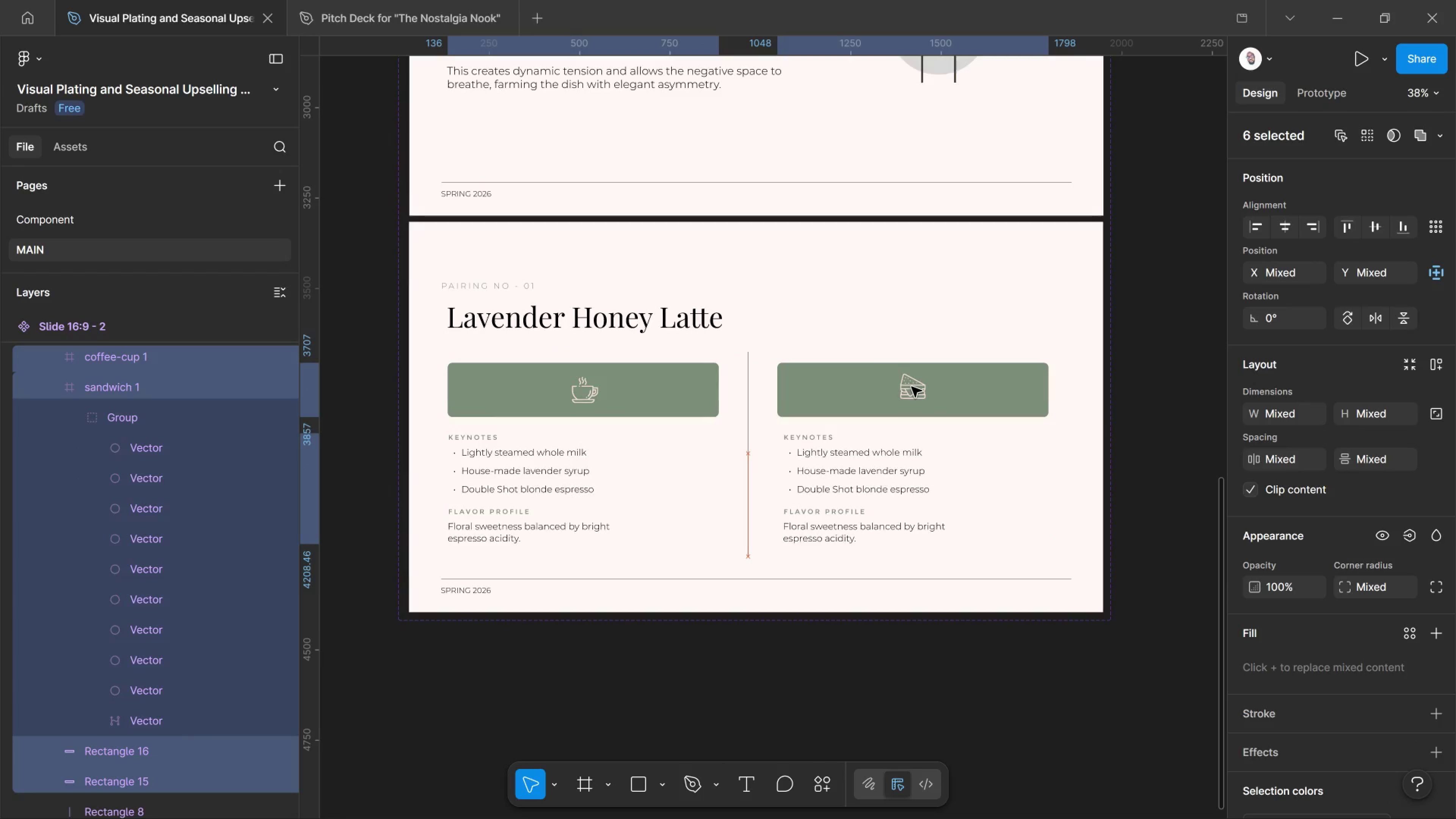 
key(Shift+ArrowDown)
 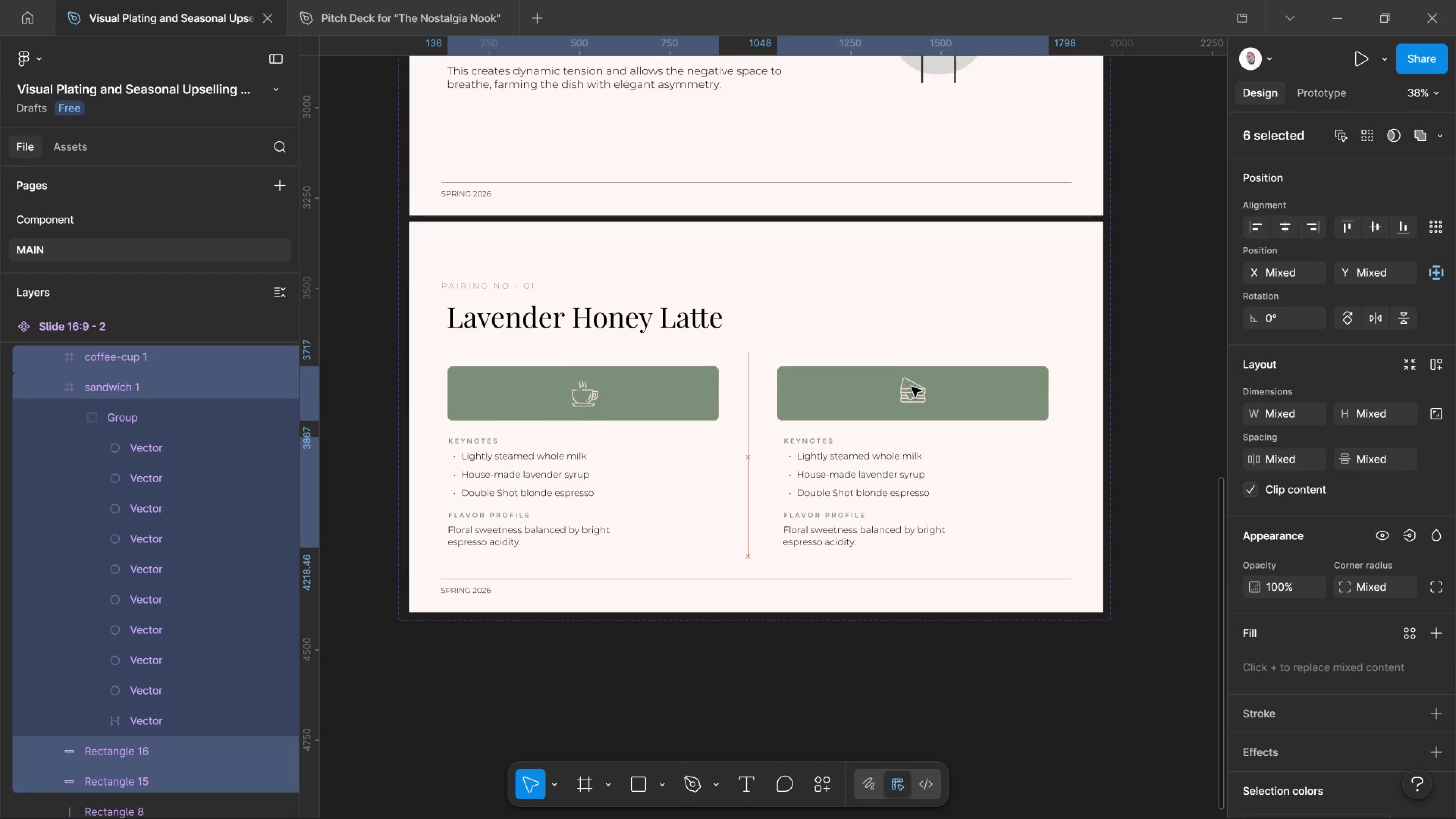 
key(Shift+ArrowDown)
 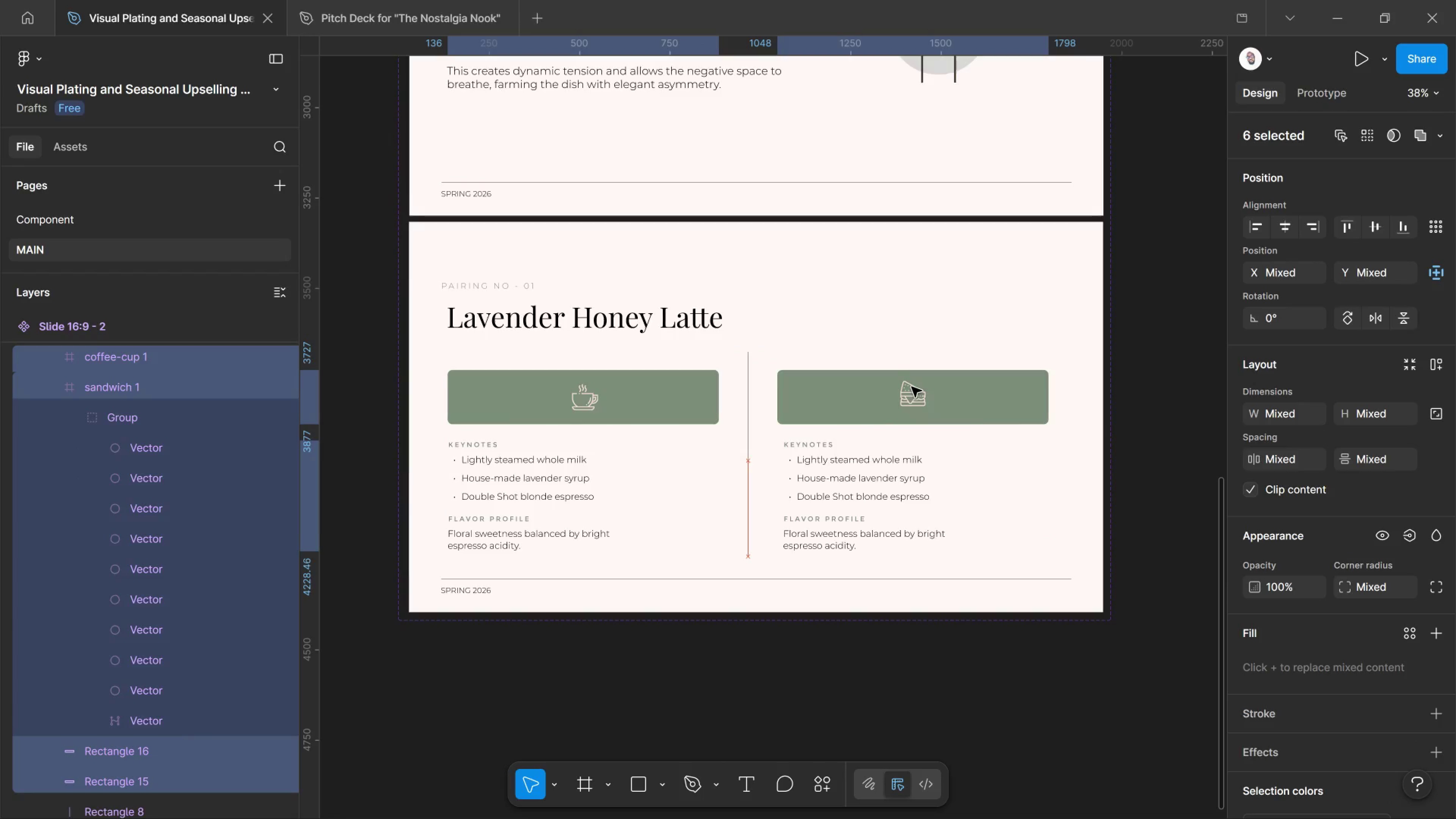 
key(Shift+ArrowDown)
 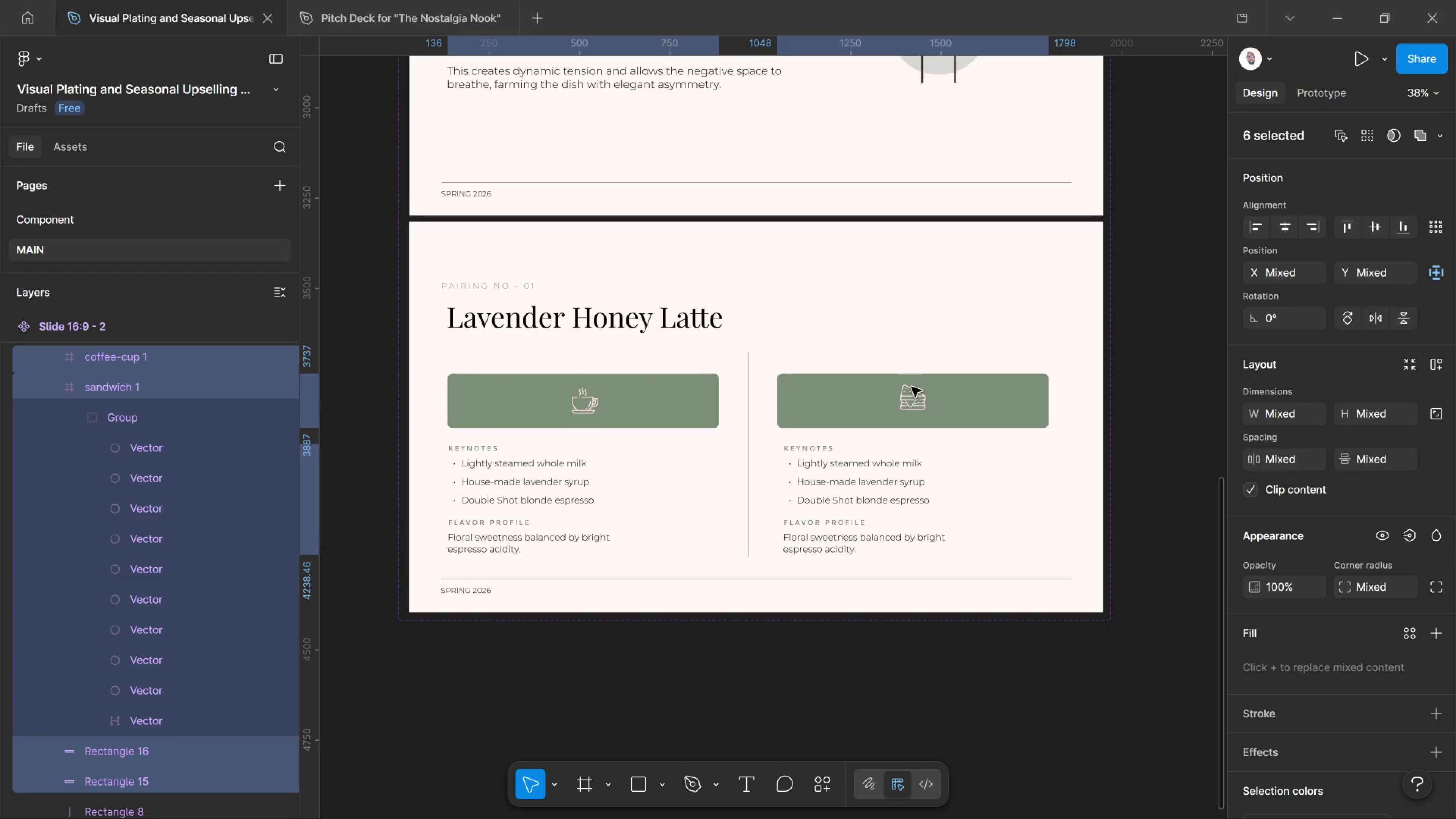 
key(Shift+ShiftRight)
 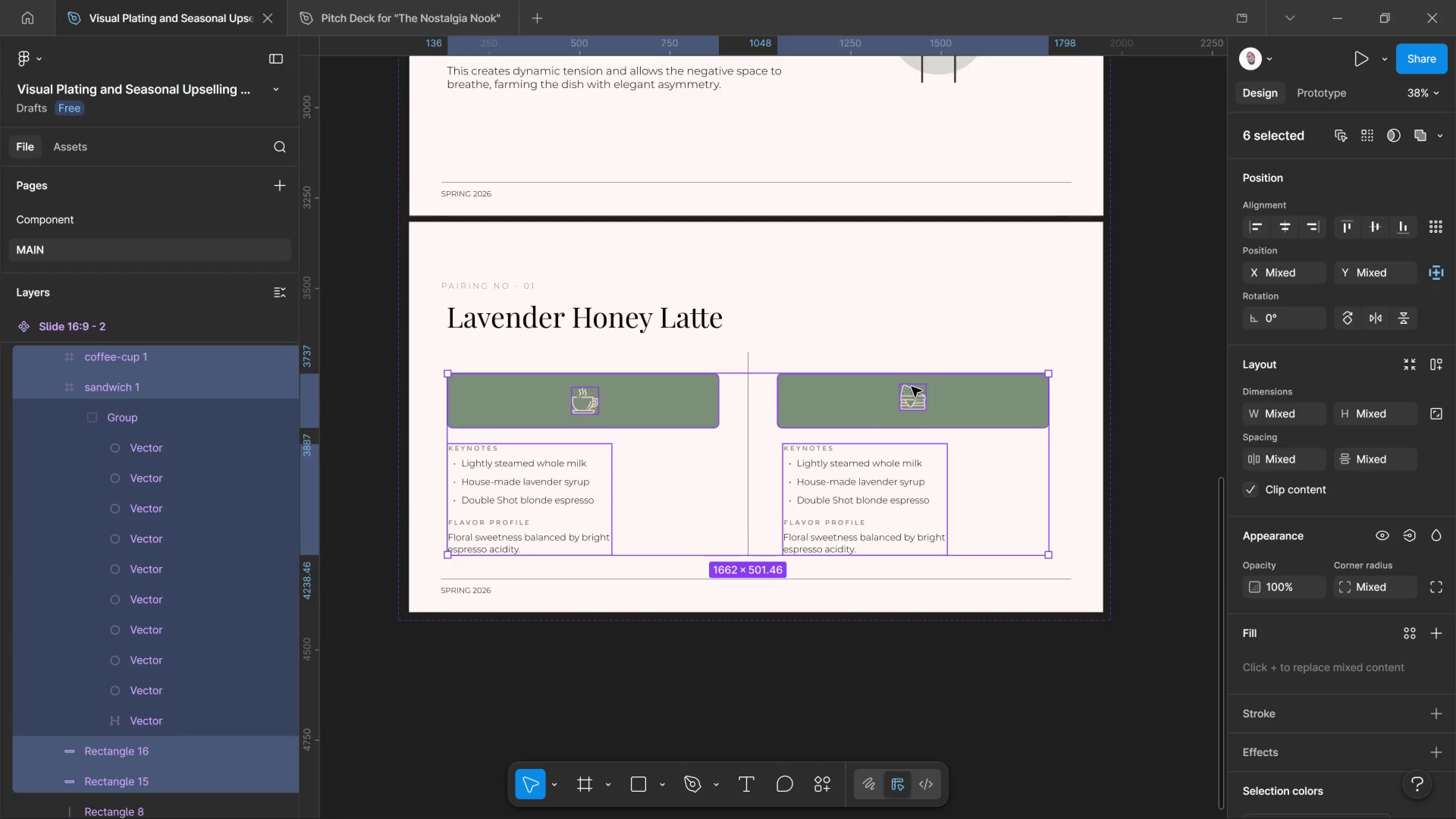 
key(ArrowDown)
 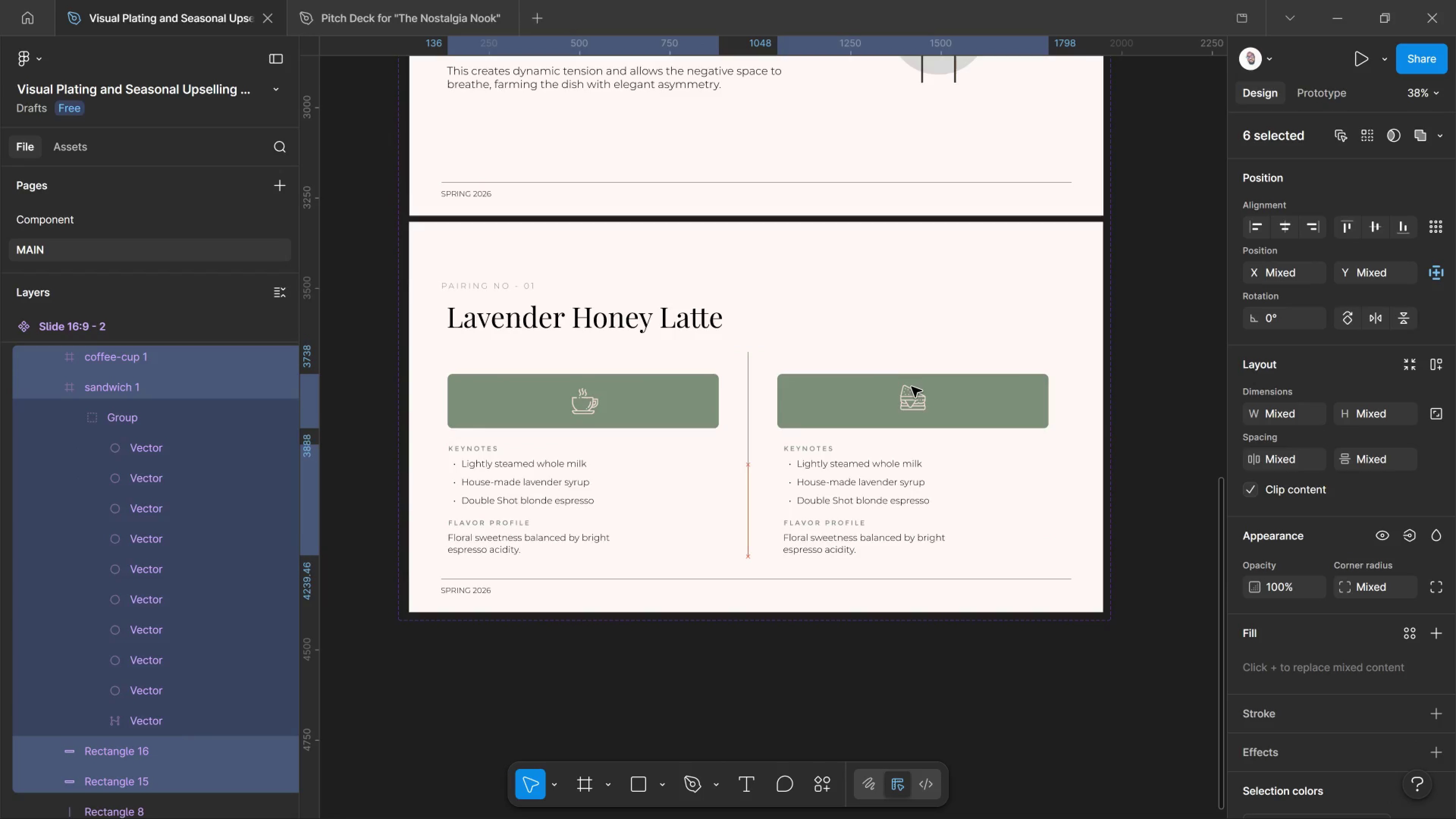 
key(ArrowDown)
 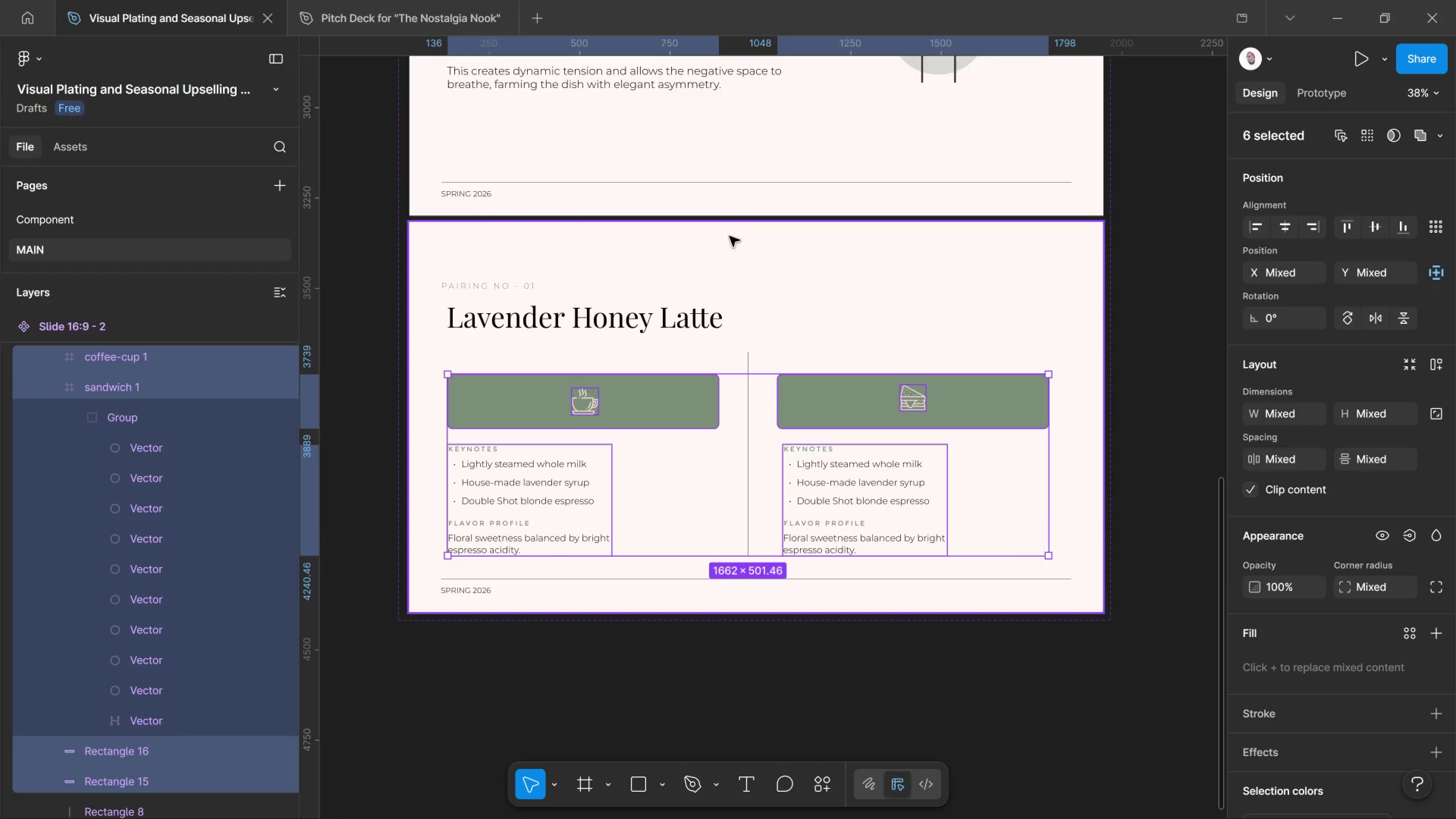 
left_click([556, 317])
 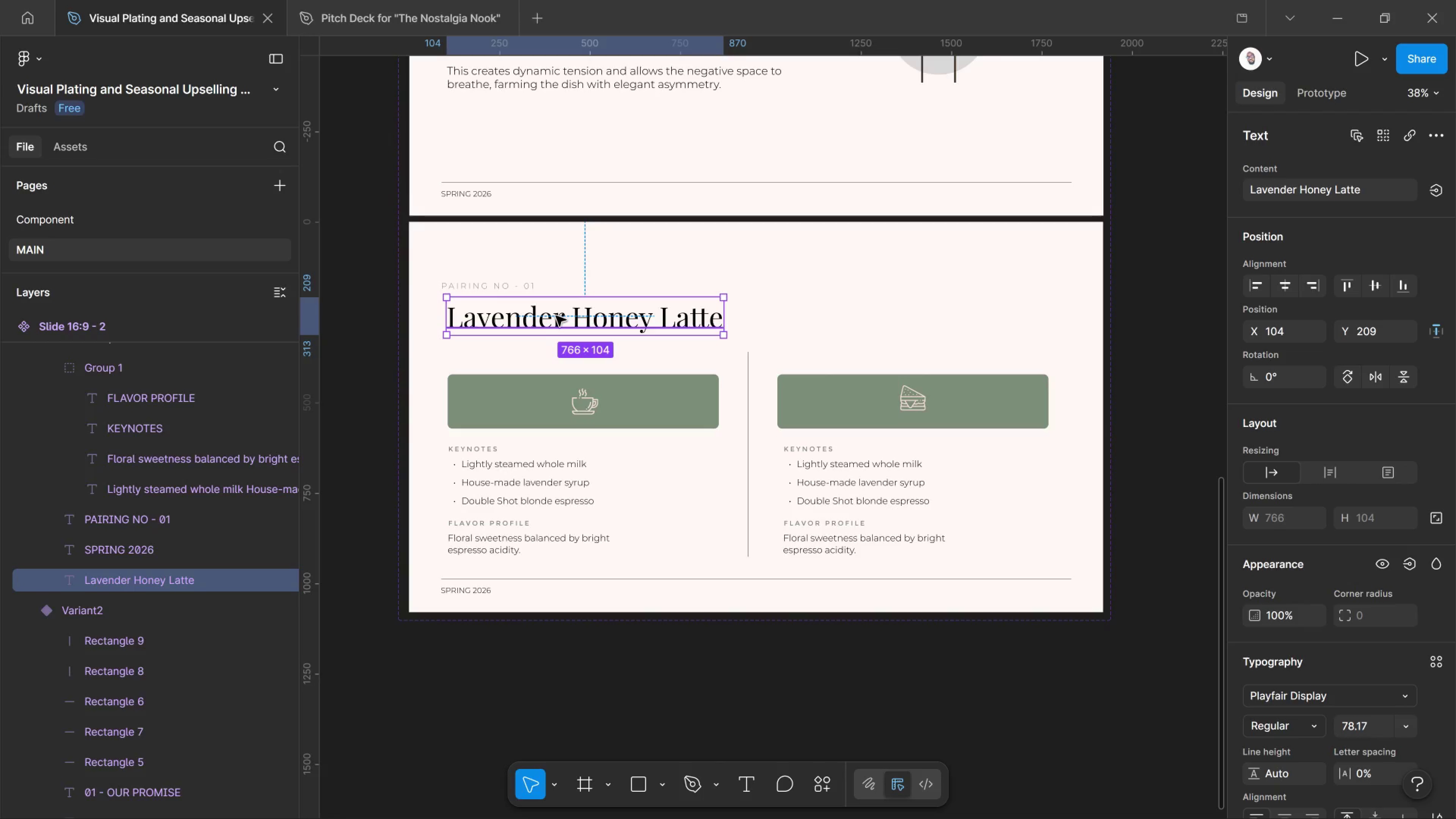 
hold_key(key=AltLeft, duration=2.2)
left_click_drag(start_coordinate=[556, 316], to_coordinate=[566, 349])
 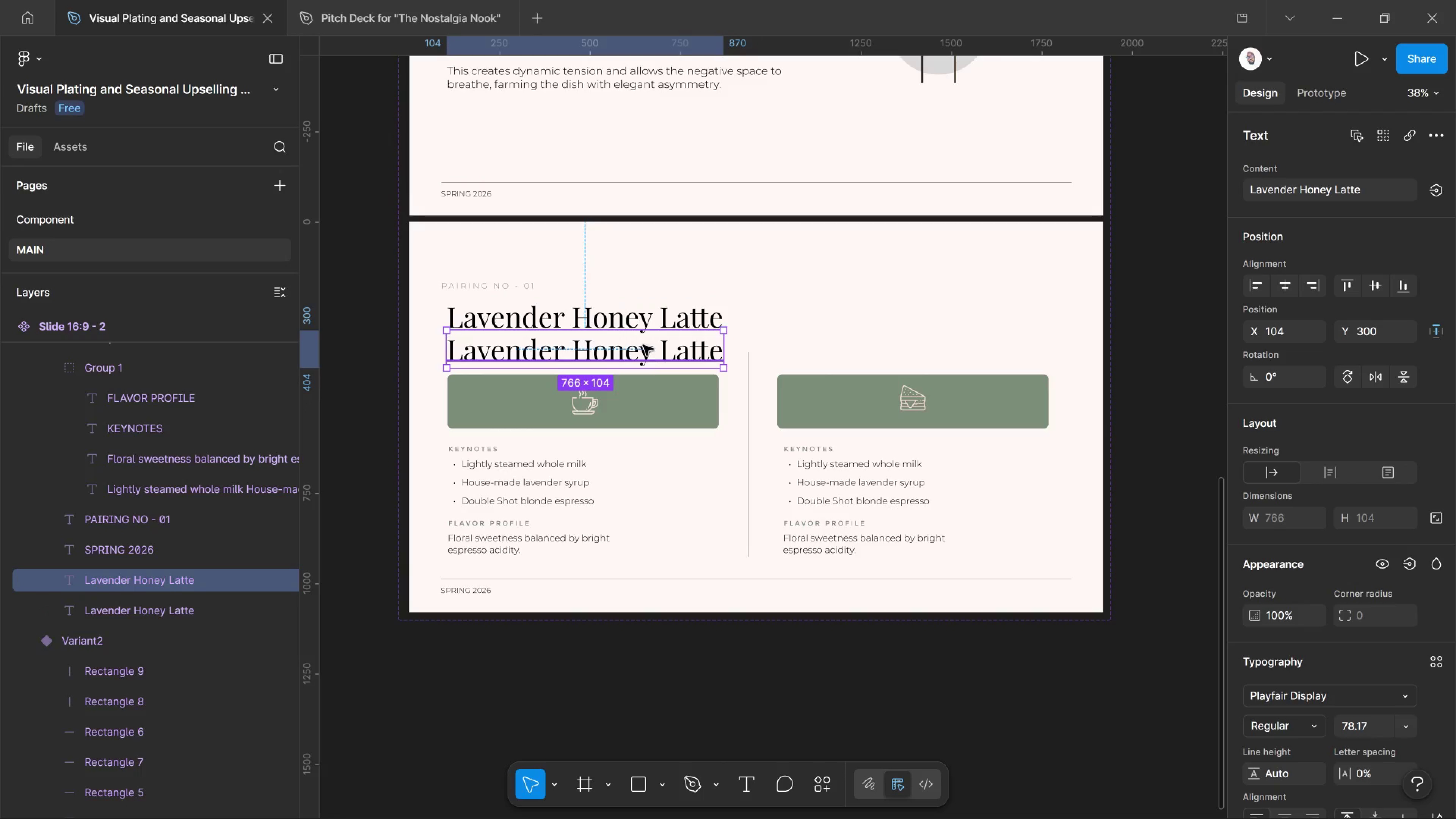 
hold_key(key=ShiftLeft, duration=1.27)
 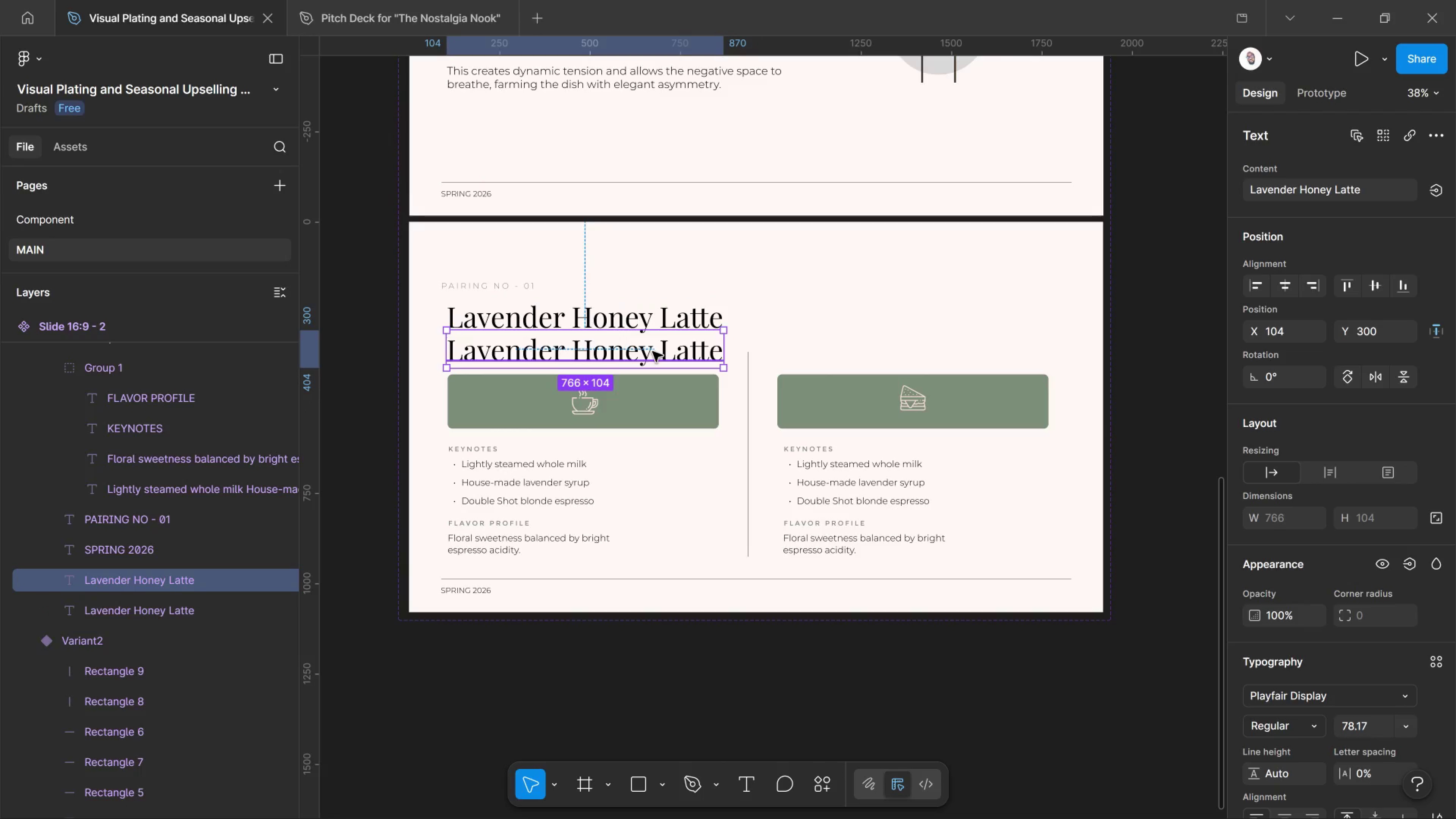 
double_click([653, 351])
 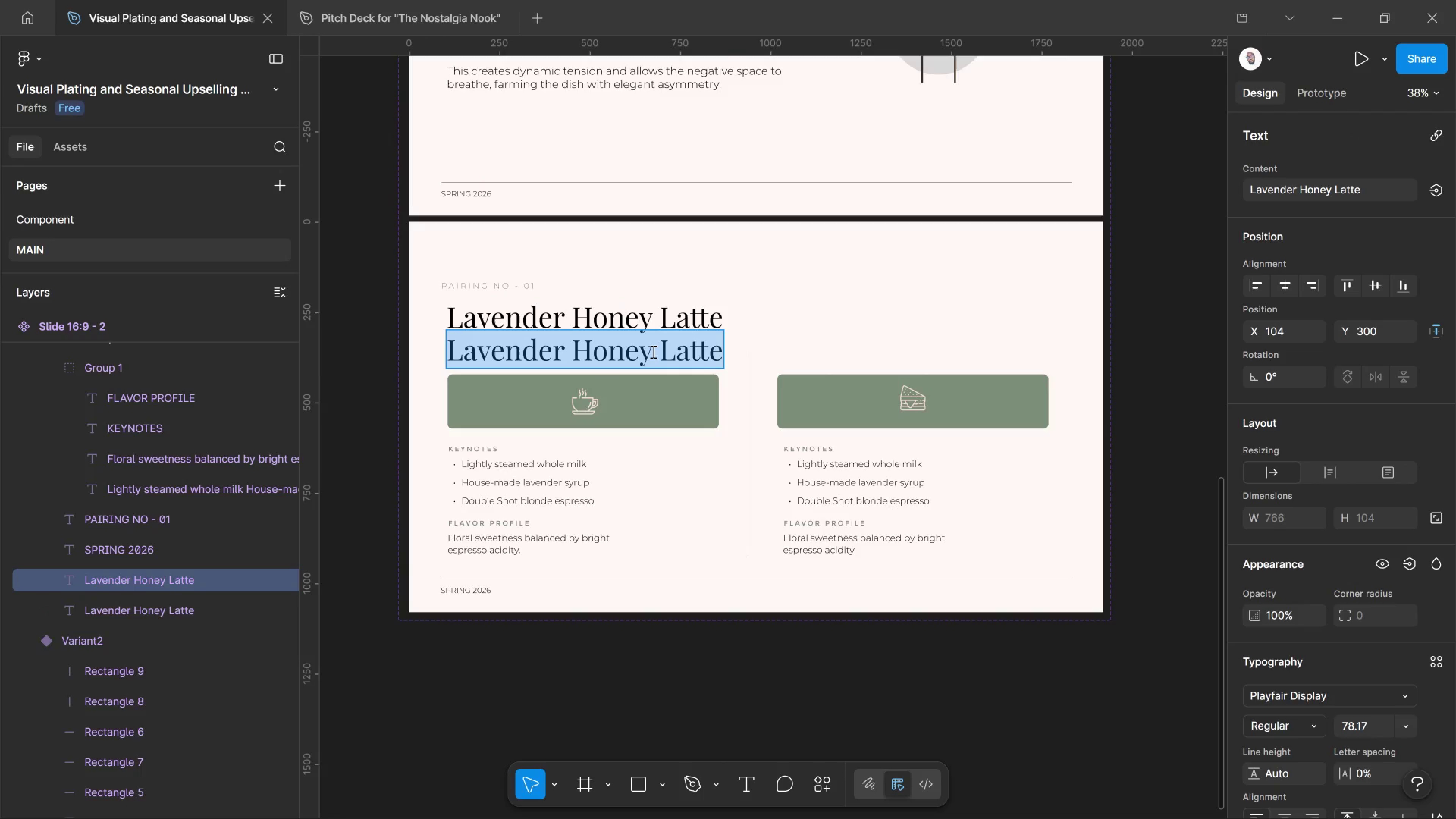 
key(Control+Shift+Comma)
 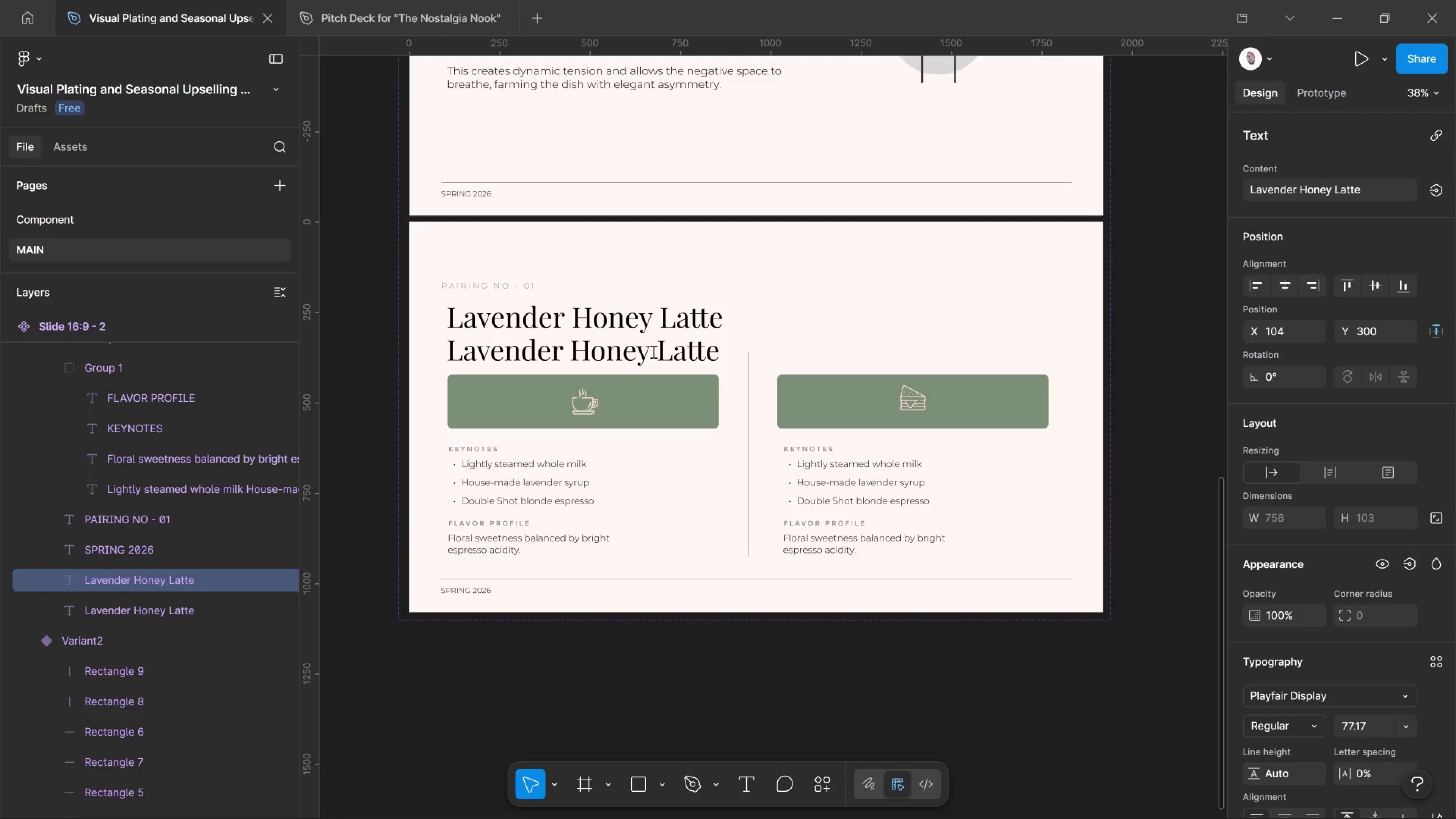 
hold_key(key=Comma, duration=1.35)
 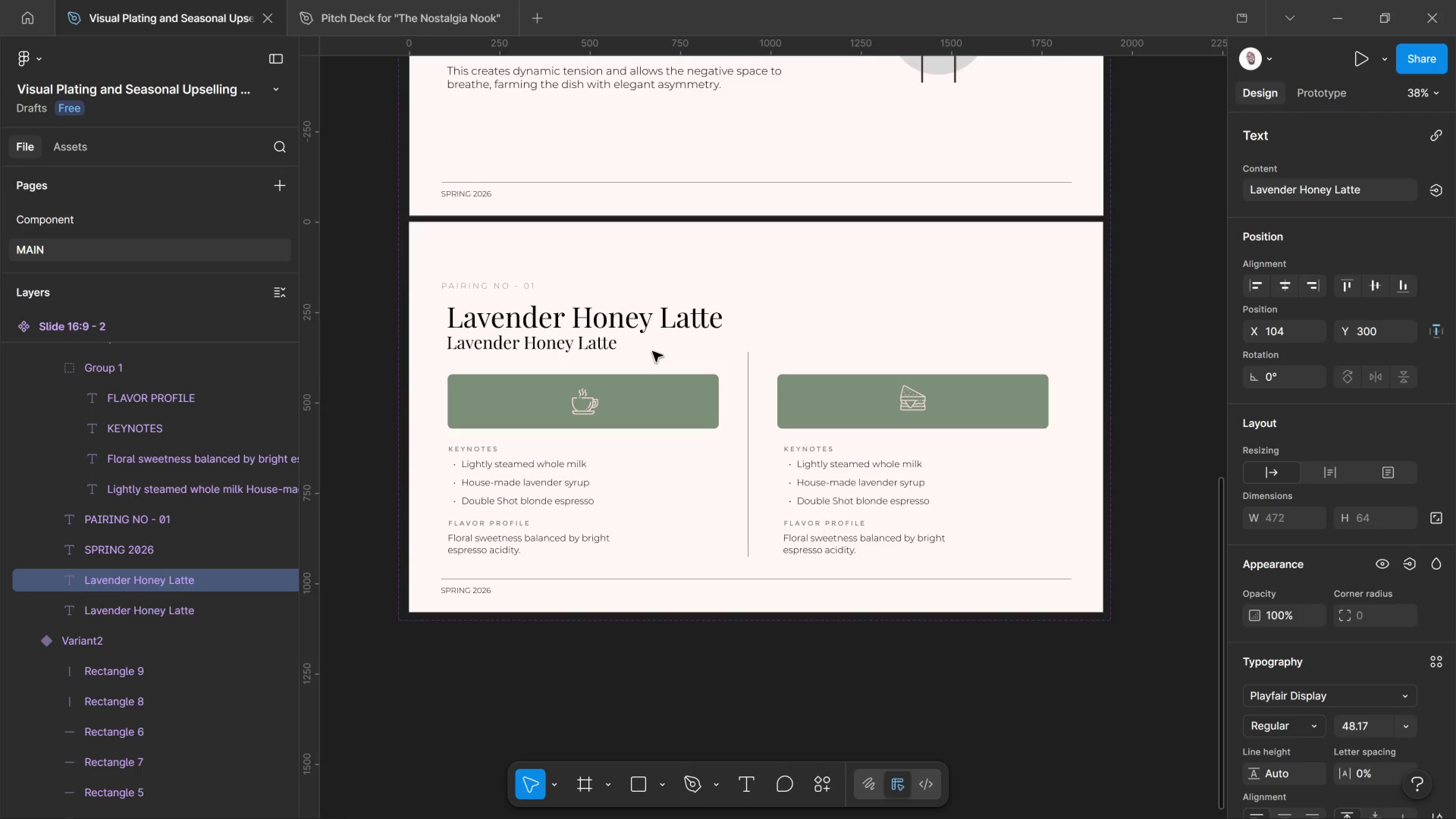 
key(Control+Shift+Comma)
 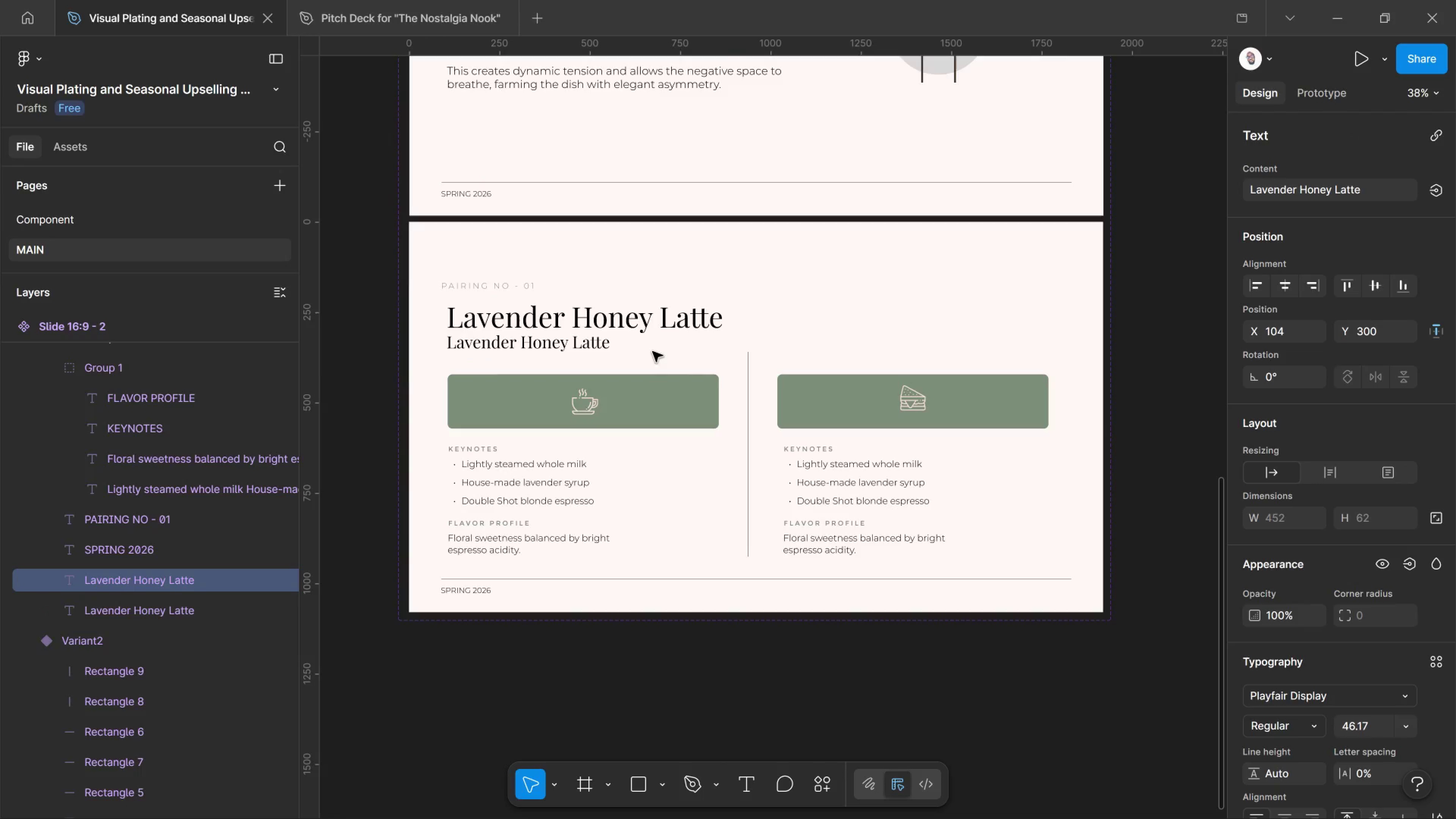 
key(Control+Shift+Comma)
 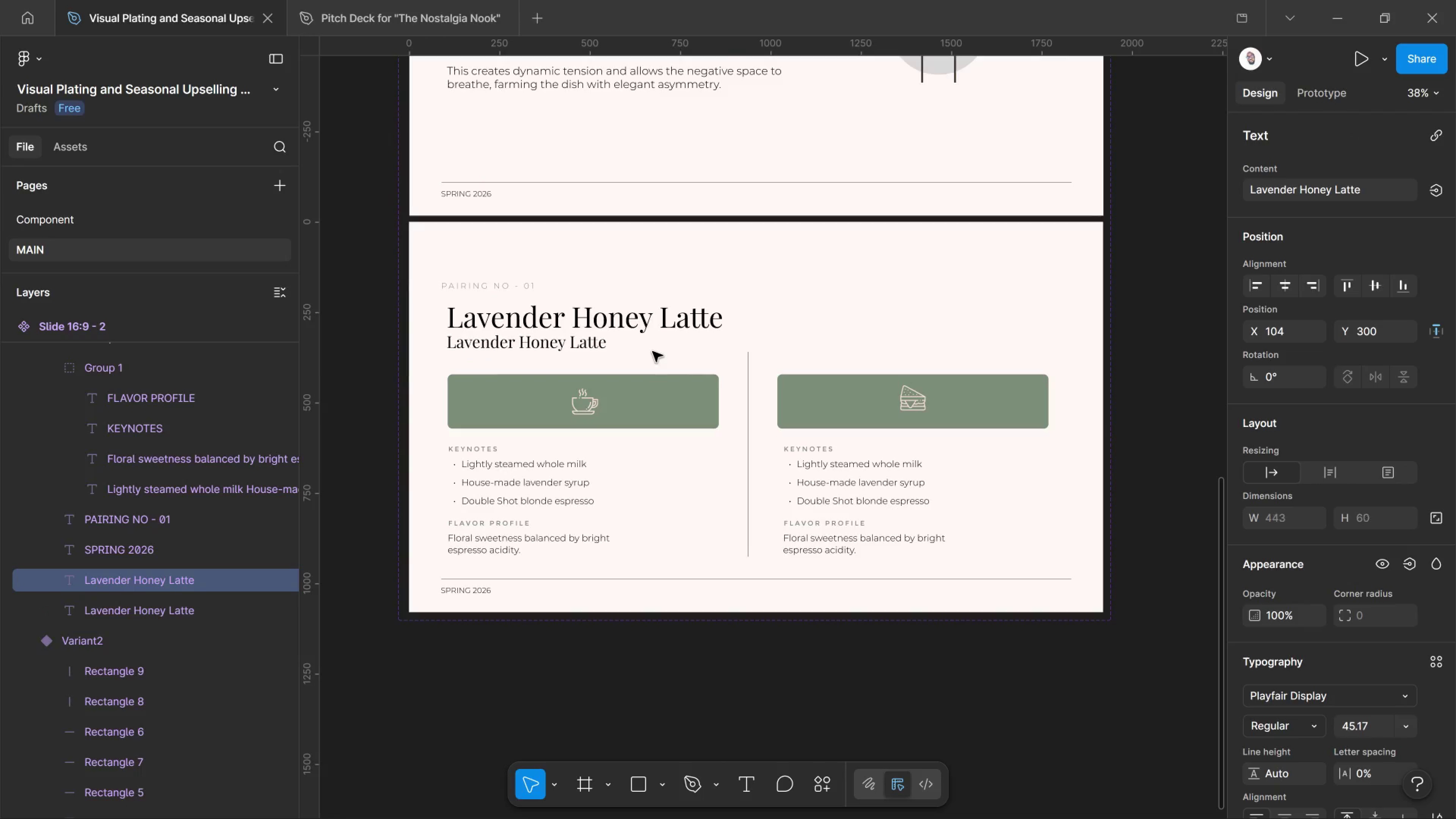 
key(Control+Shift+Comma)
 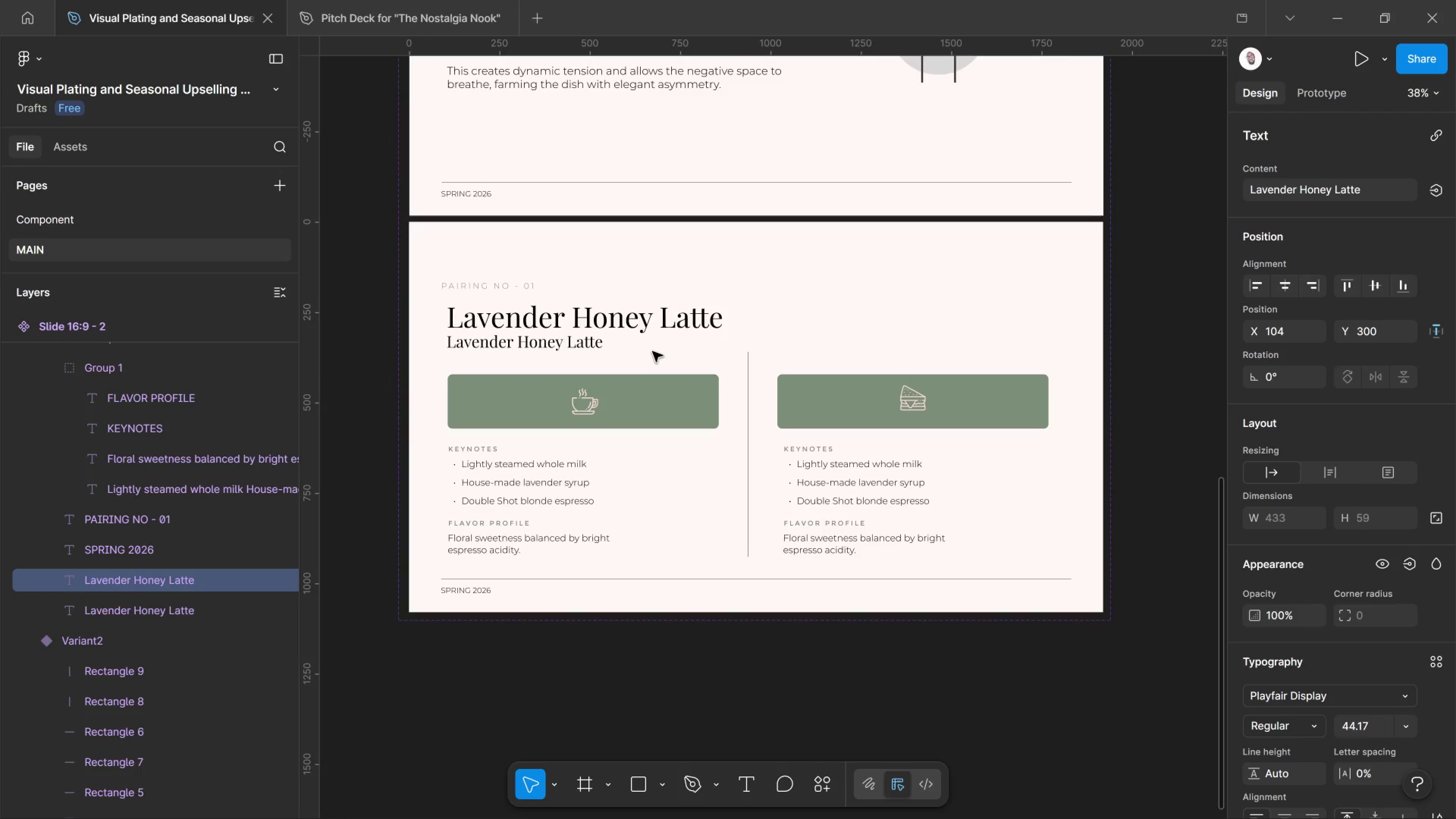 
key(Control+Shift+Comma)
 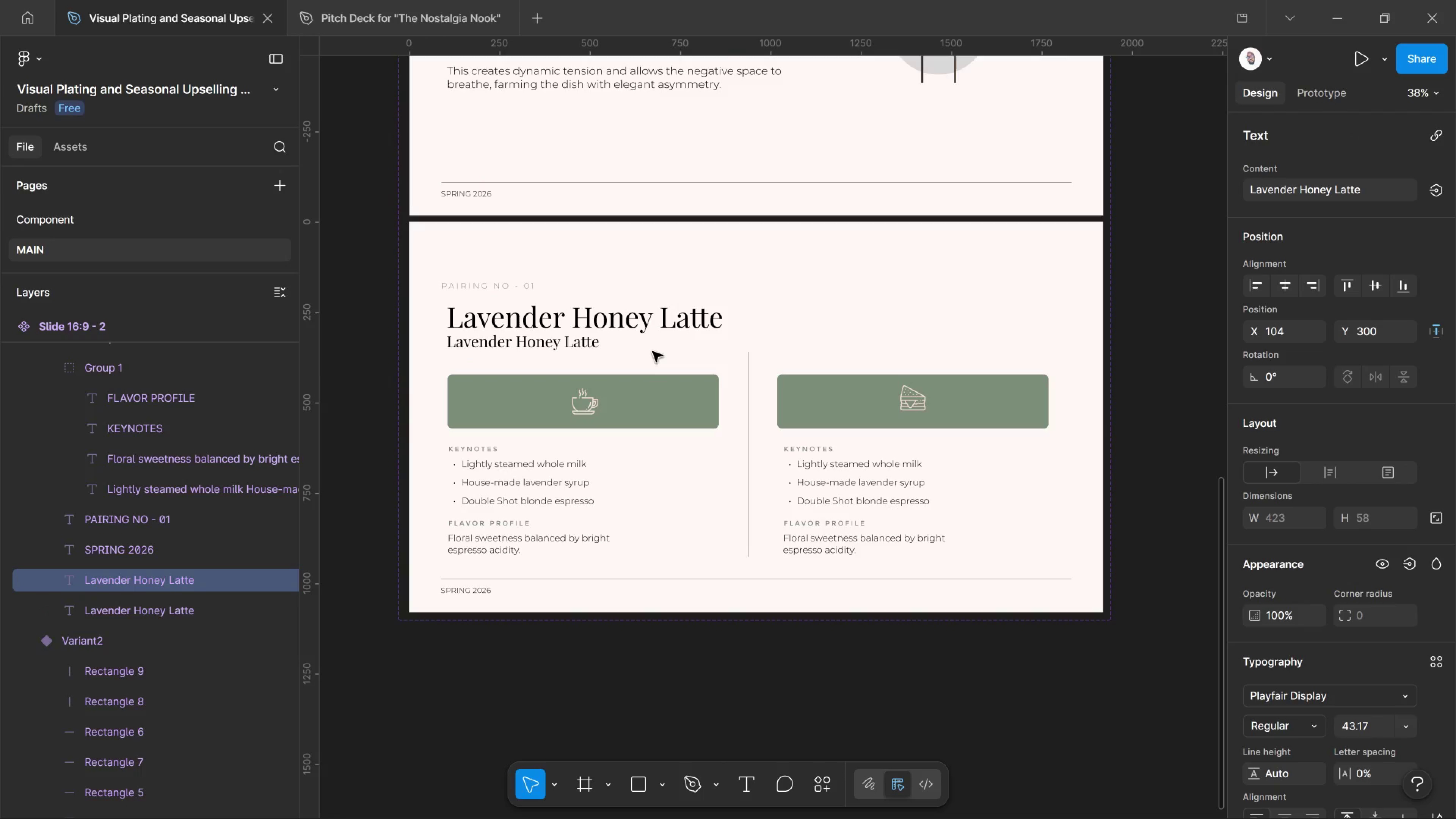 
key(Control+Shift+Comma)
 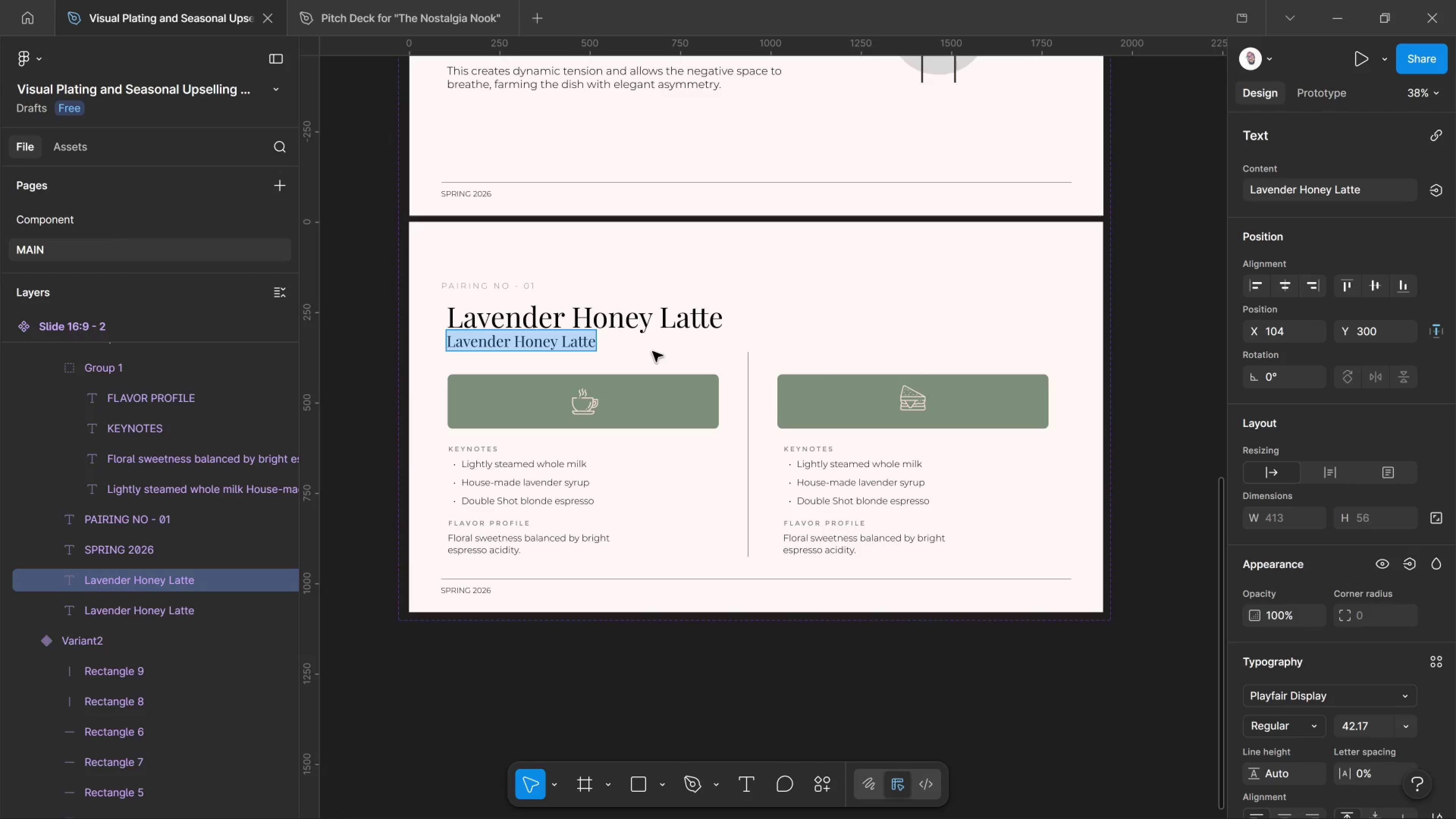 
wait(9.18)
 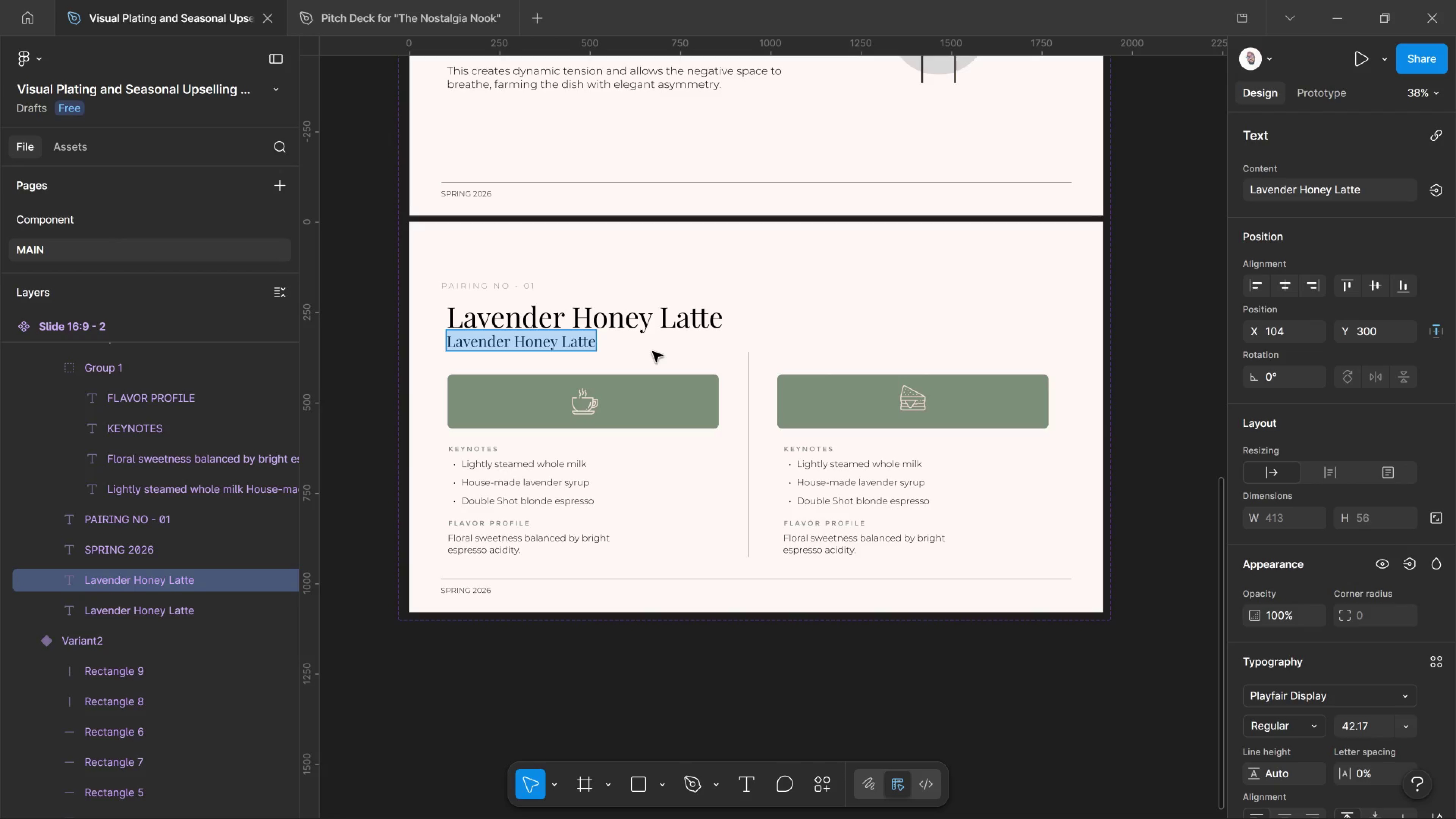 
left_click([326, 300])
 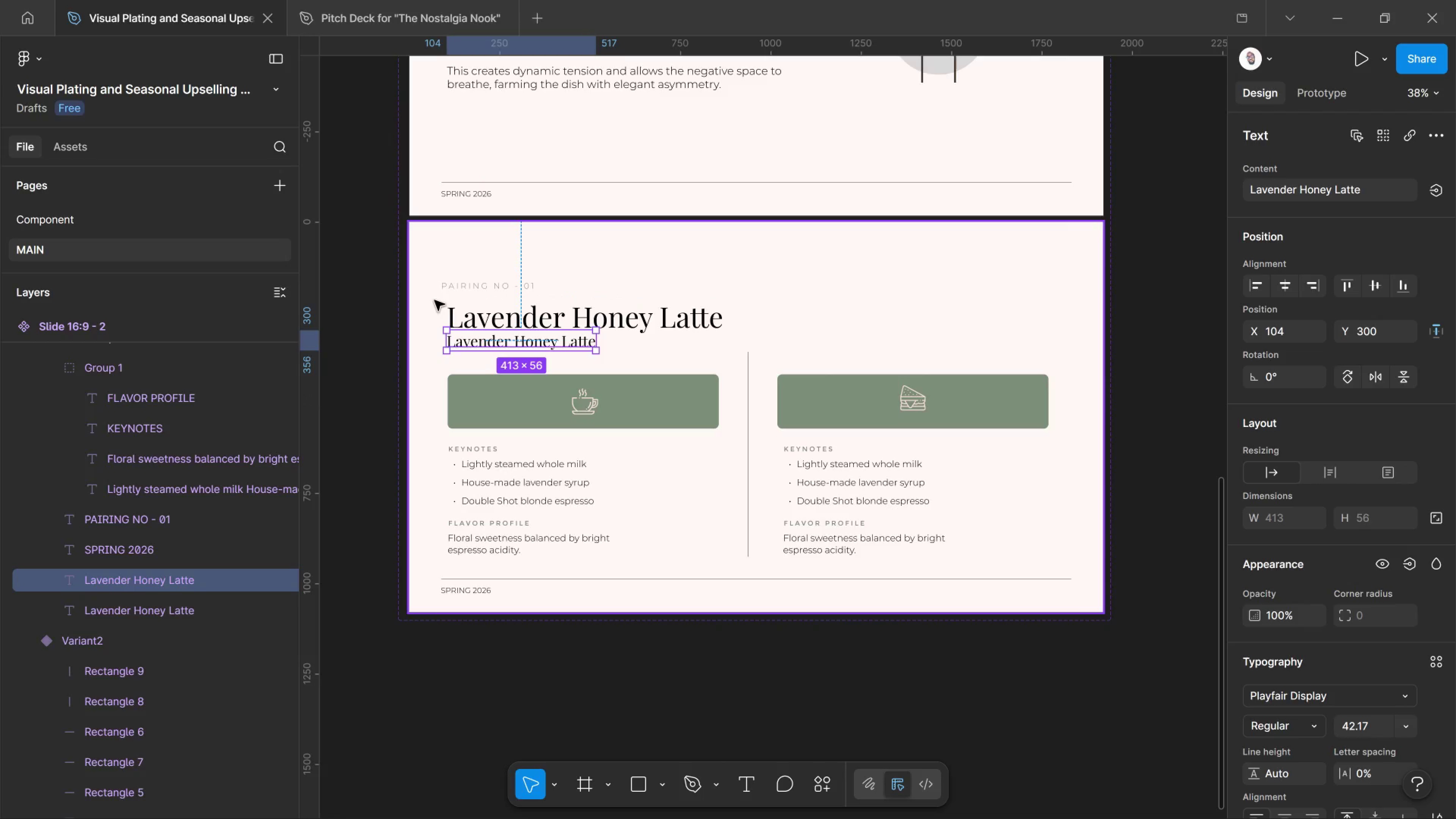 
key(Delete)
 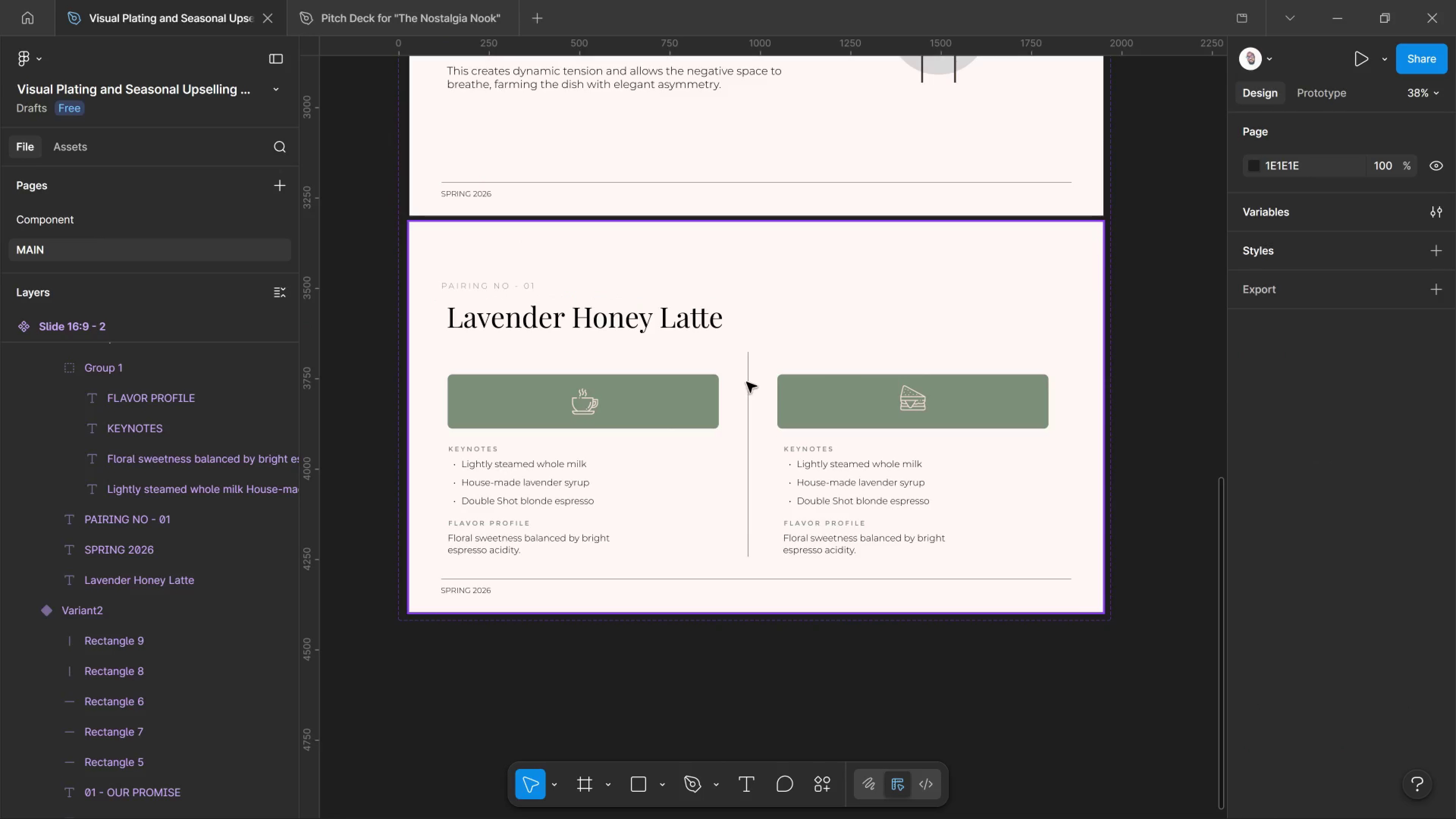 
key(Control+Z)
 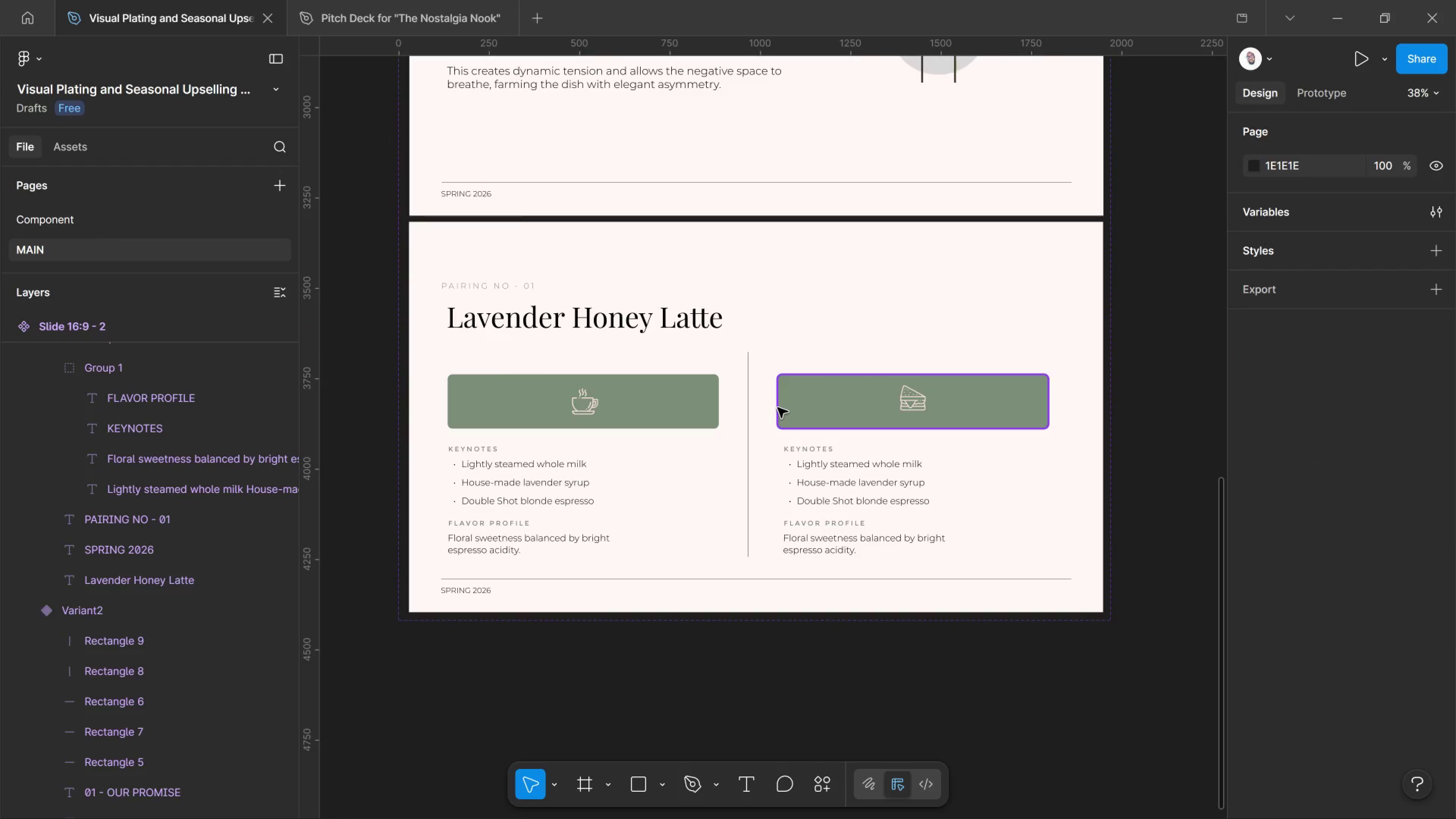 
key(Control+Z)
 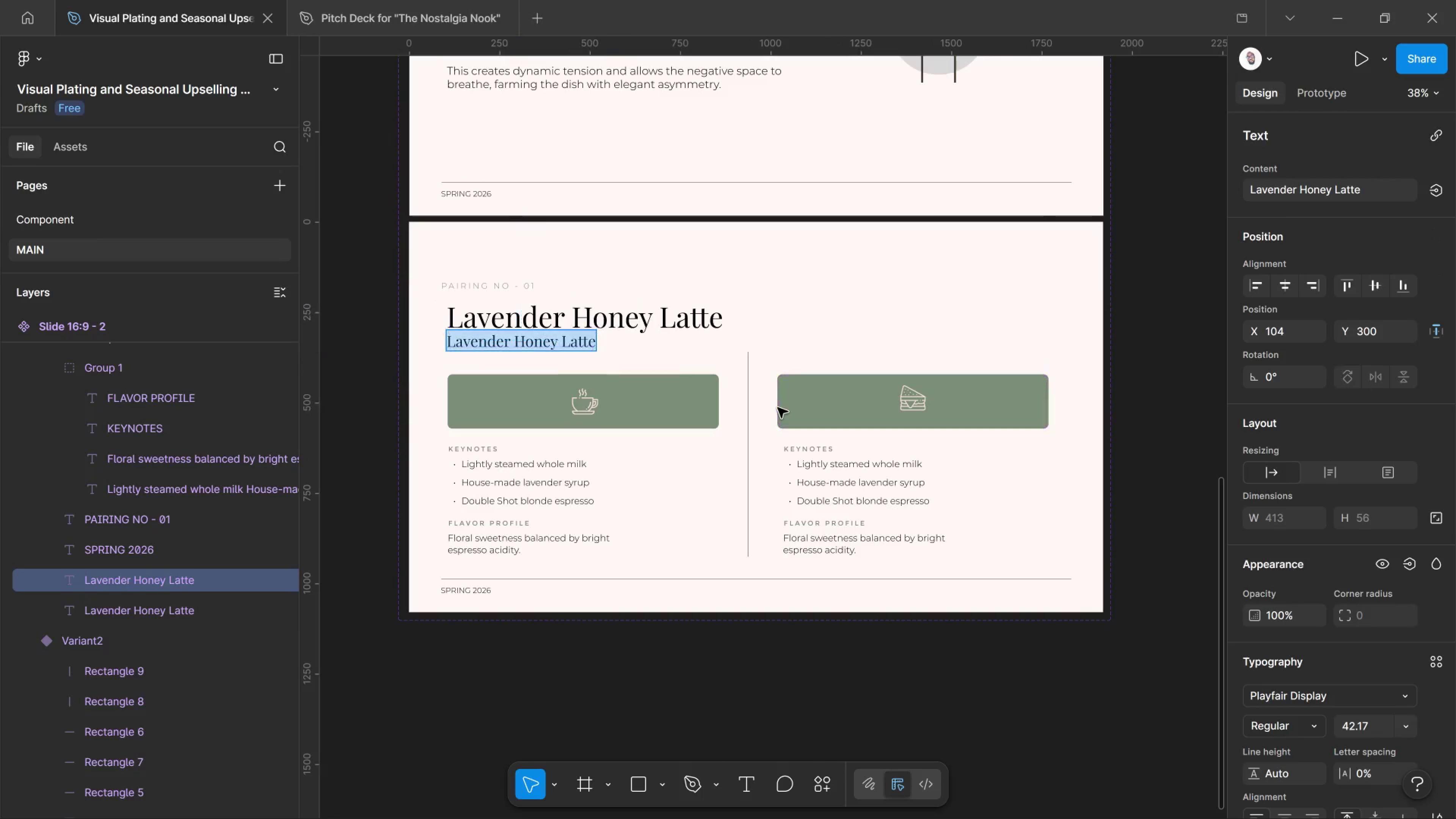 
key(Control+Z)
 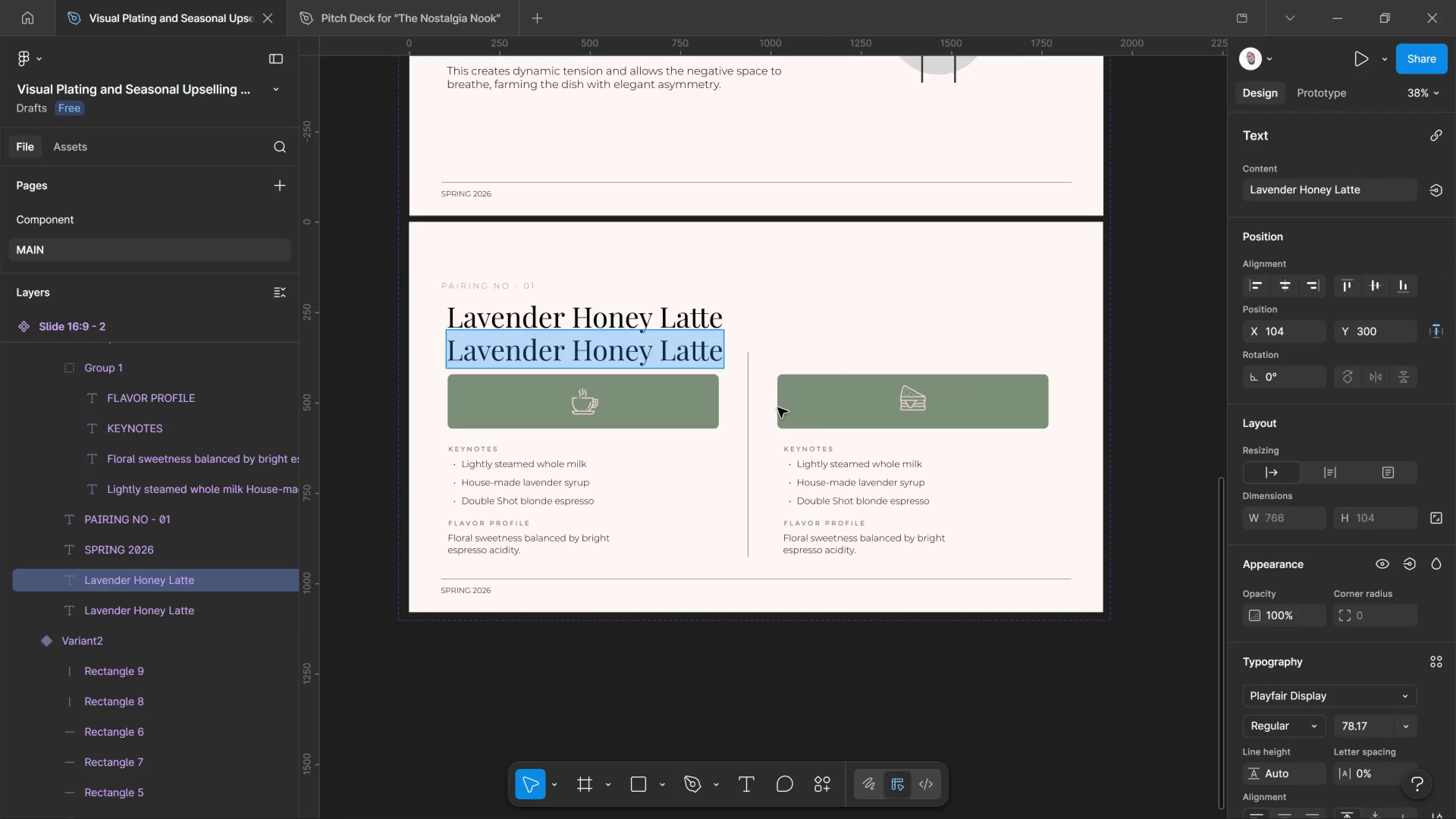 
key(Control+Z)
 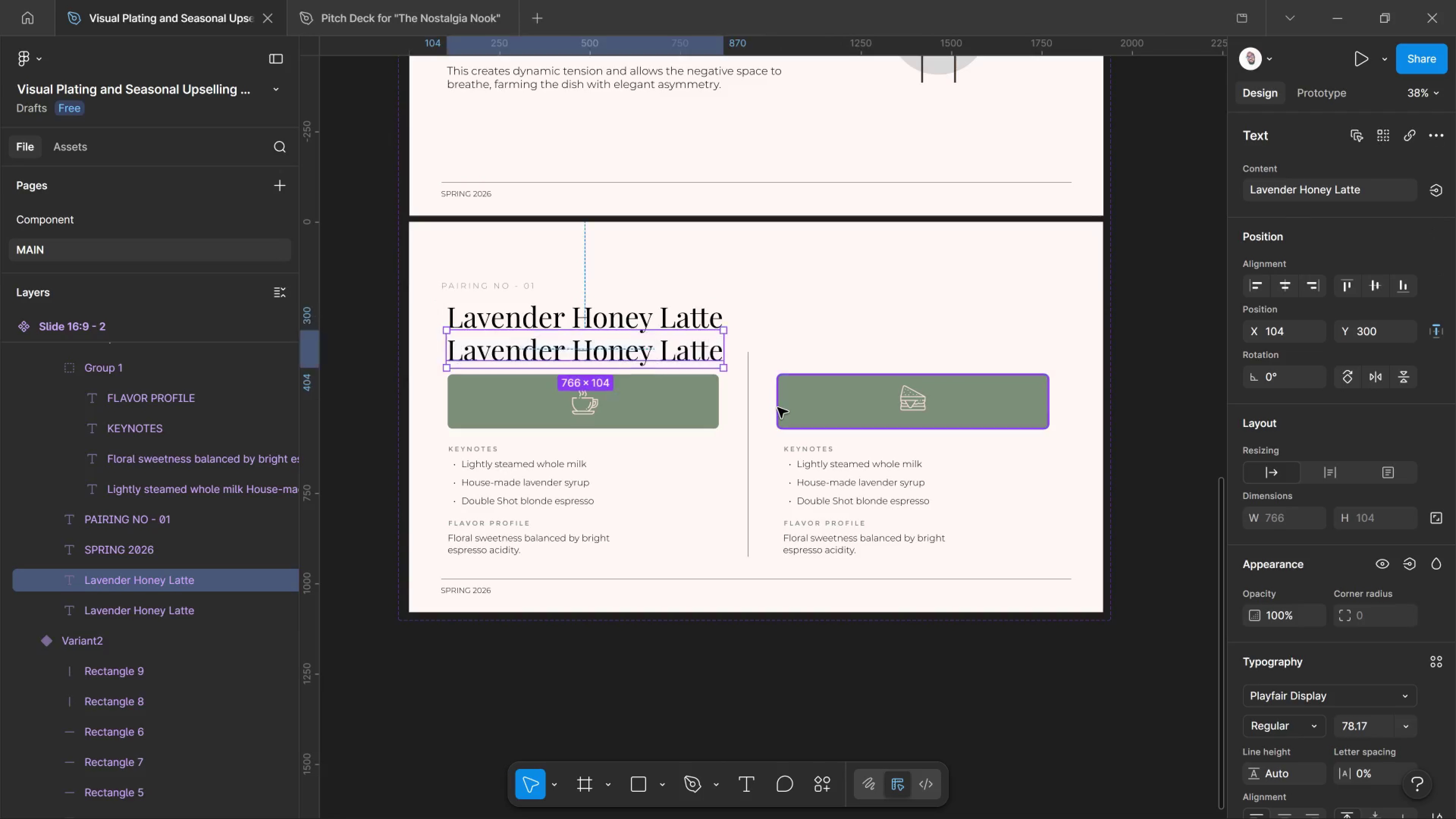 
key(Control+Z)
 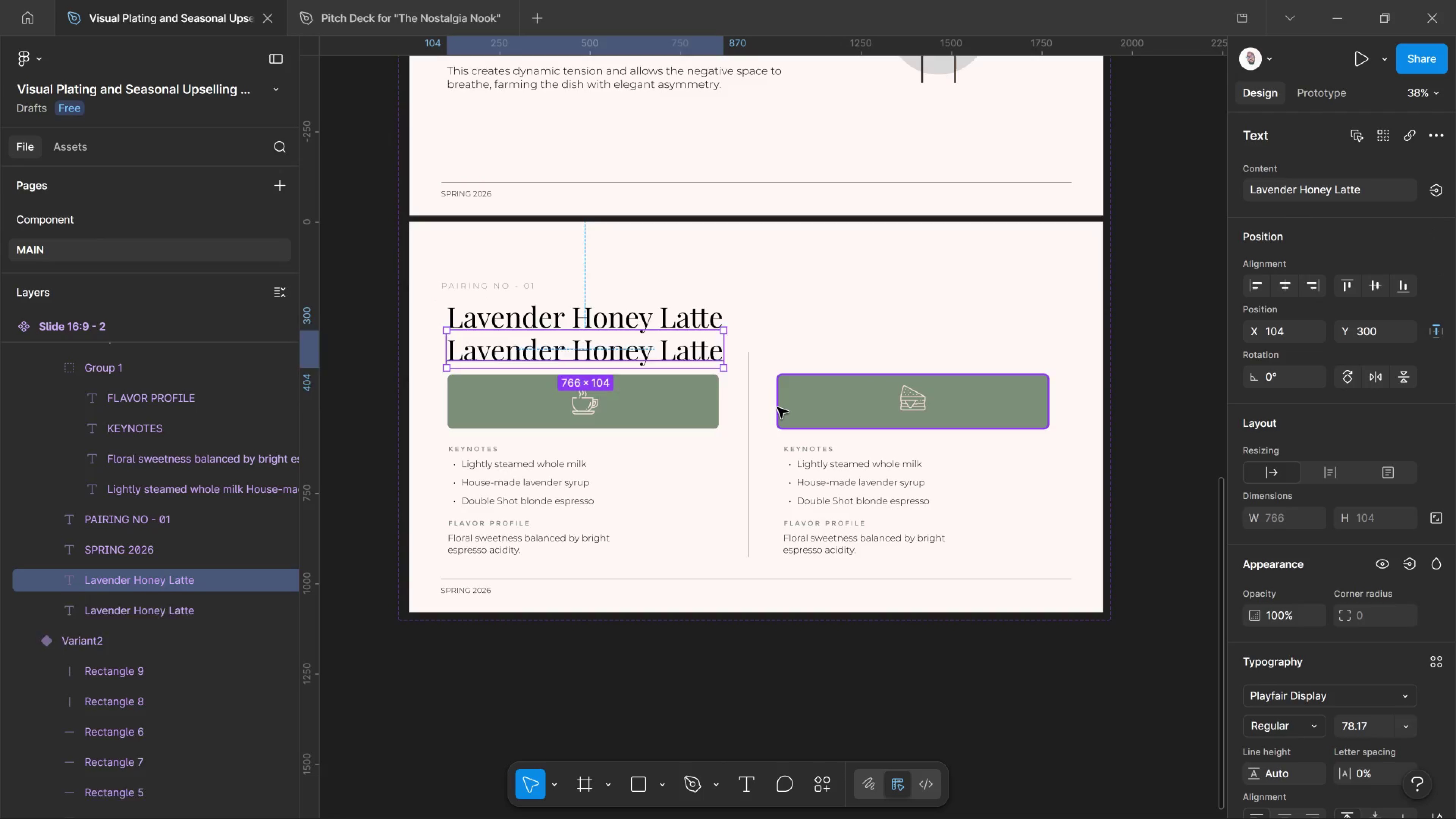 
key(Control+Z)
 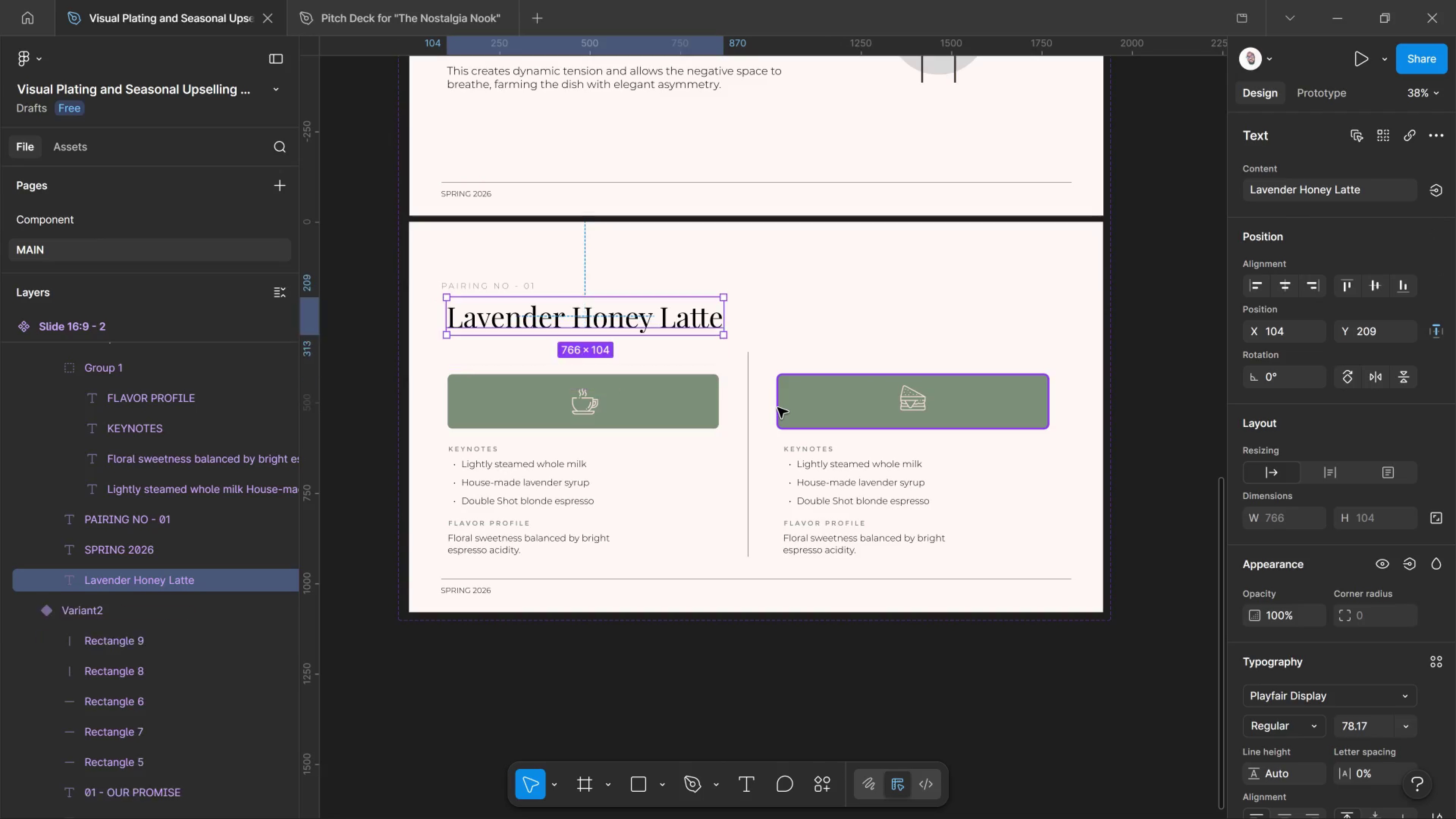 
key(Control+Z)
 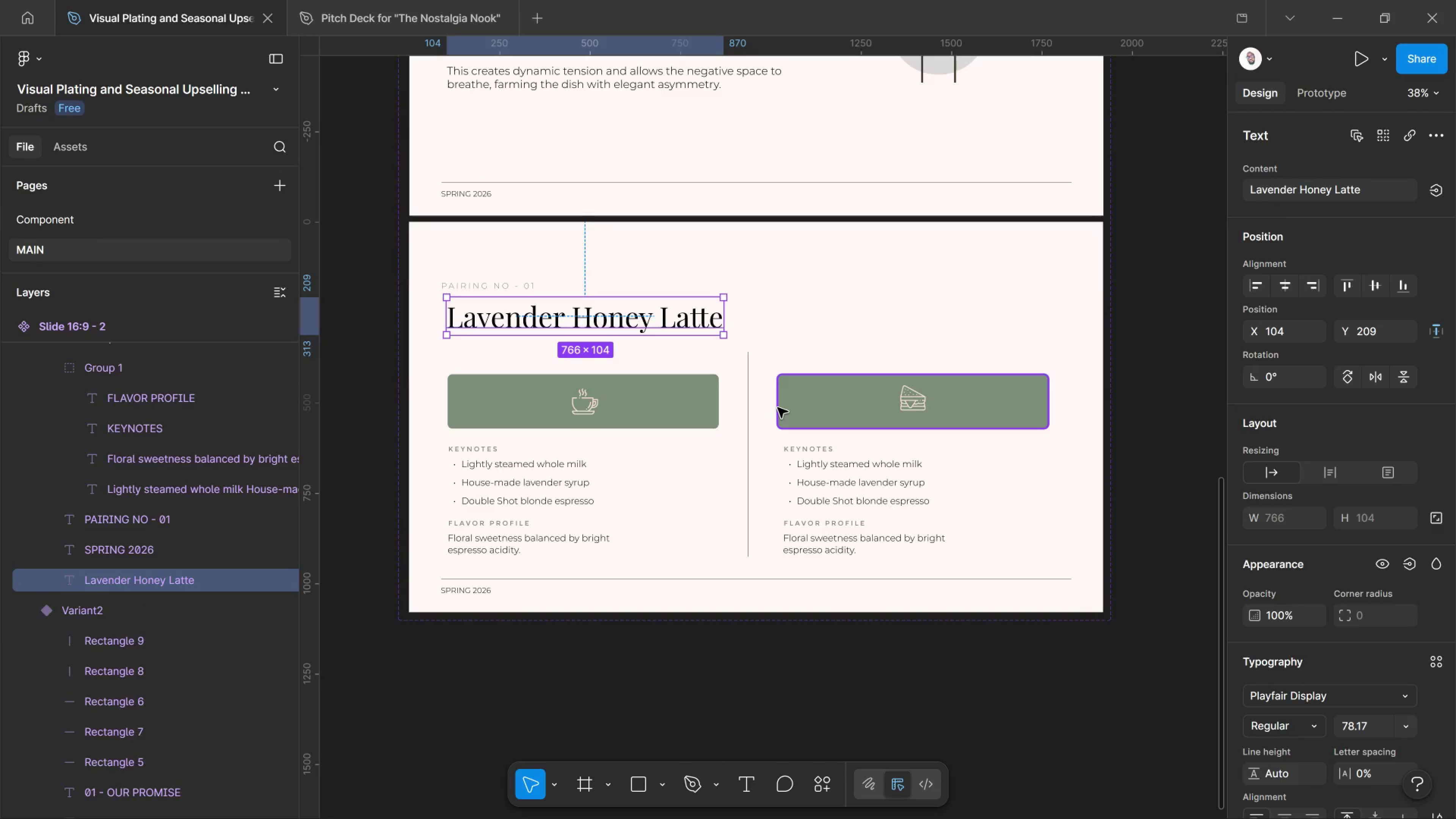 
key(Control+Z)
 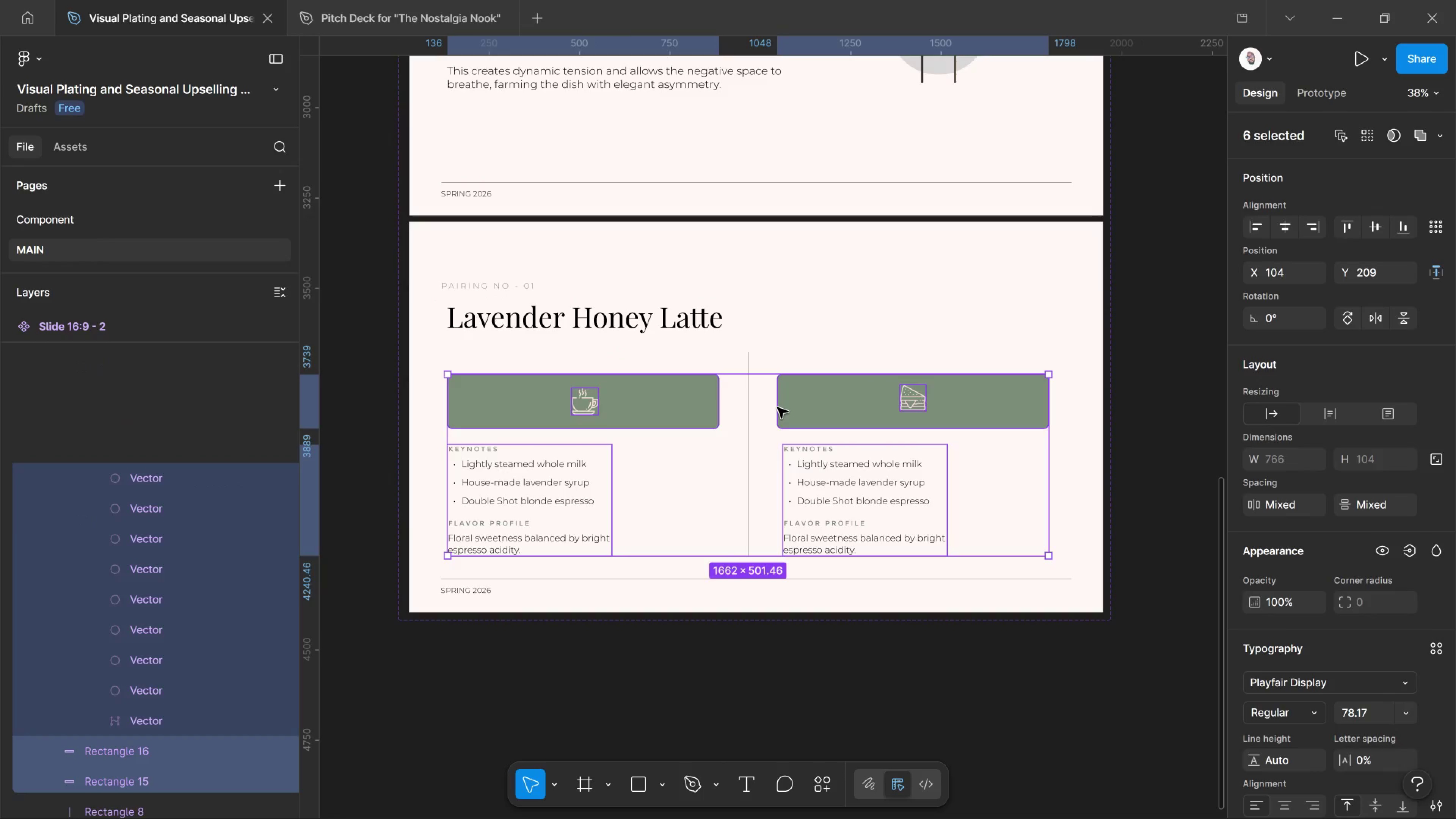 
key(Control+Z)
 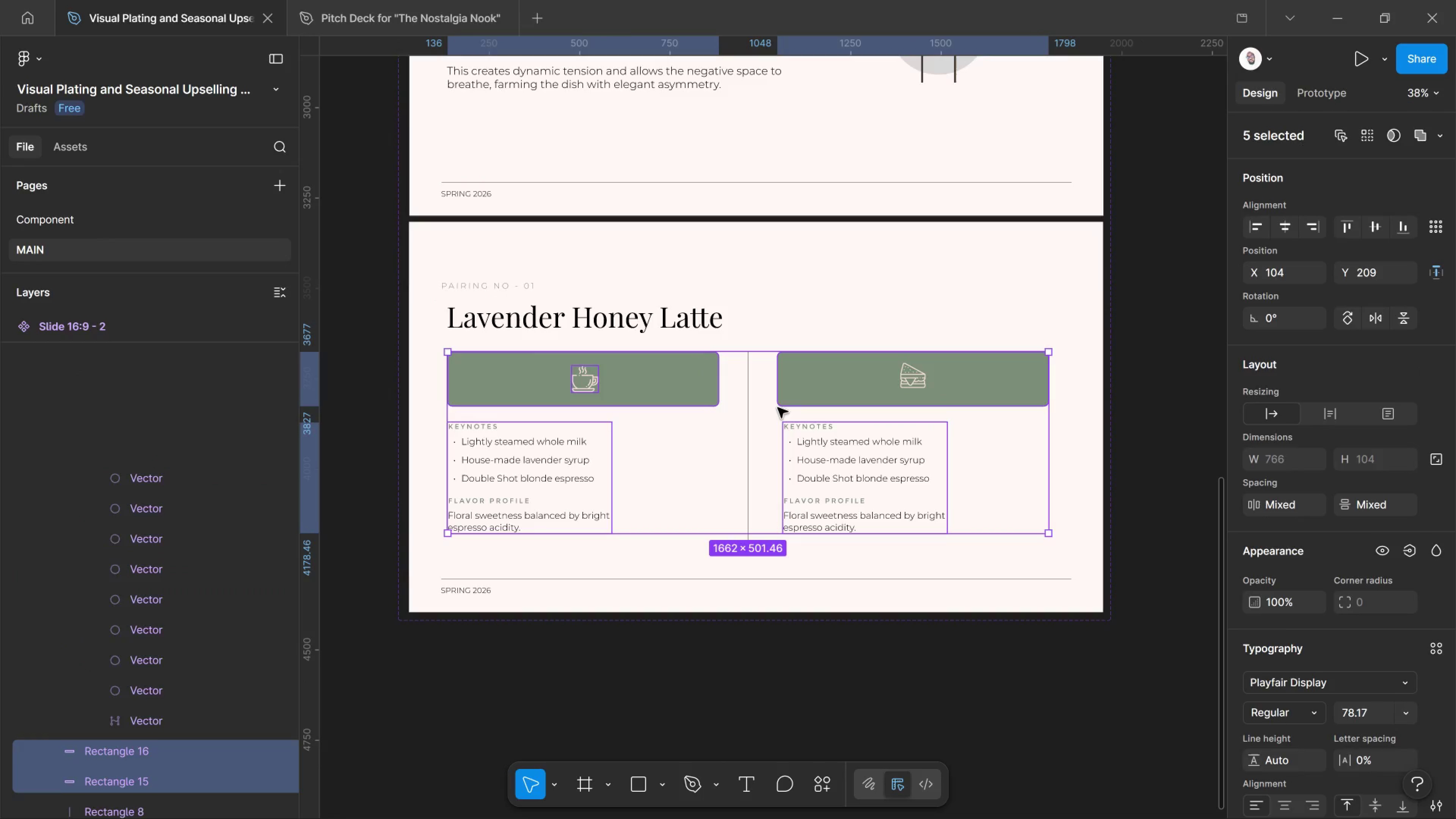 
key(Control+Z)
 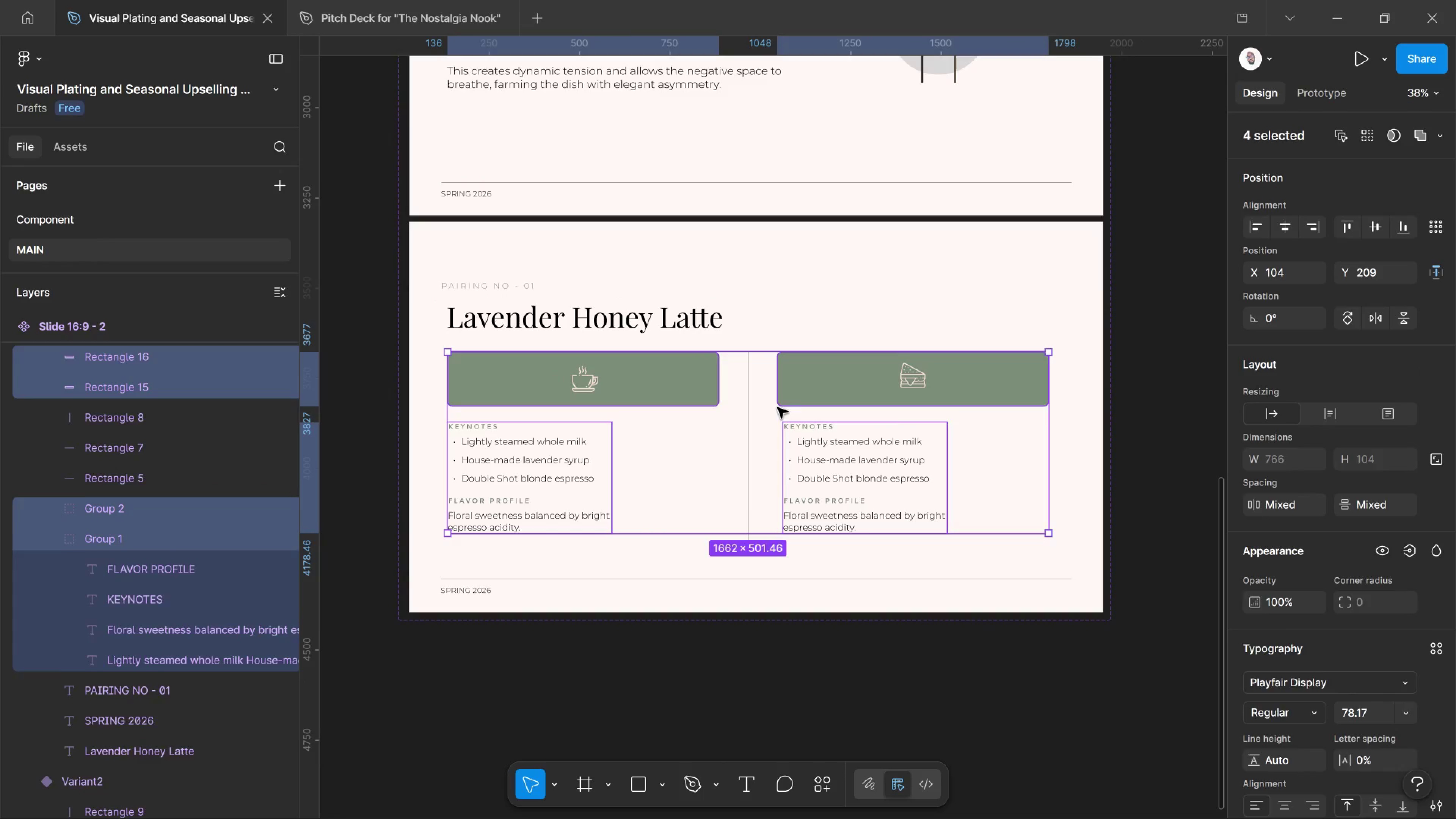 
key(Control+Z)
 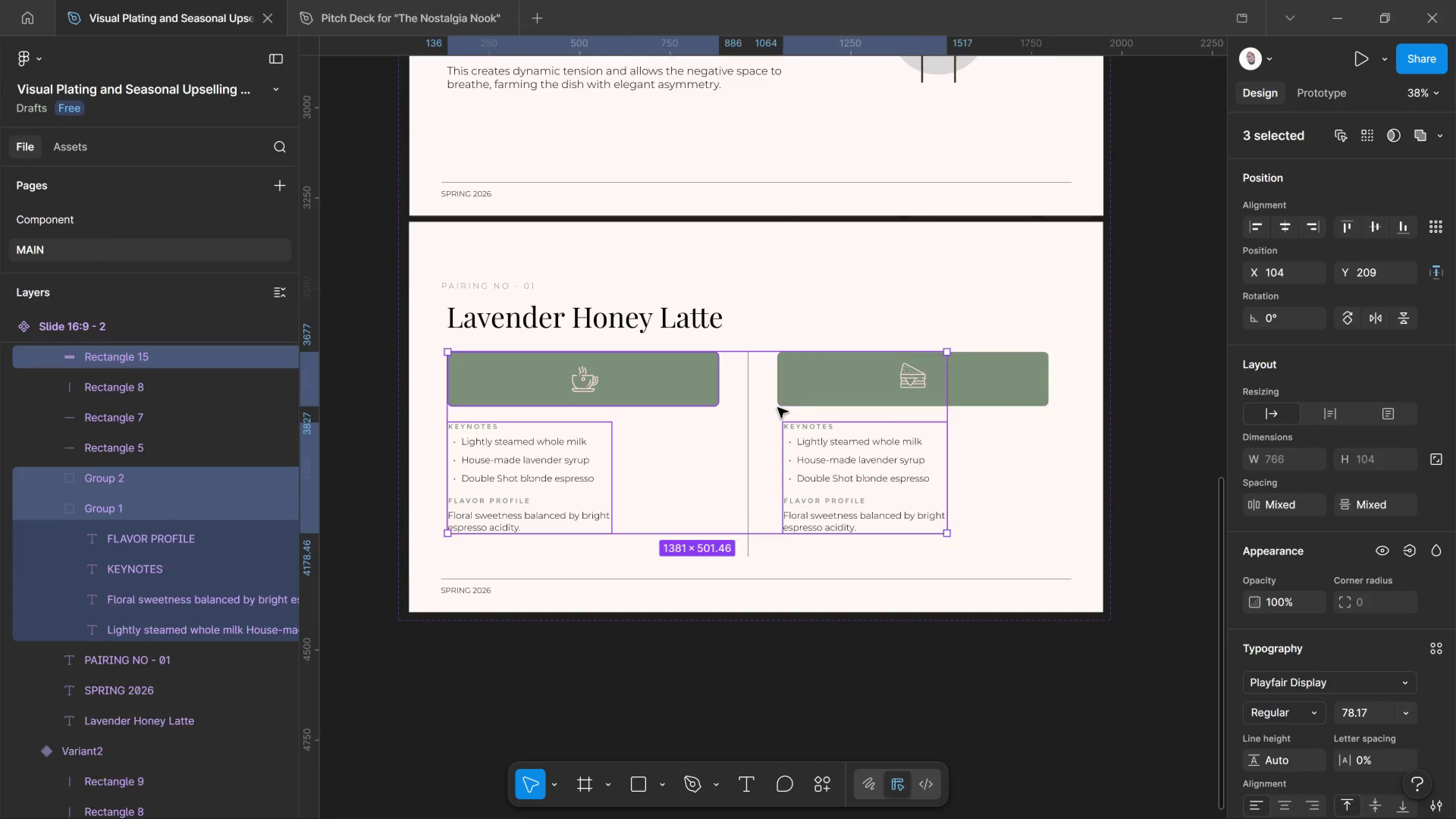 
key(Control+Z)
 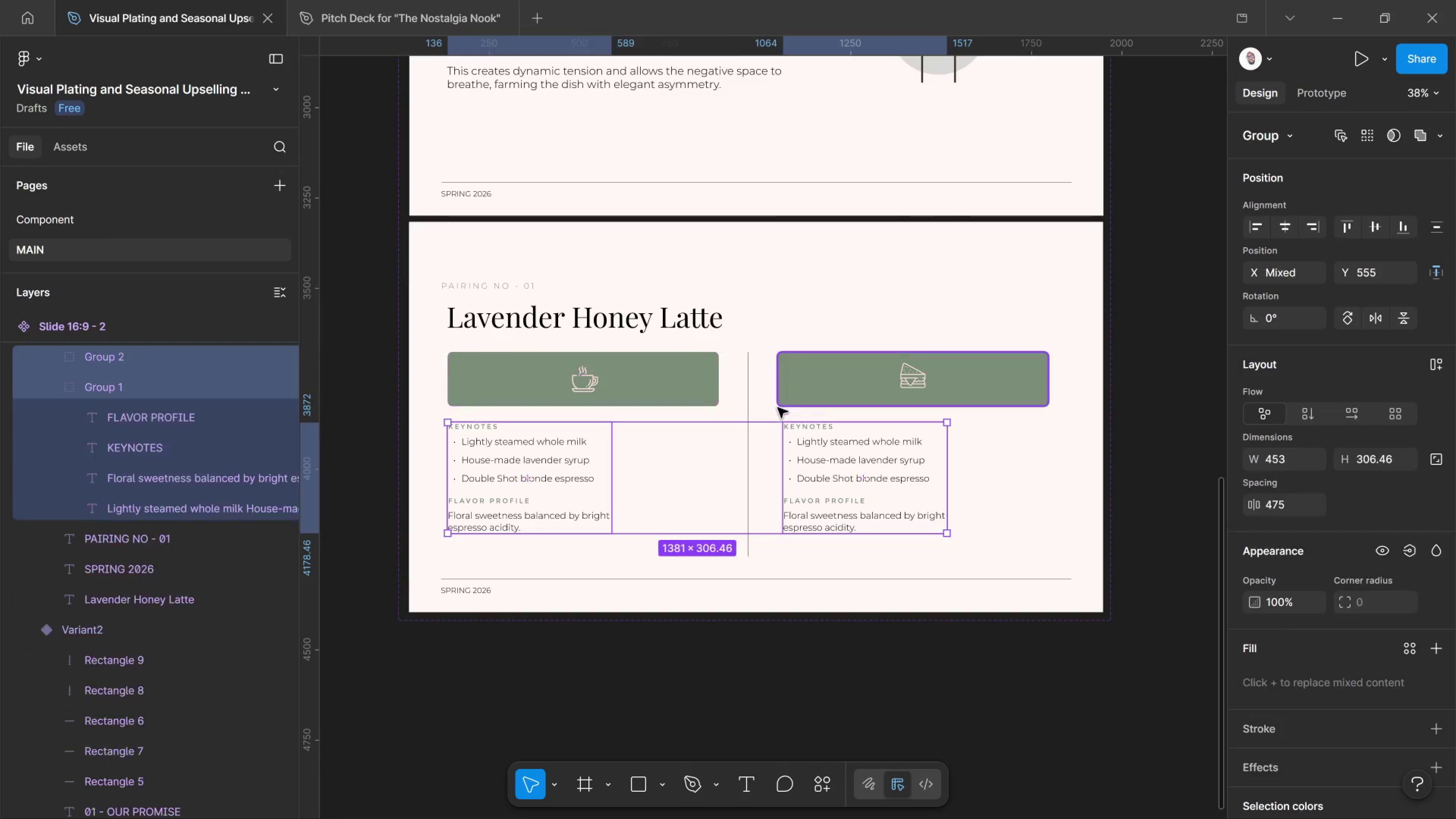 
key(Control+Z)
 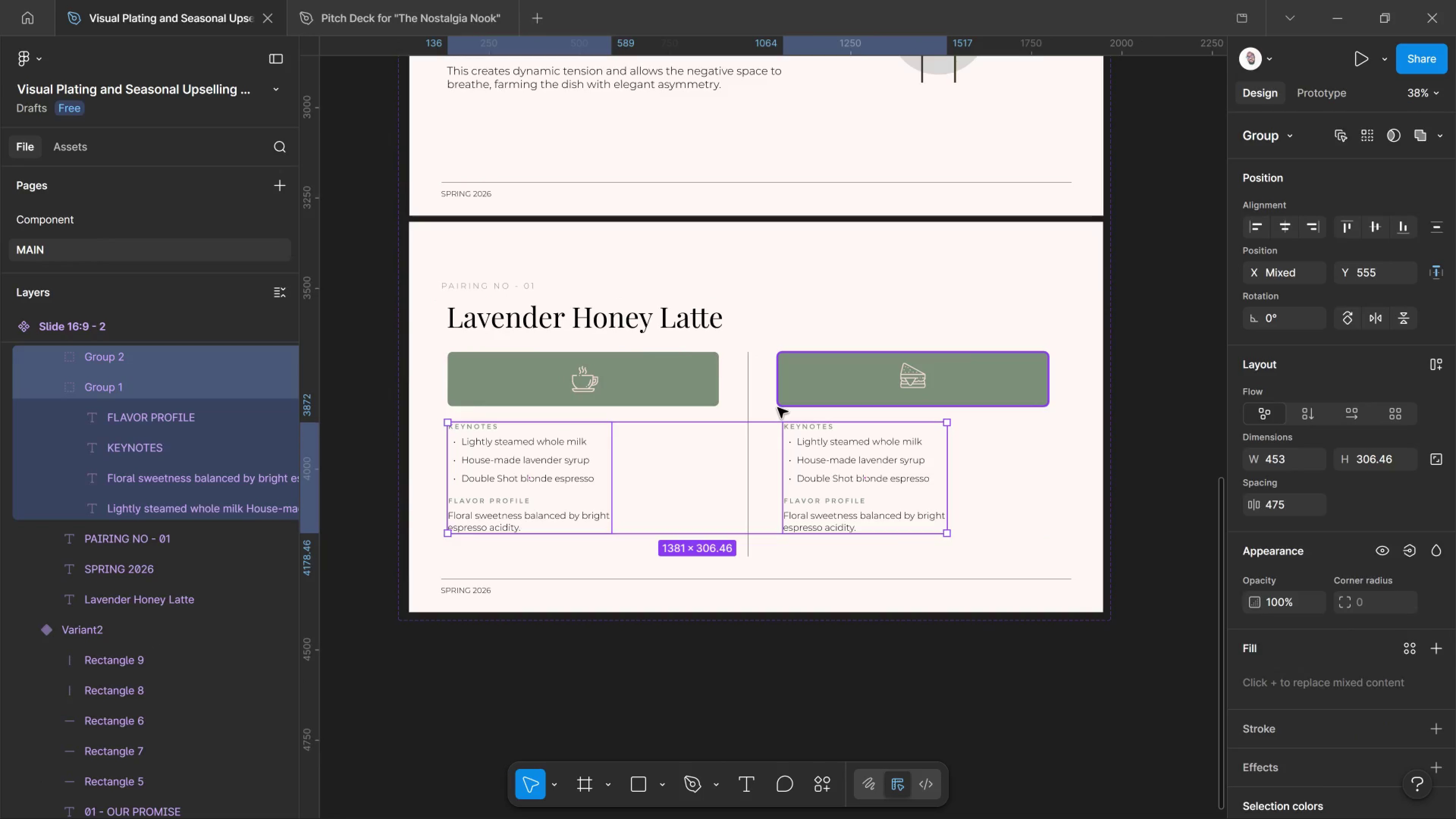 
key(Control+Z)
 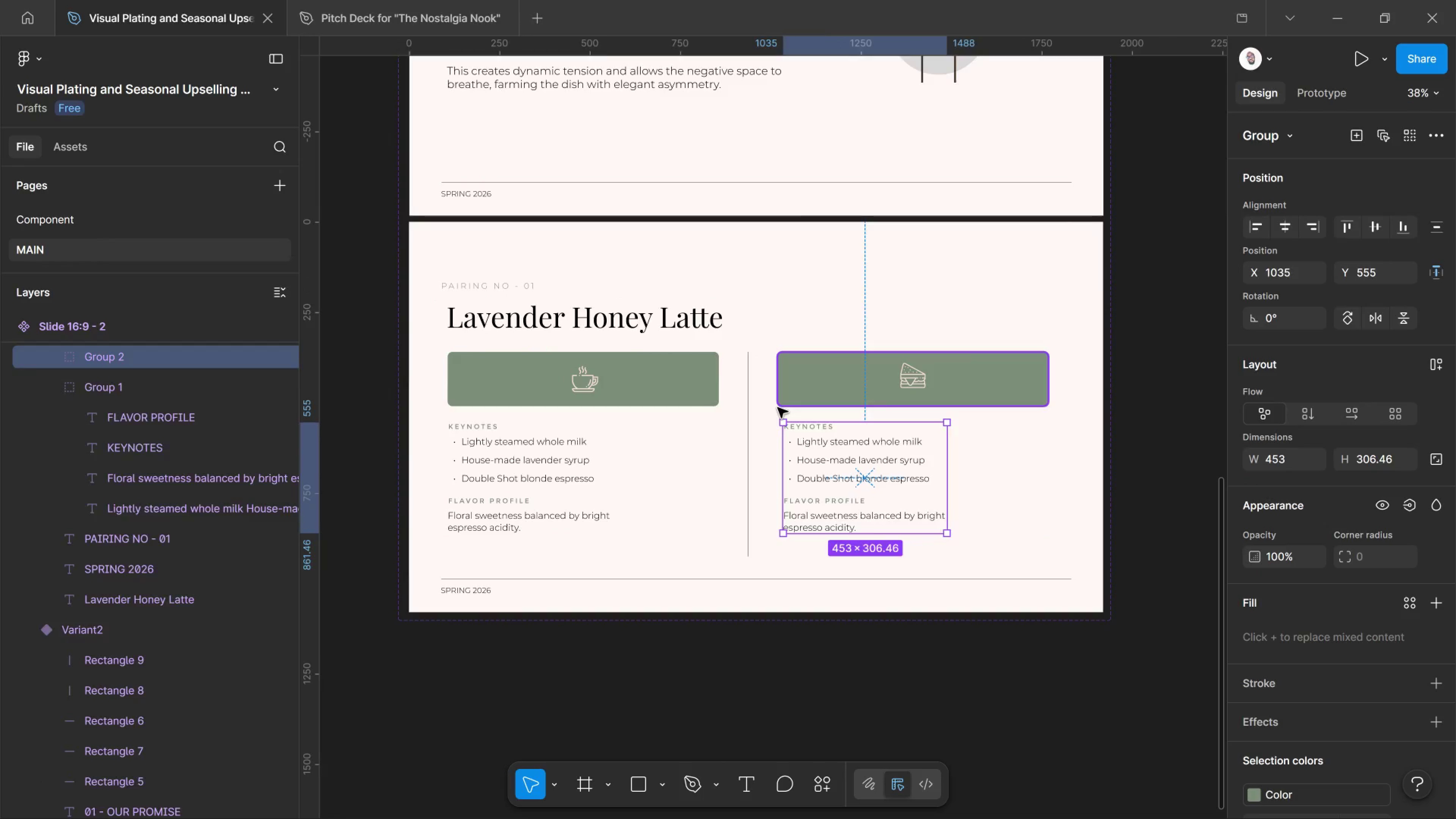 
key(Control+Z)
 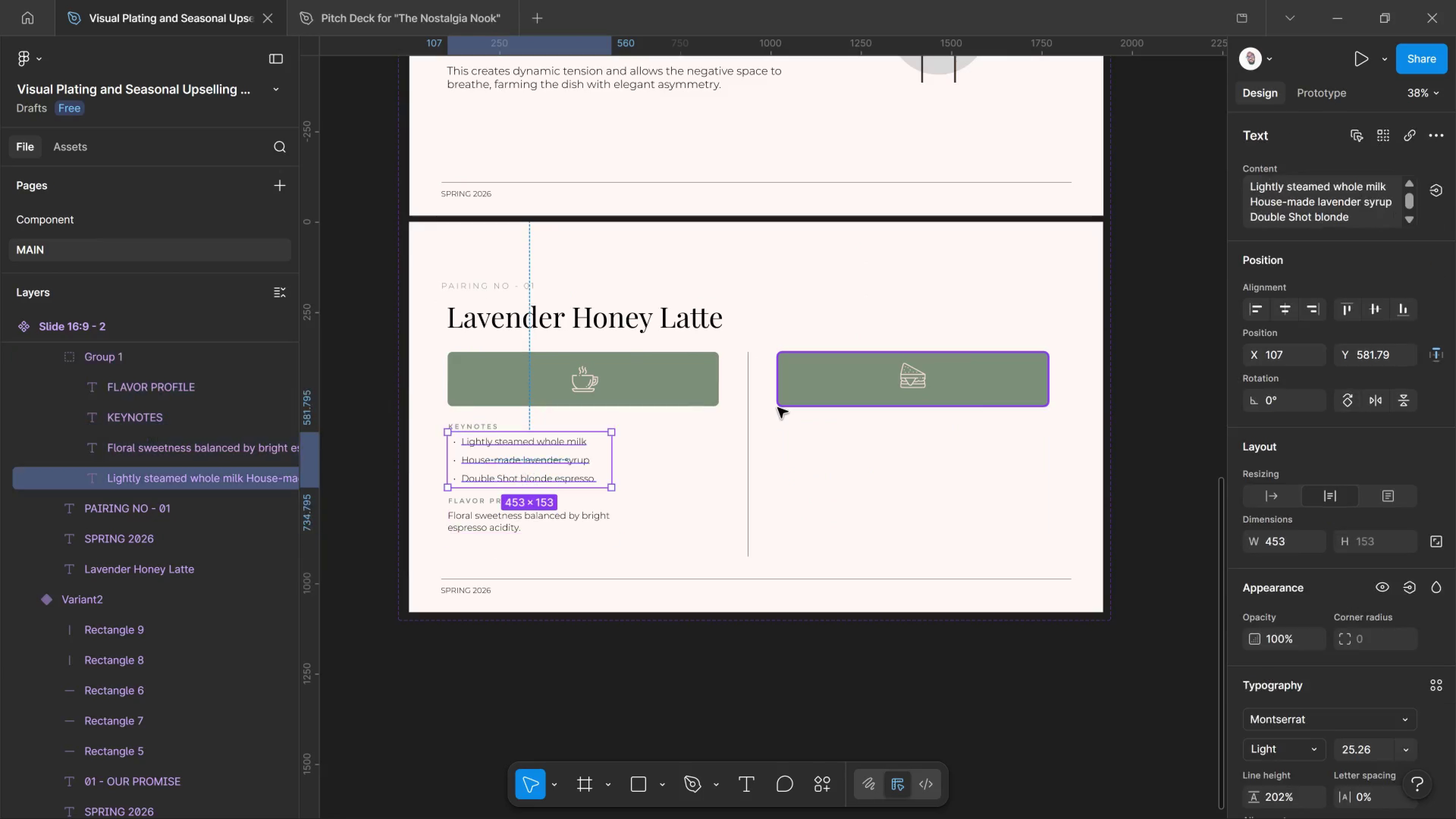 
key(Control+Z)
 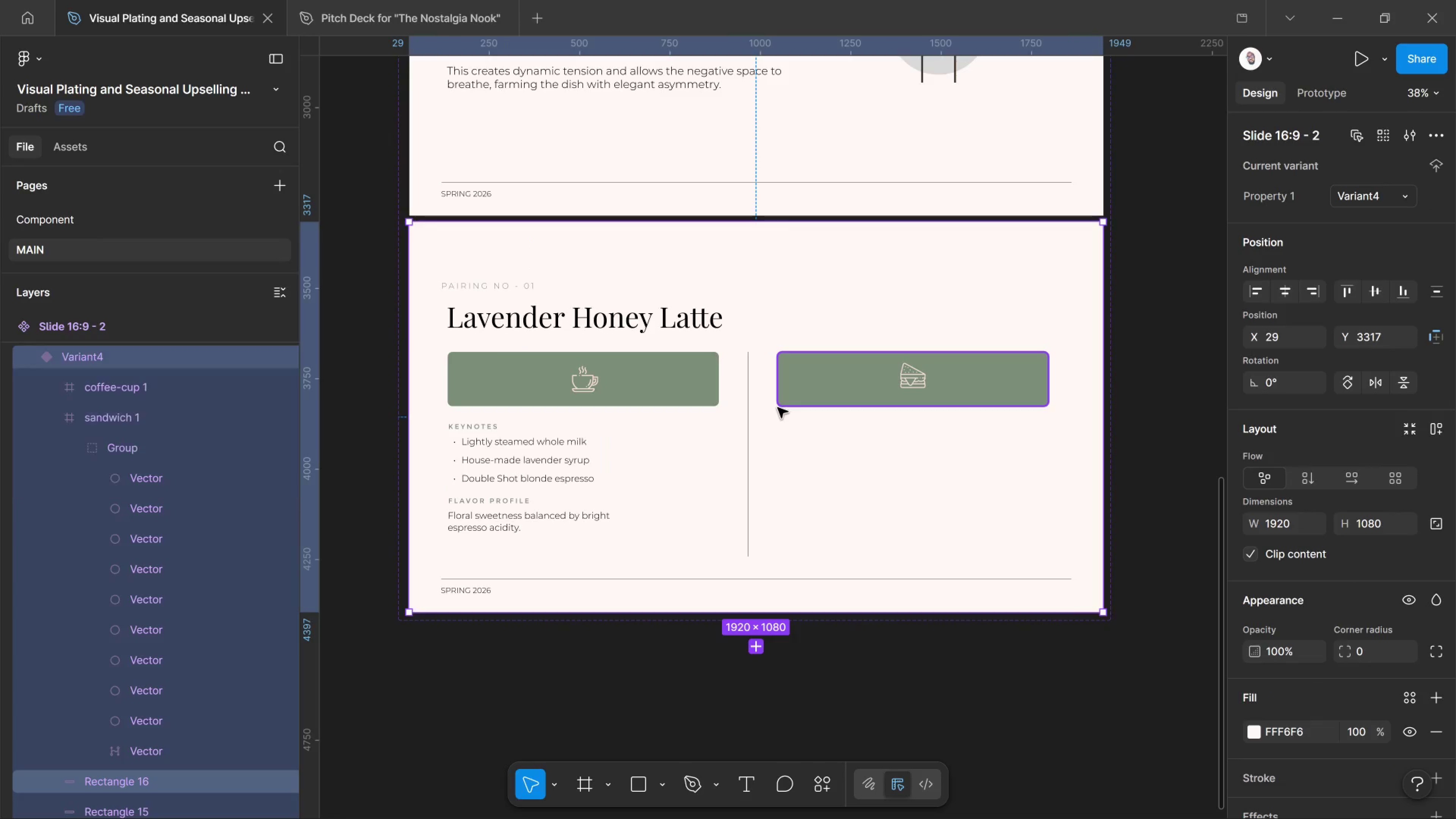 
key(Control+Z)
 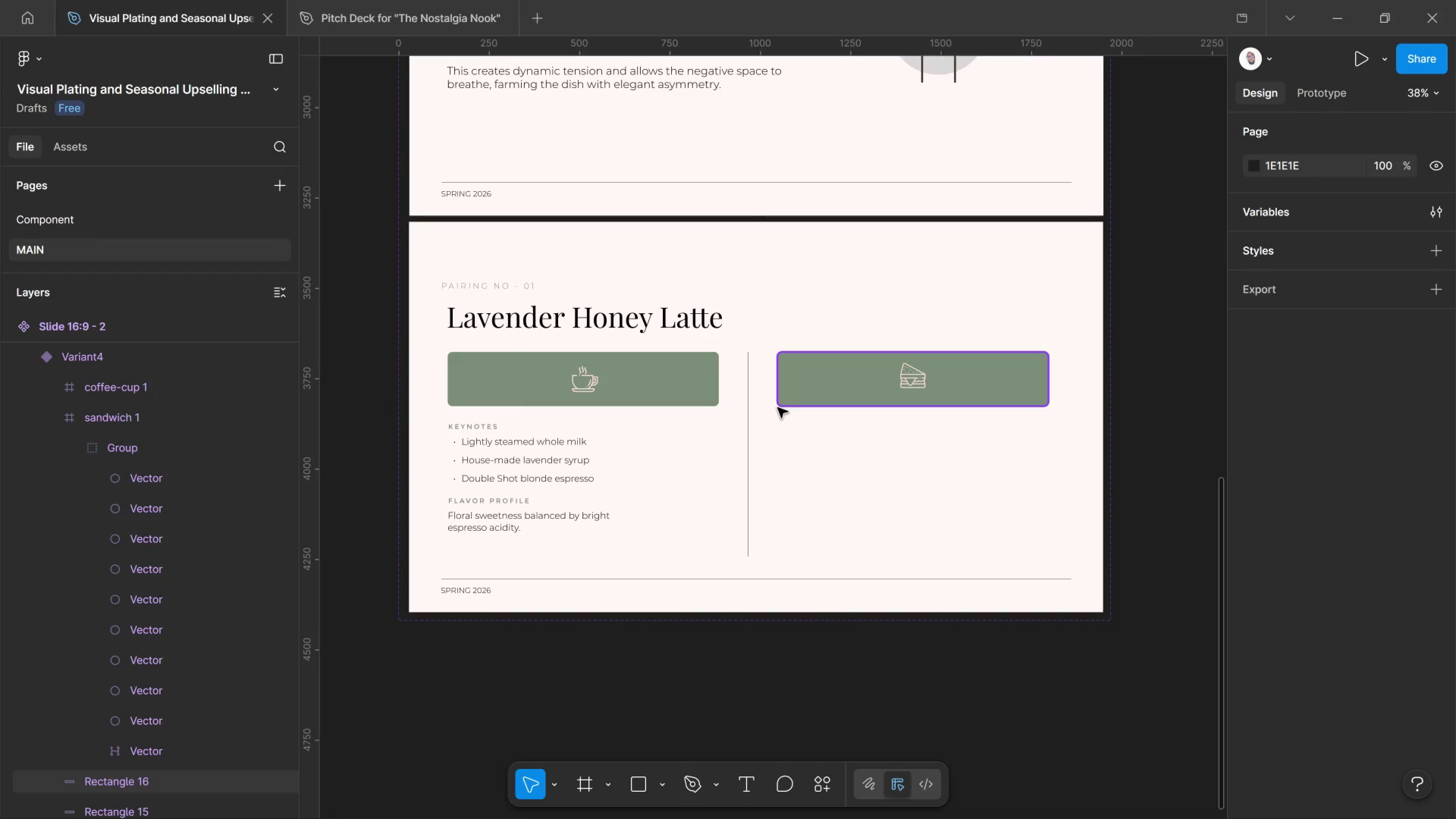 
key(Control+Z)
 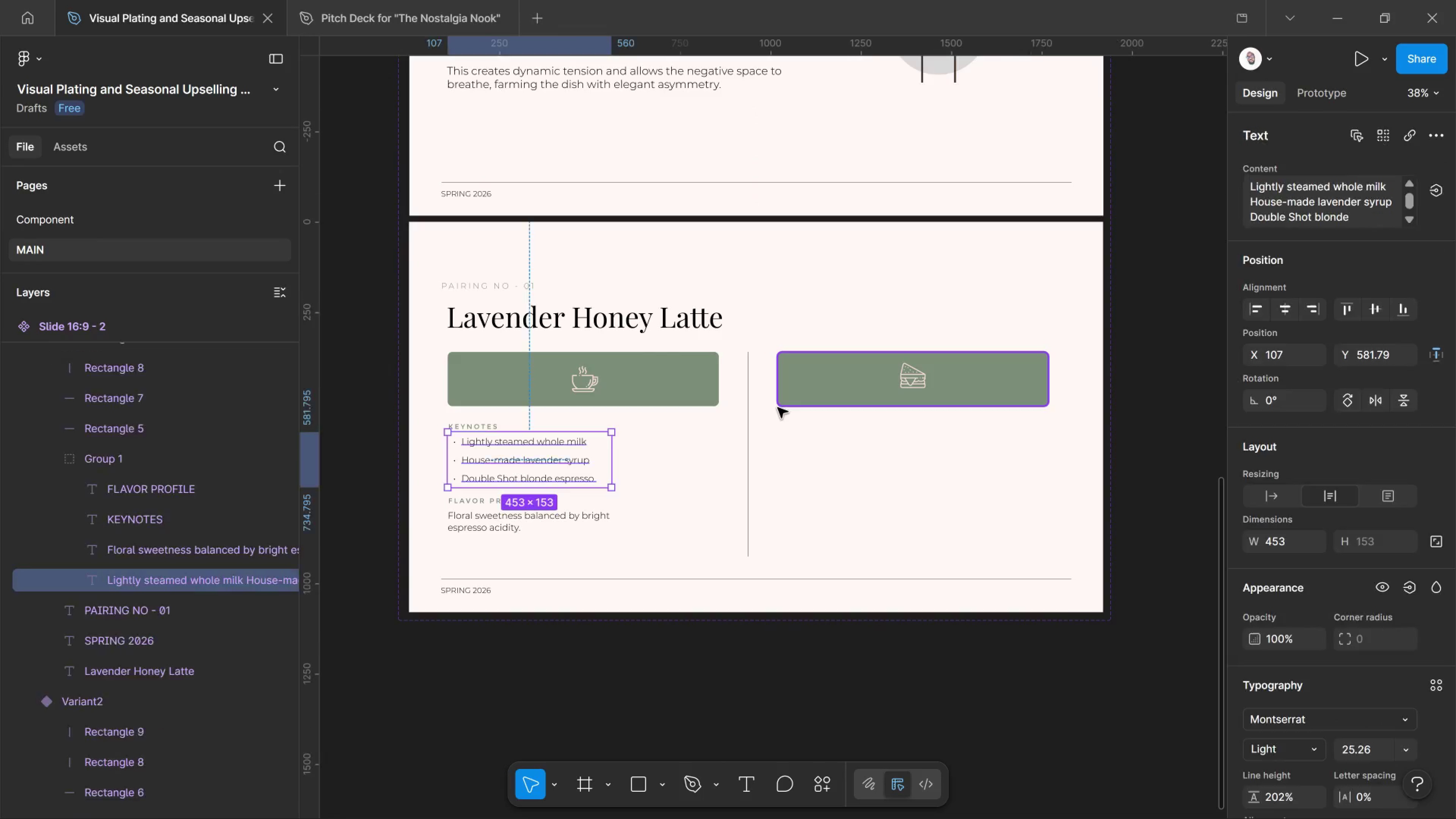 
key(Control+Z)
 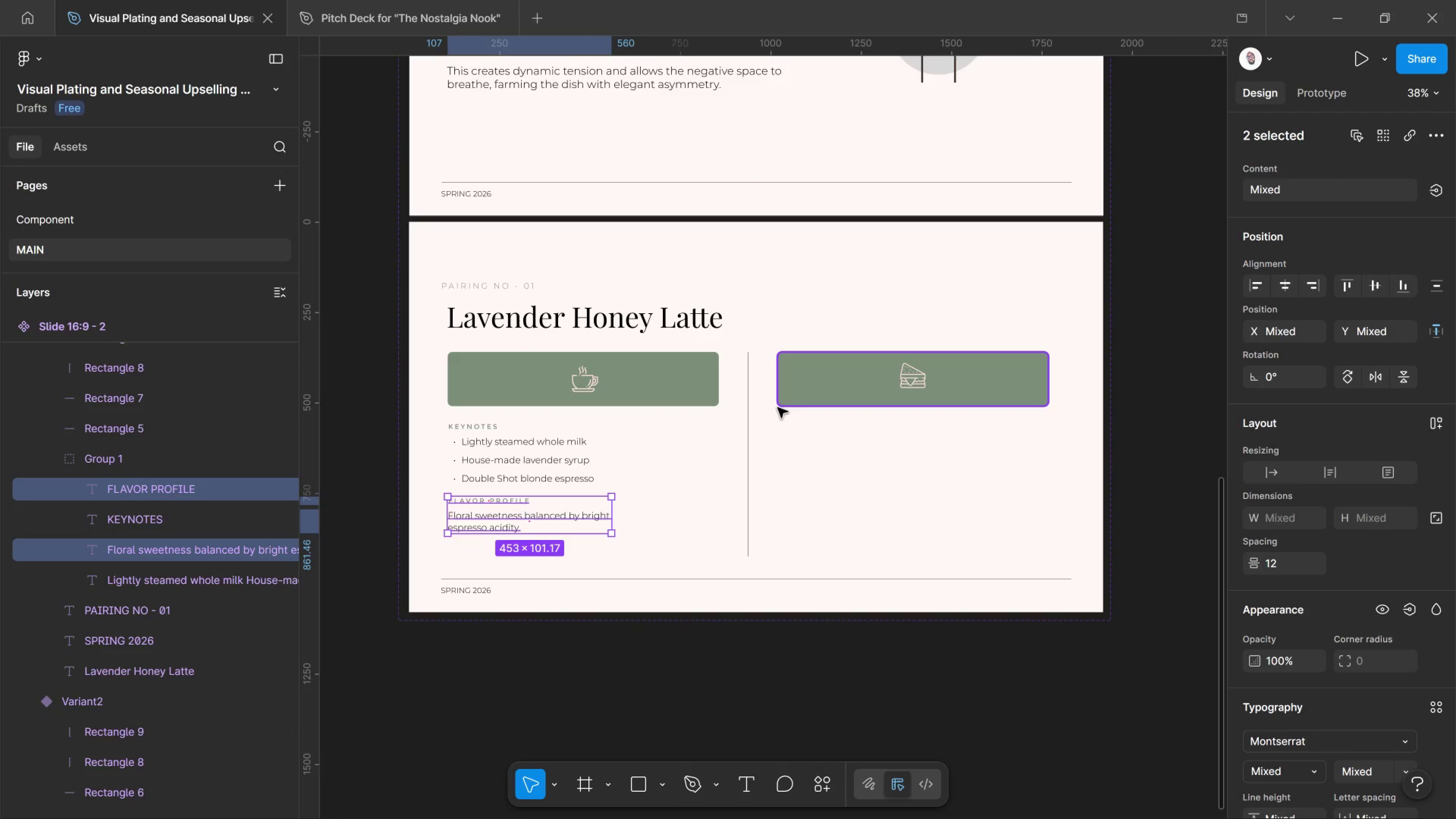 
key(Control+Z)
 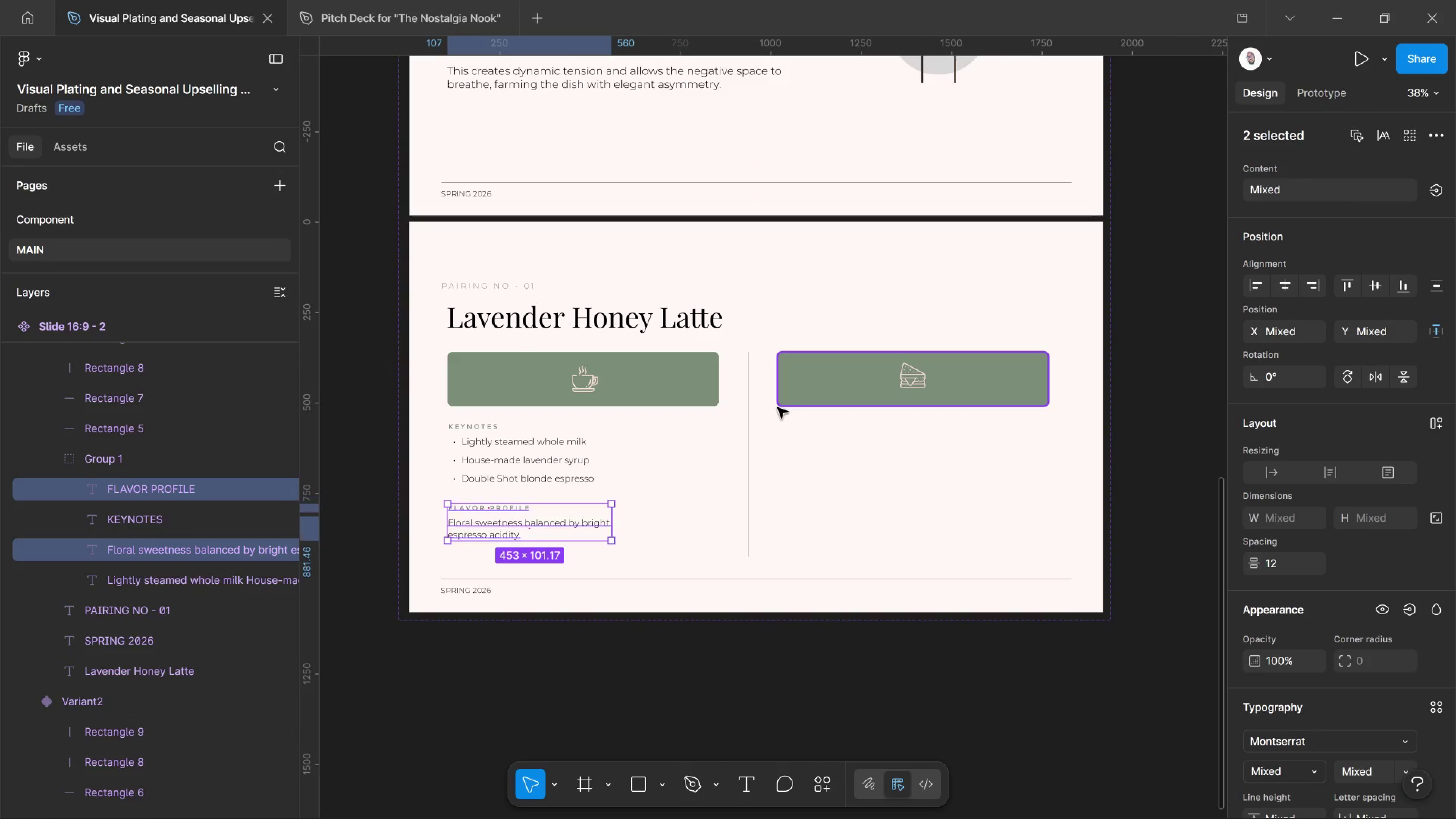 
key(Control+Z)
 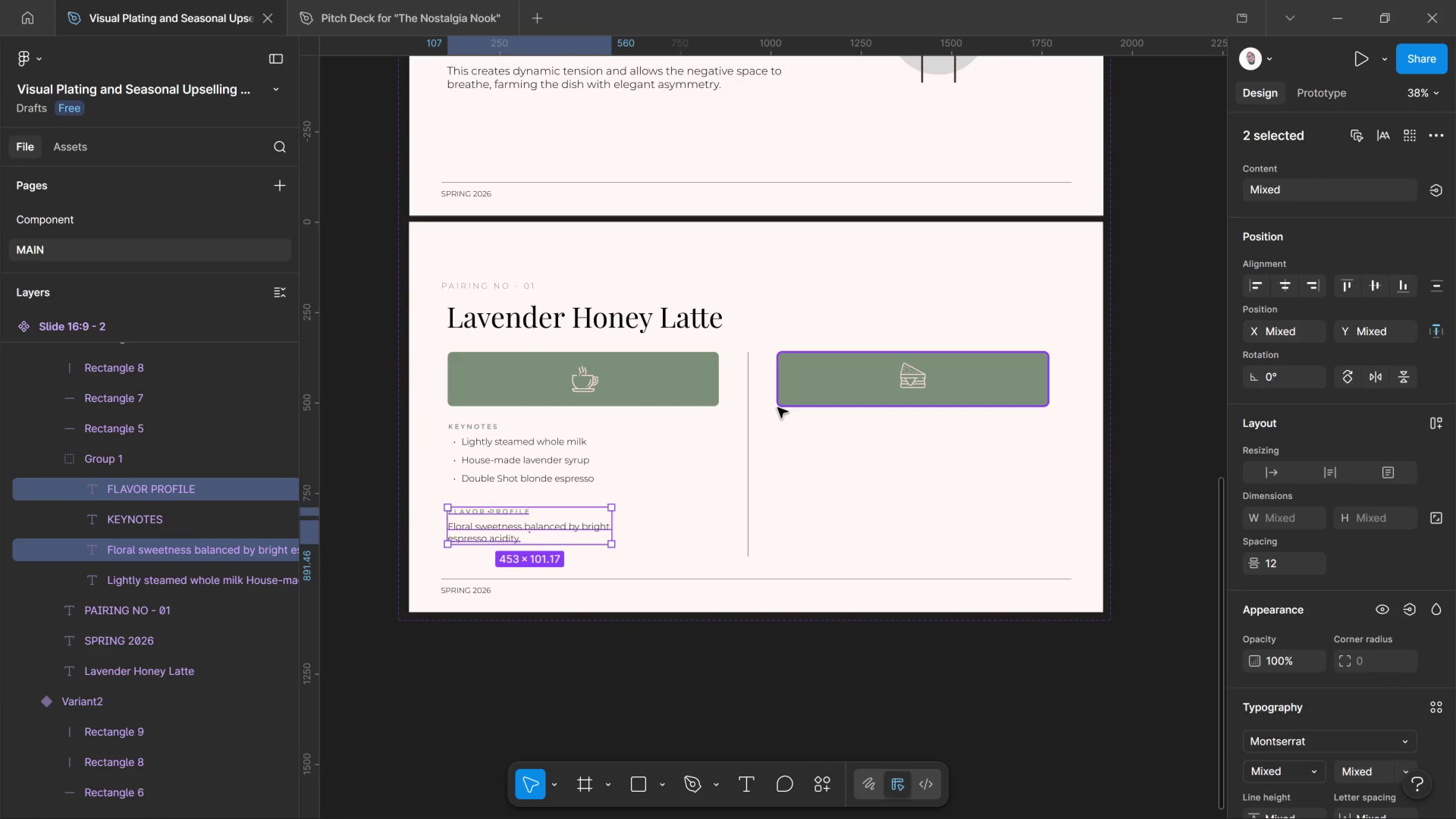 
key(Control+Z)
 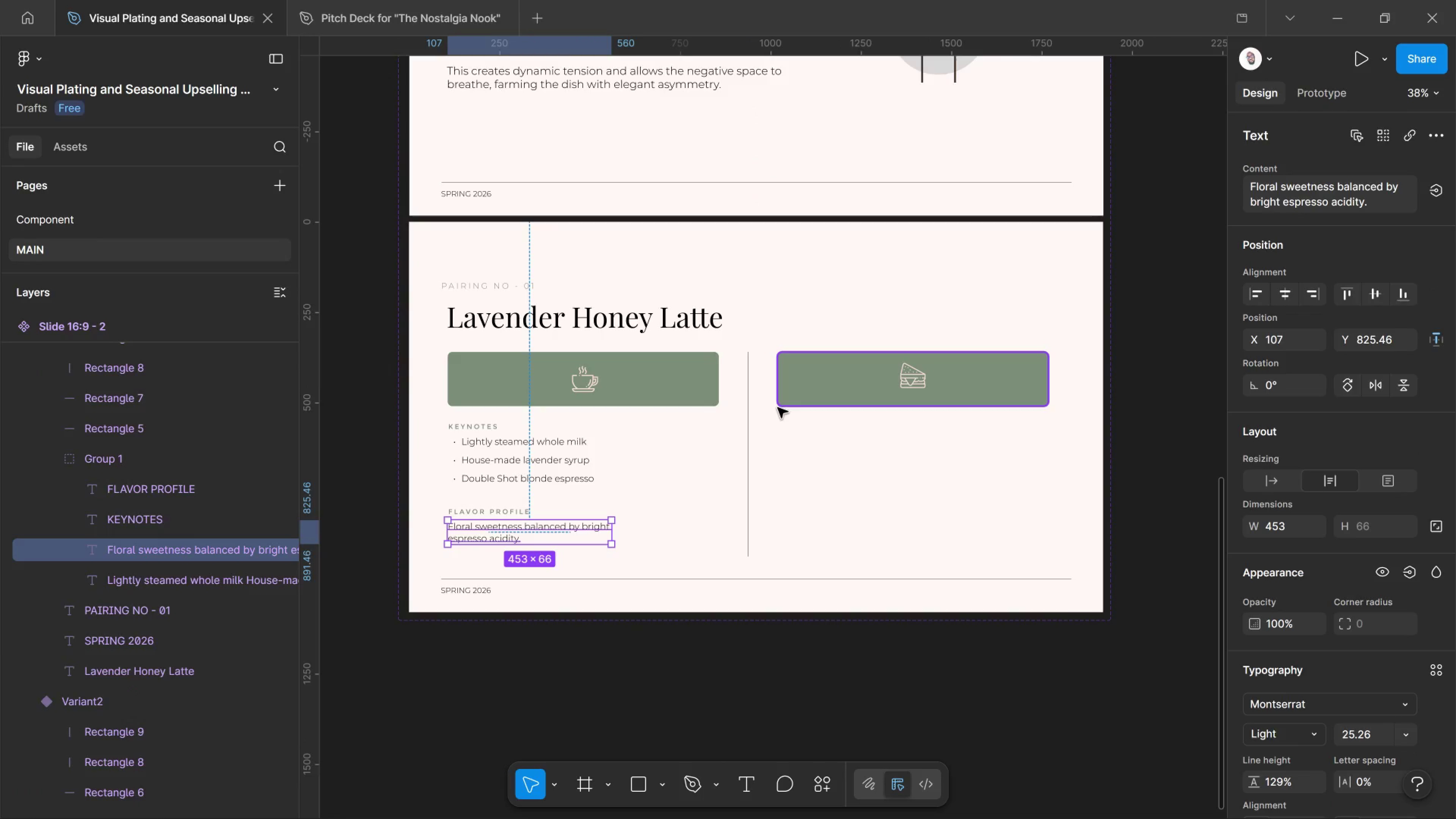 
key(Control+Z)
 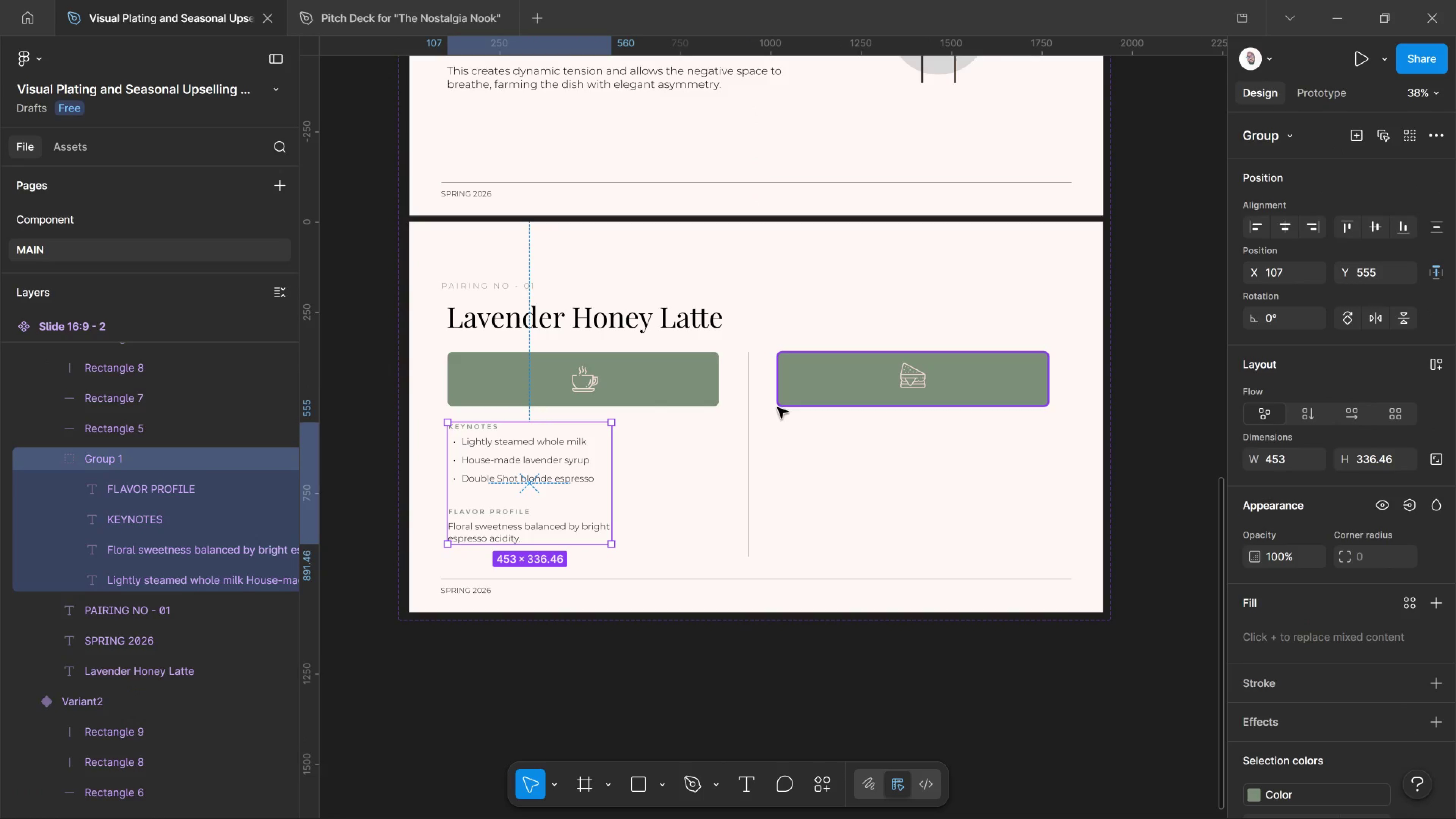 
key(Control+Z)
 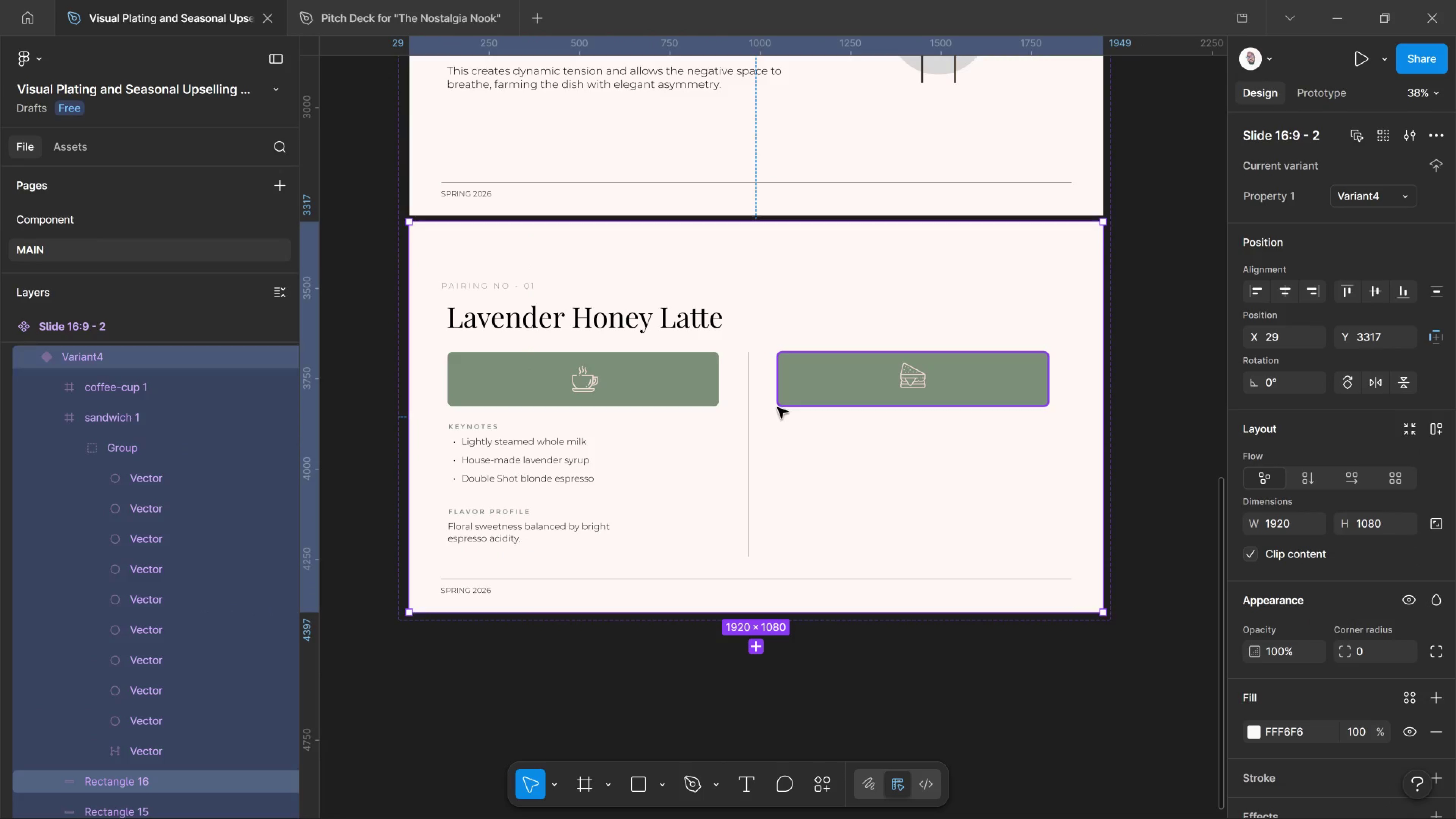 
key(Control+Z)
 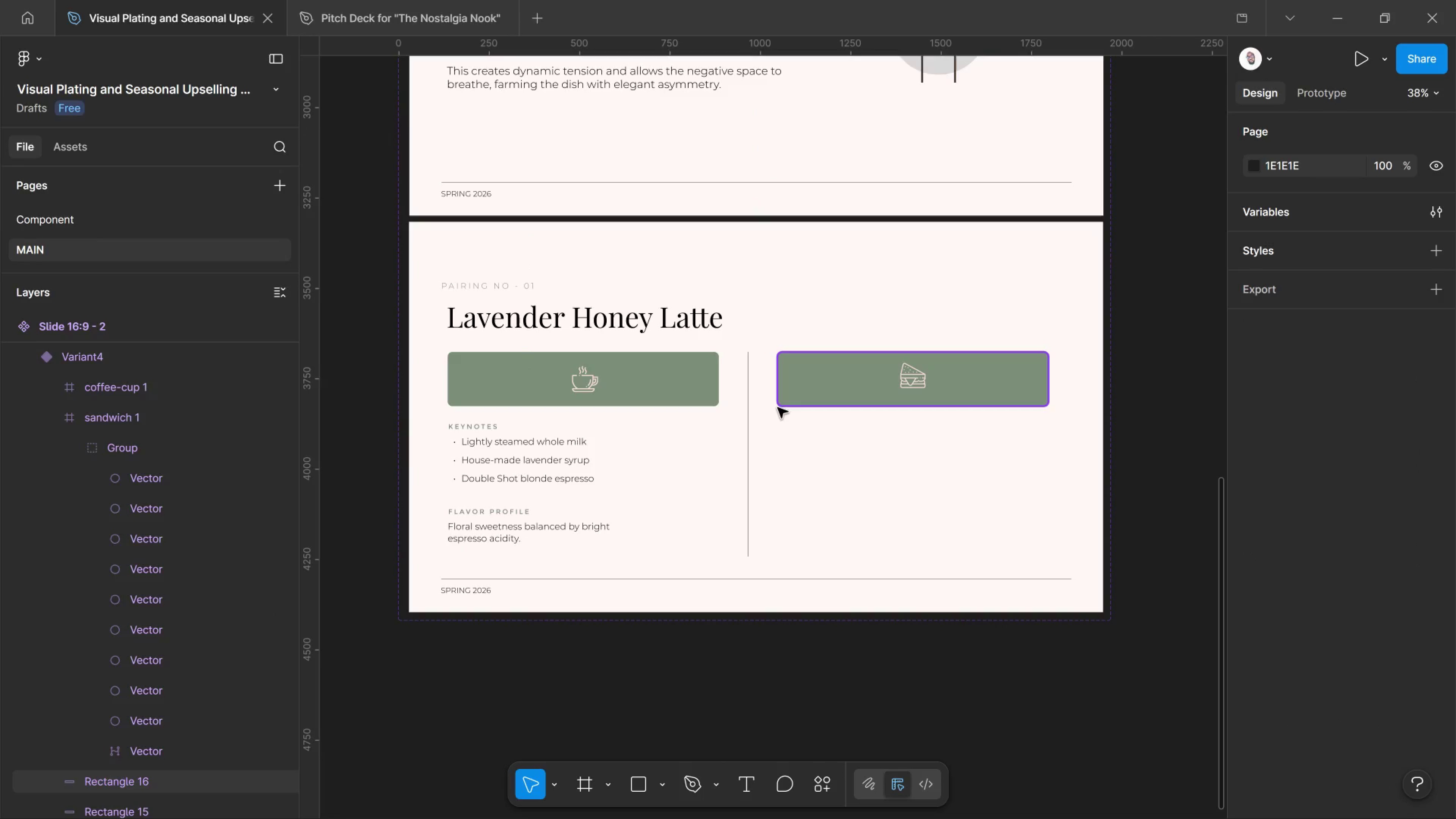 
key(Control+Z)
 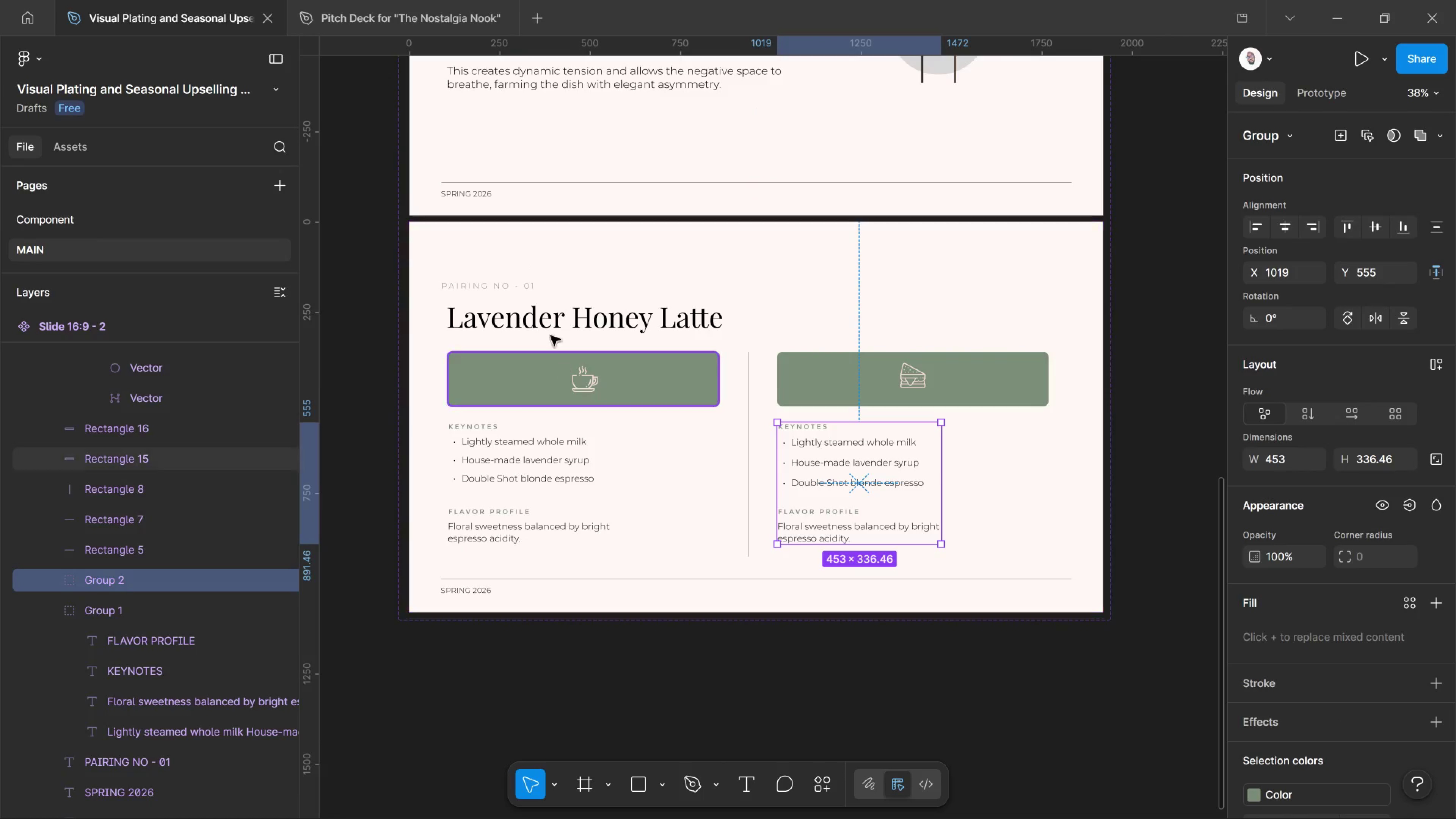 
left_click([542, 320])
 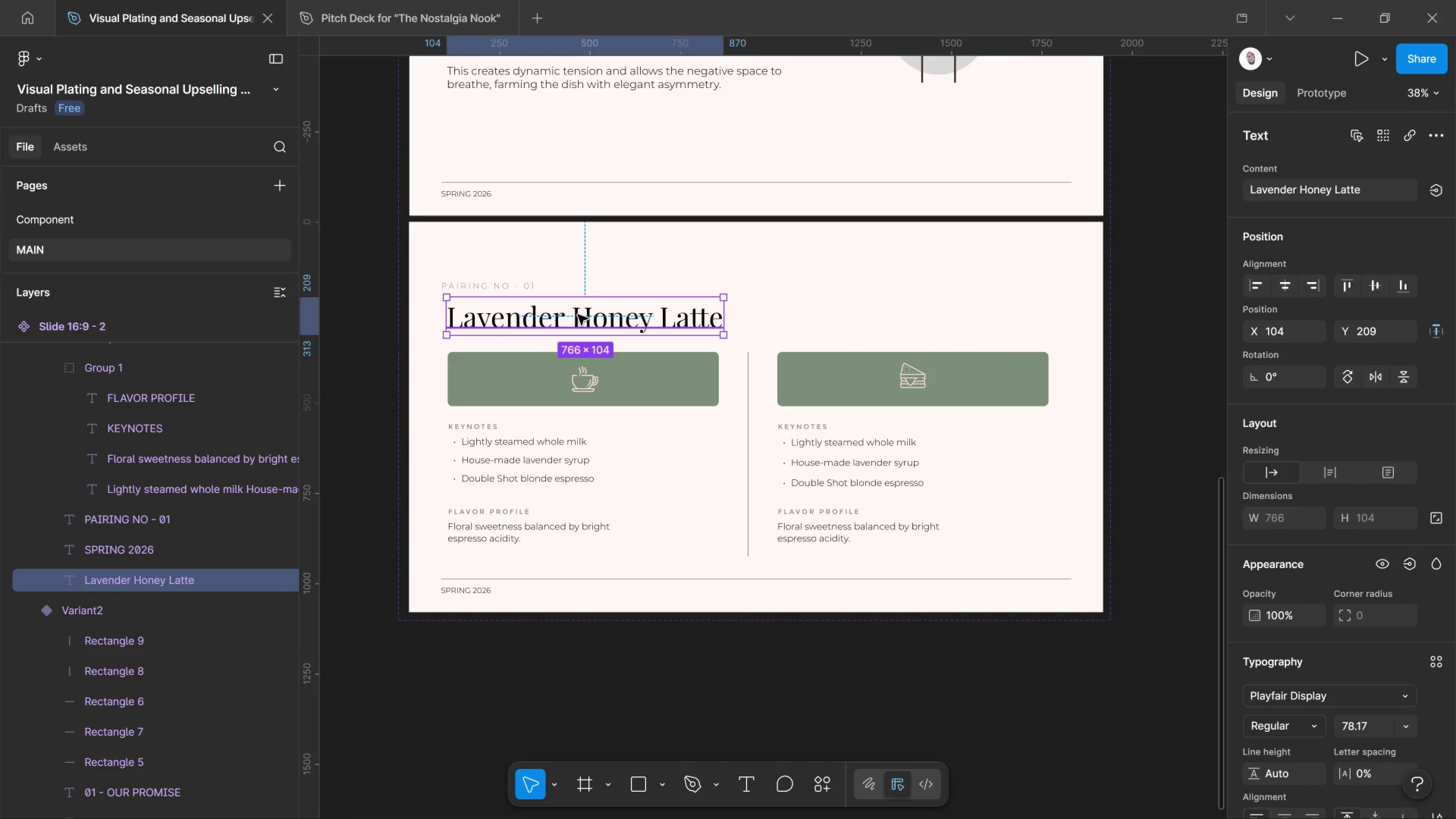 
double_click([576, 311])
 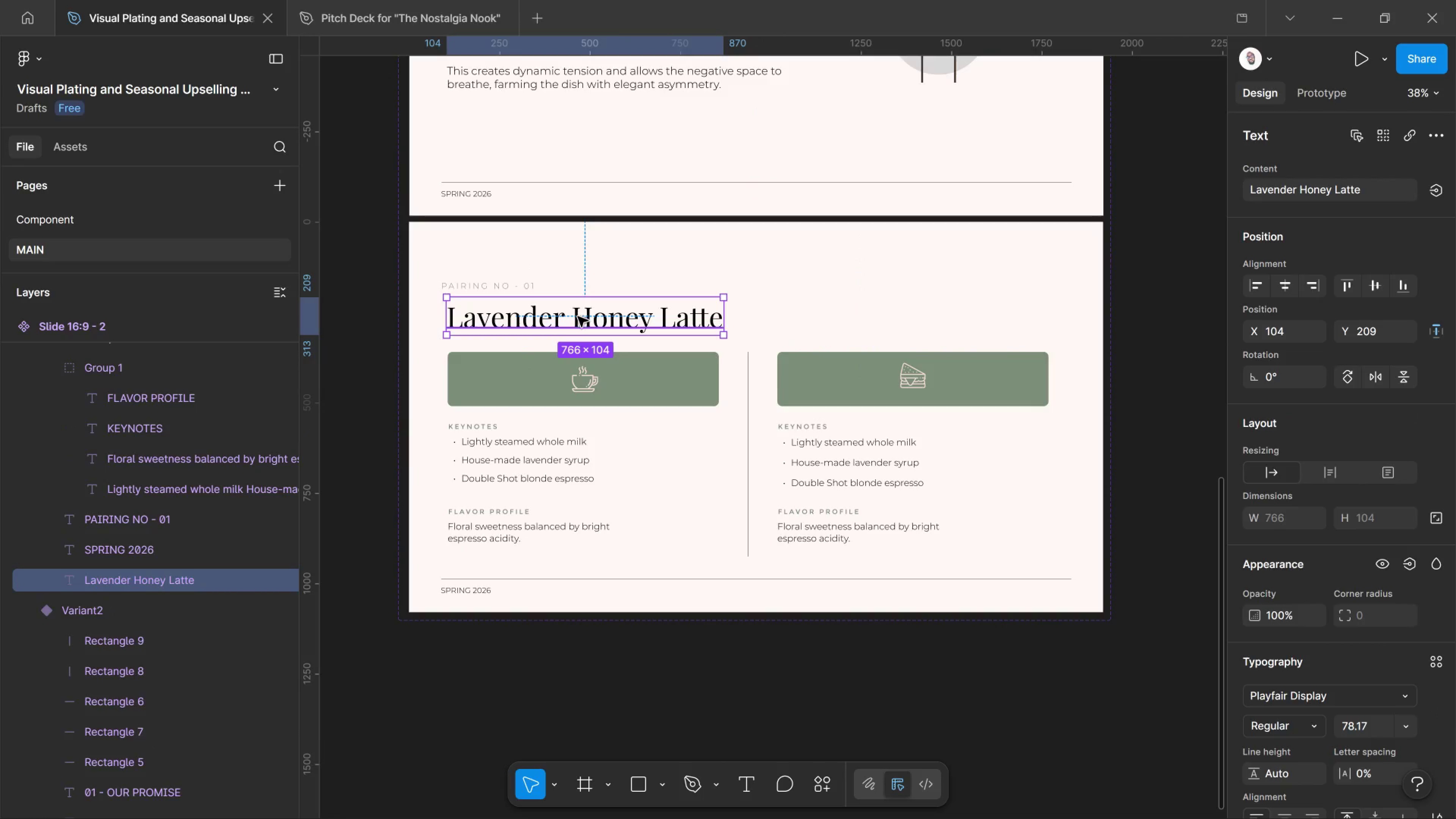 
double_click([578, 318])
 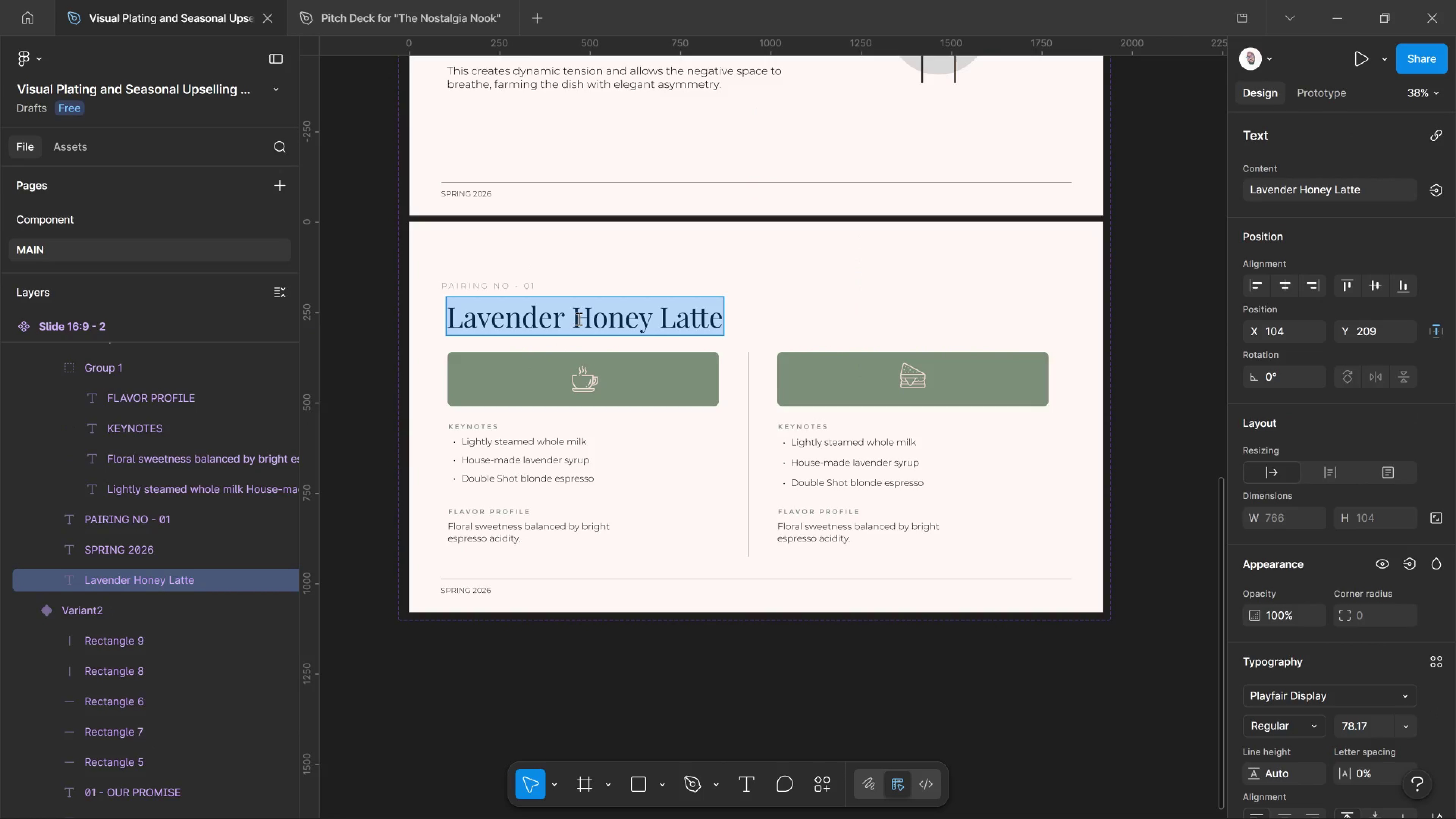 
hold_key(key=Comma, duration=0.94)
 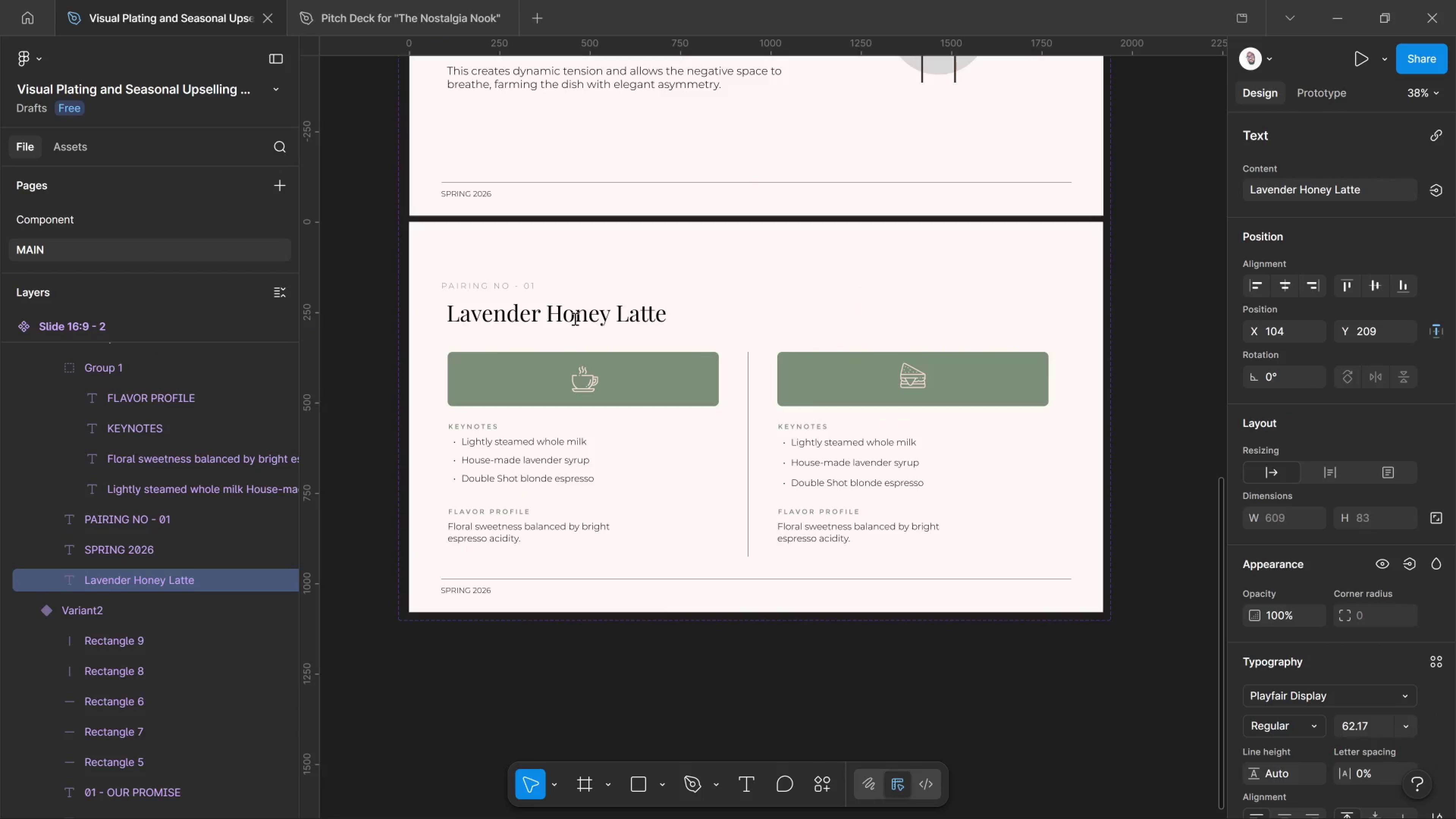 
key(Control+Shift+Comma)
 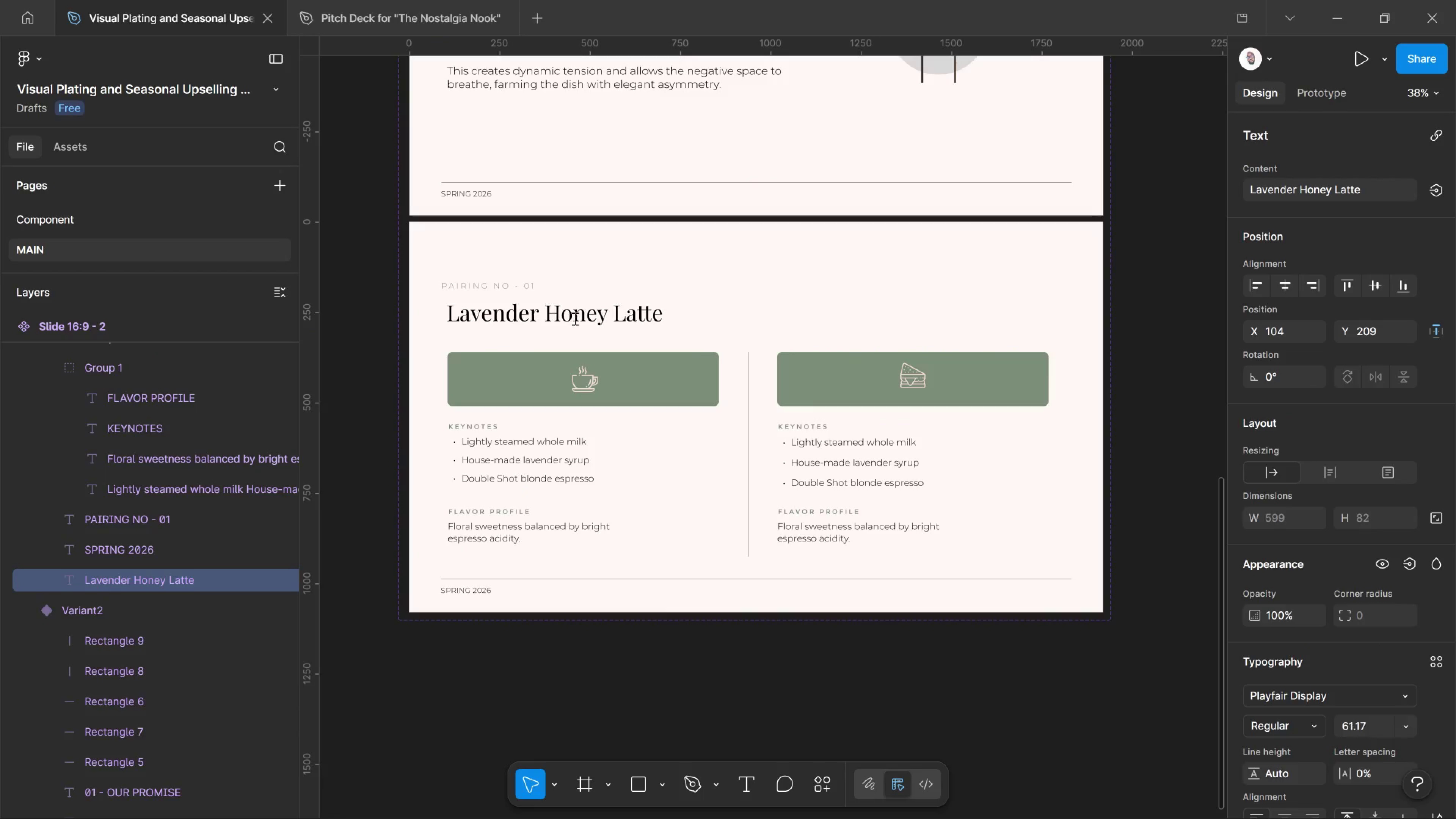 
key(Control+Shift+Comma)
 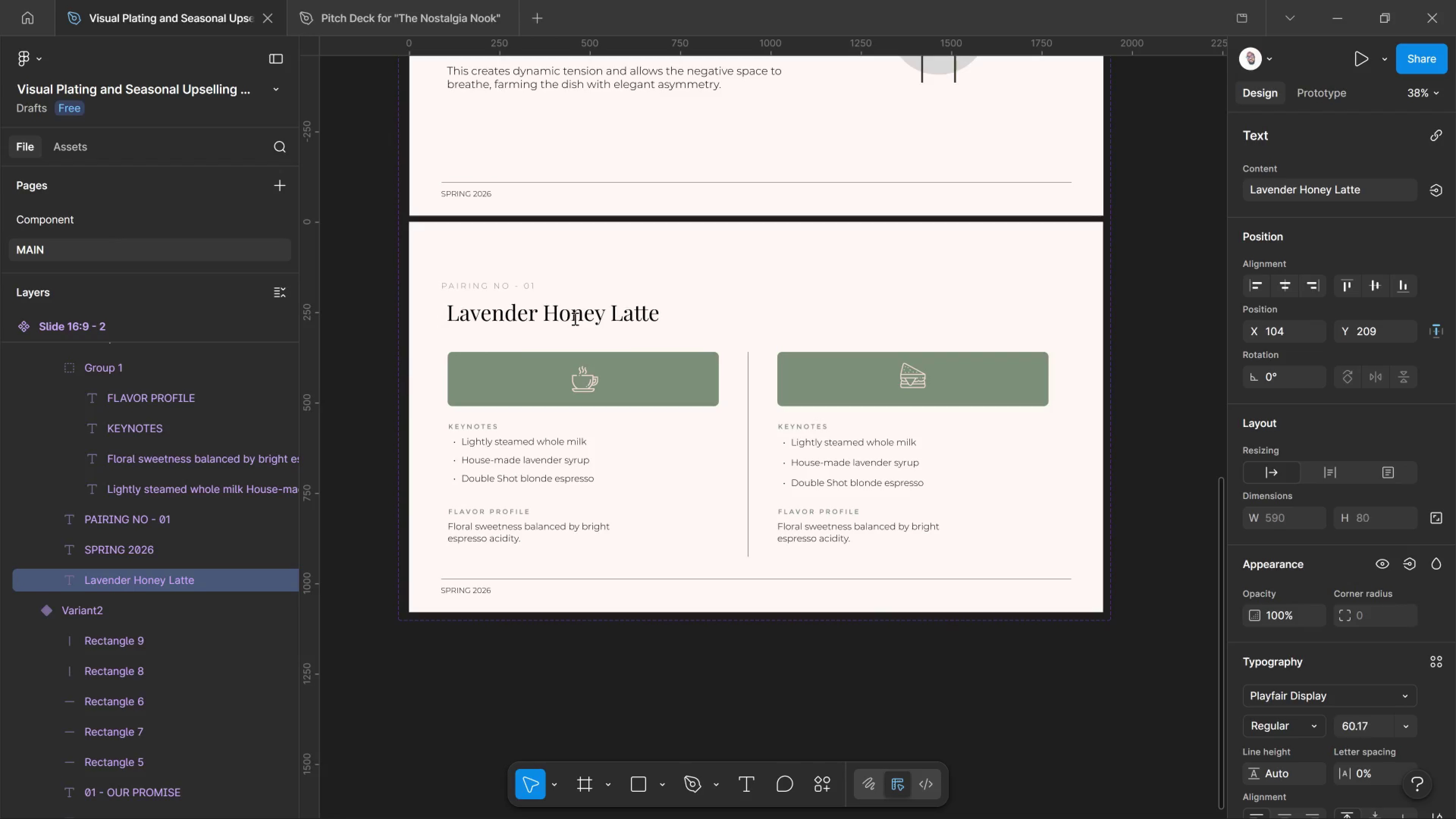 
key(Control+Shift+Comma)
 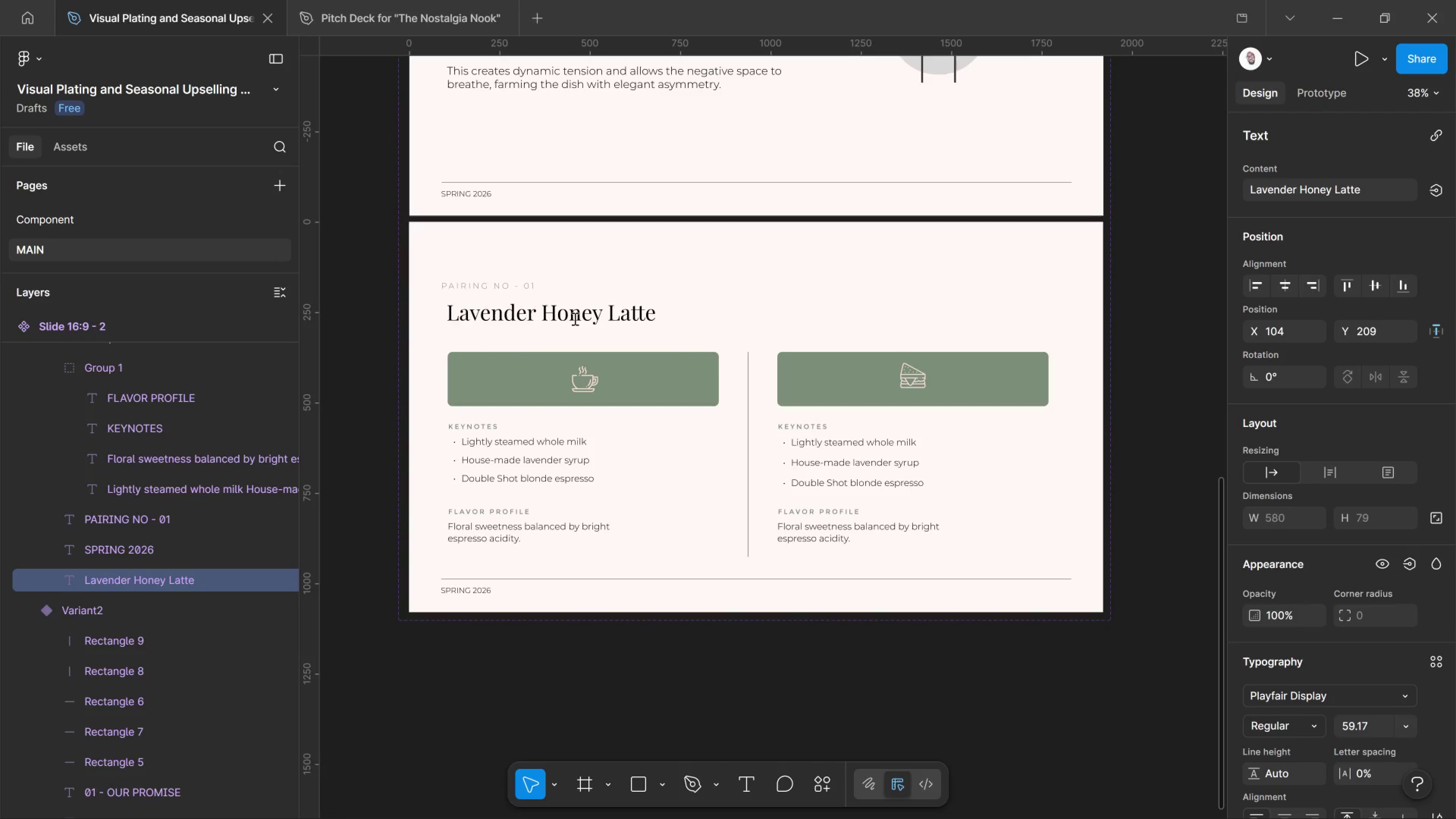 
key(Control+Shift+Comma)
 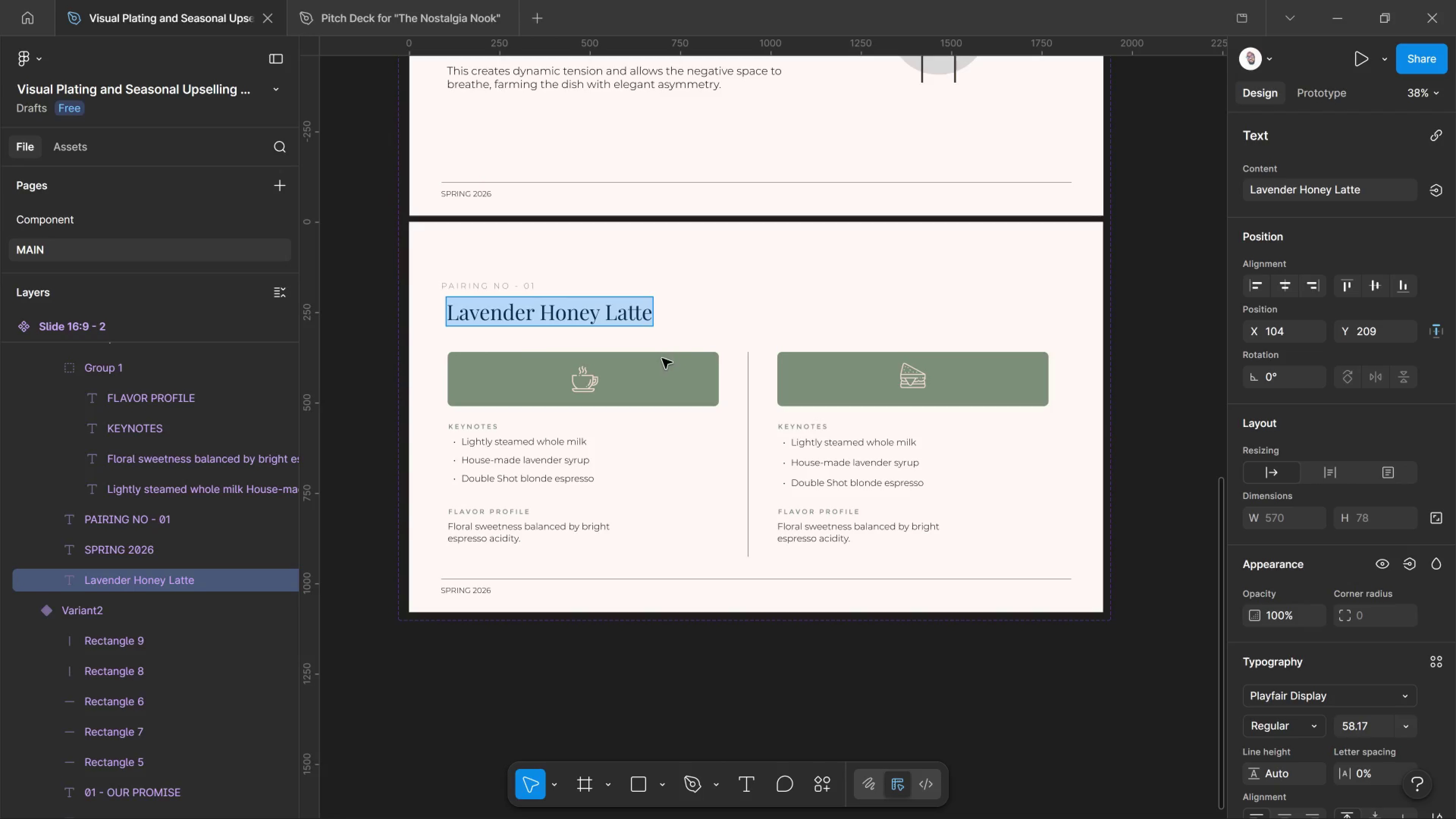 
left_click([638, 368])
 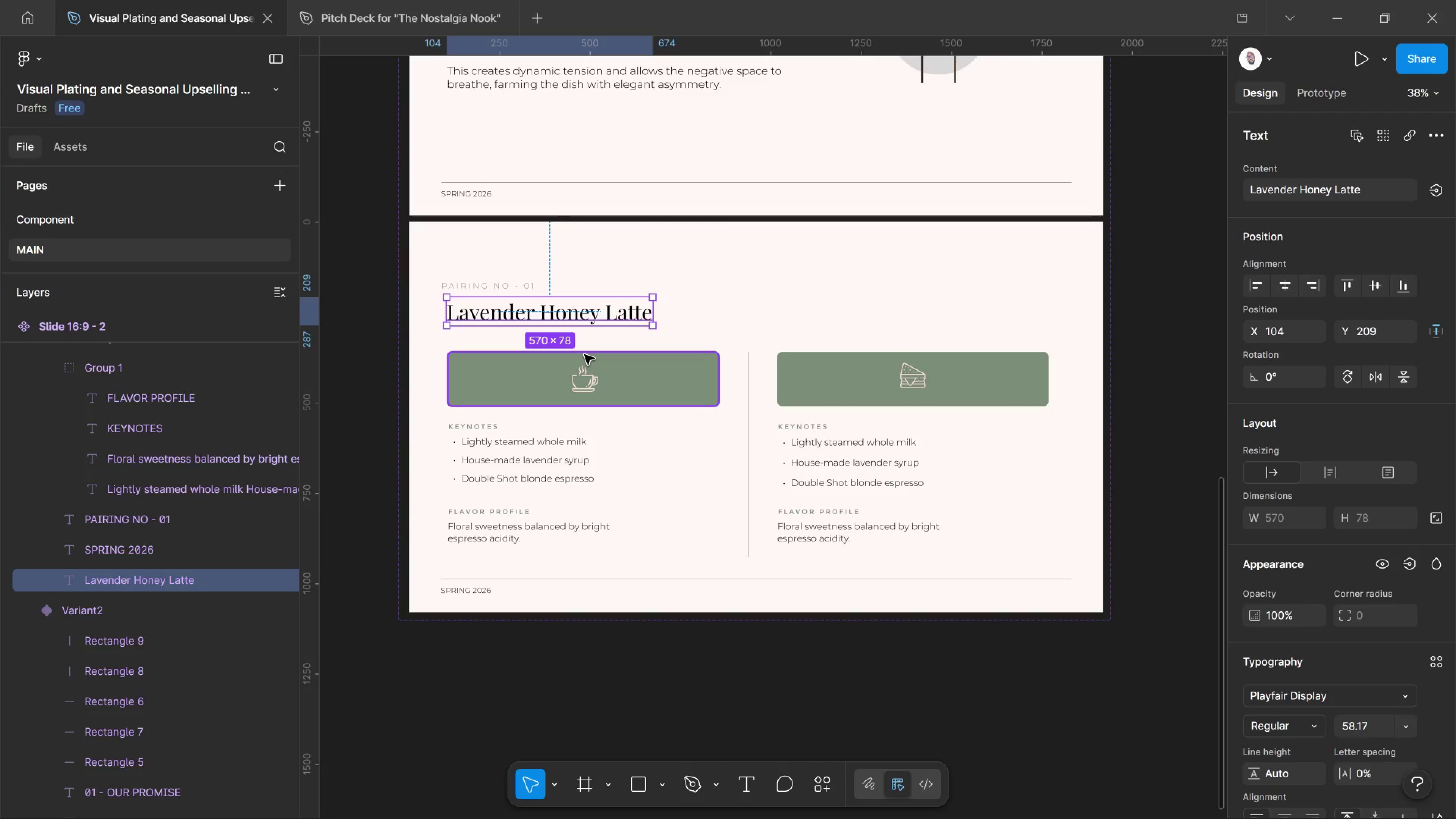 
hold_key(key=ShiftLeft, duration=1.27)
left_click([842, 355])
 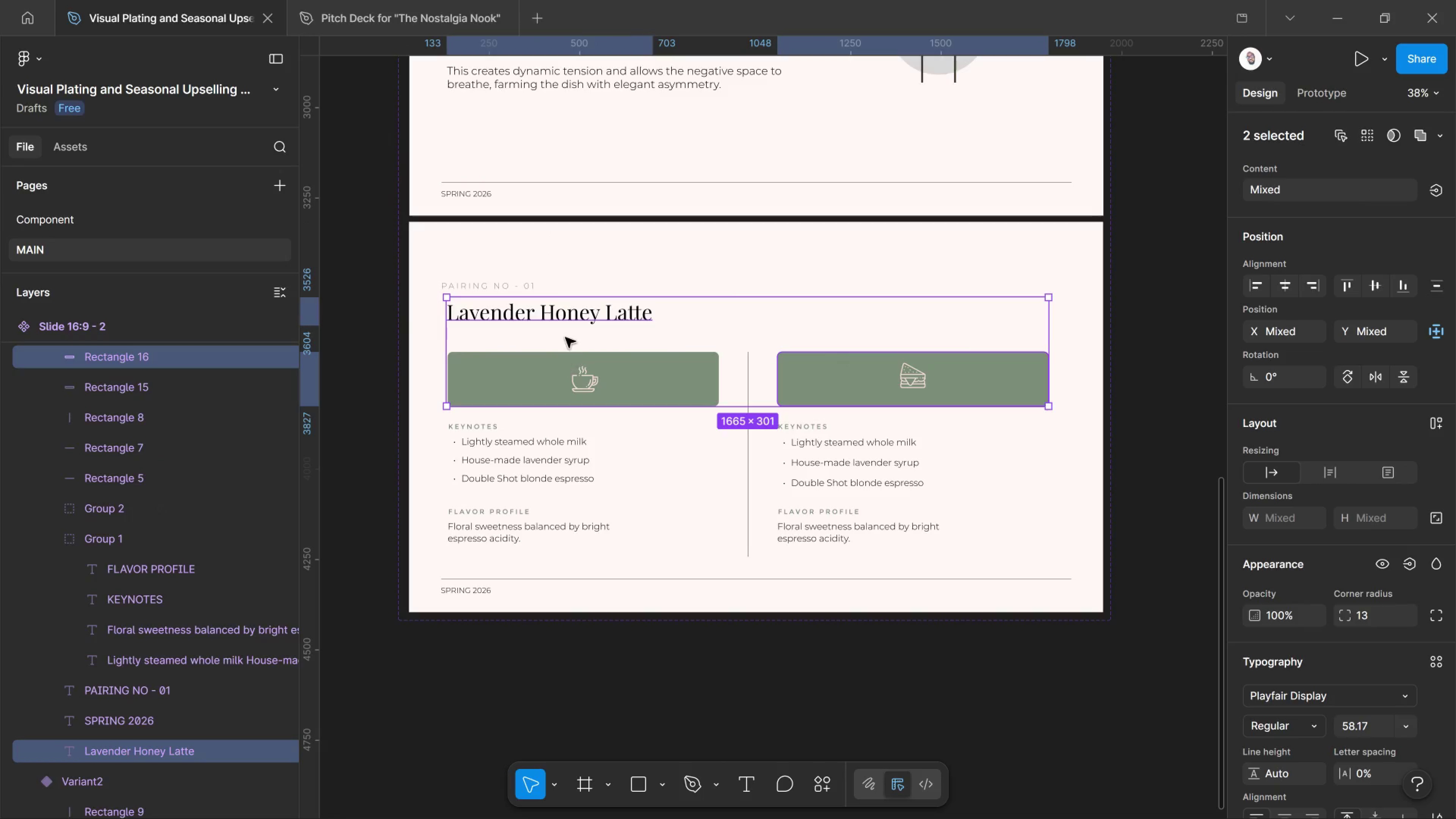 
left_click_drag(start_coordinate=[565, 317], to_coordinate=[567, 318])
 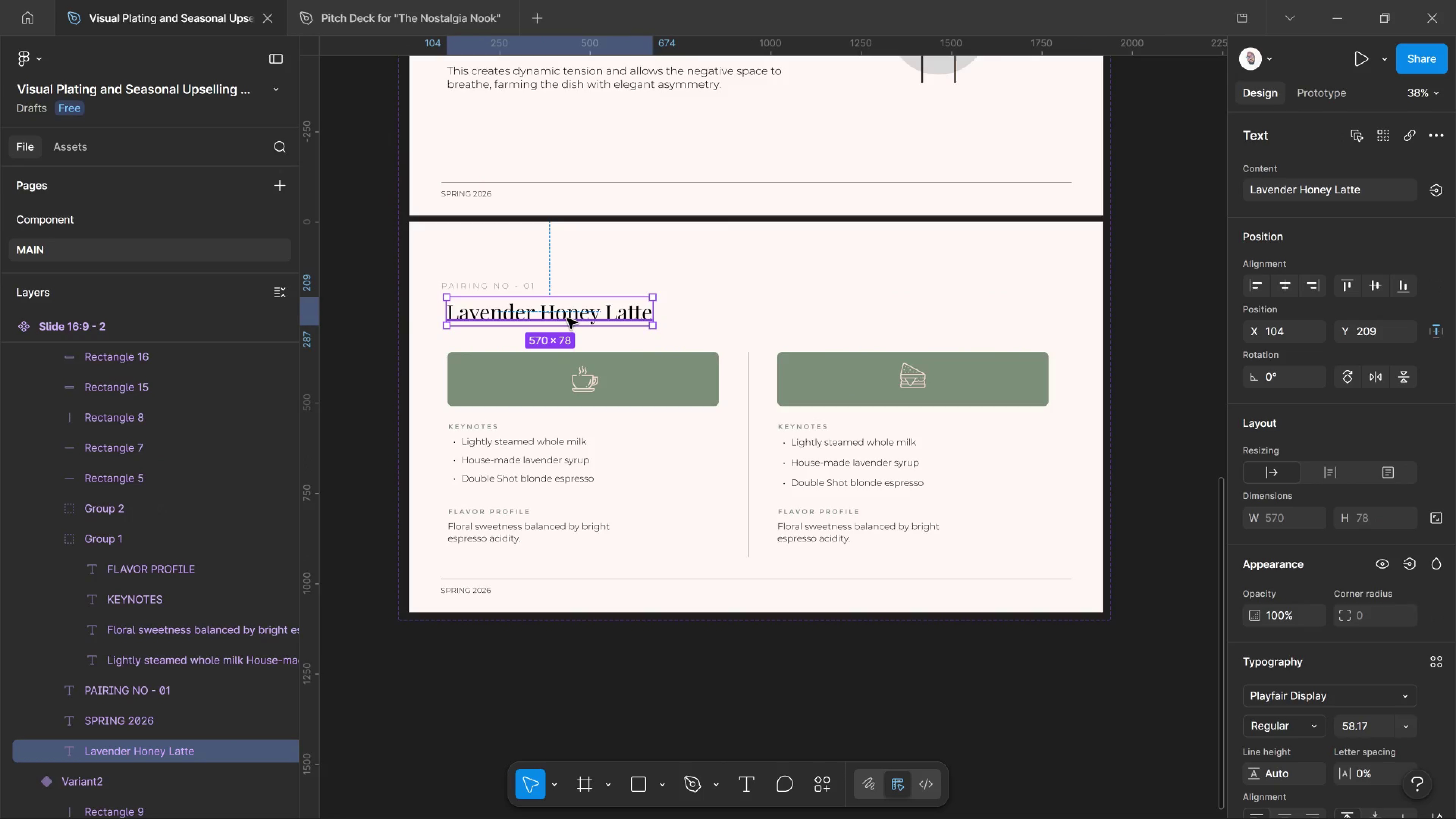 
hold_key(key=AltLeft, duration=2.27)
left_click_drag(start_coordinate=[567, 318], to_coordinate=[893, 316])
 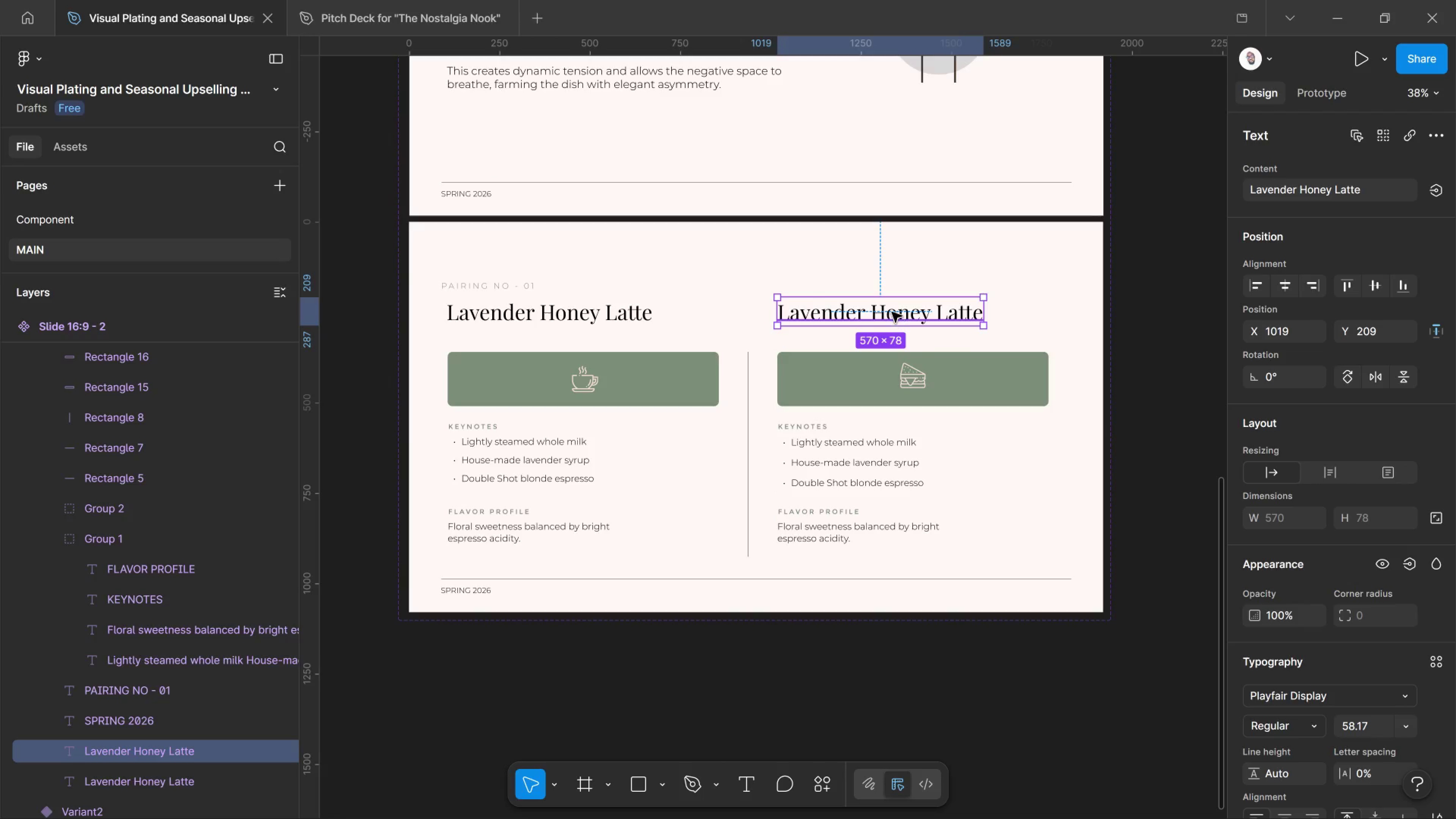 
hold_key(key=ShiftLeft, duration=1.32)
 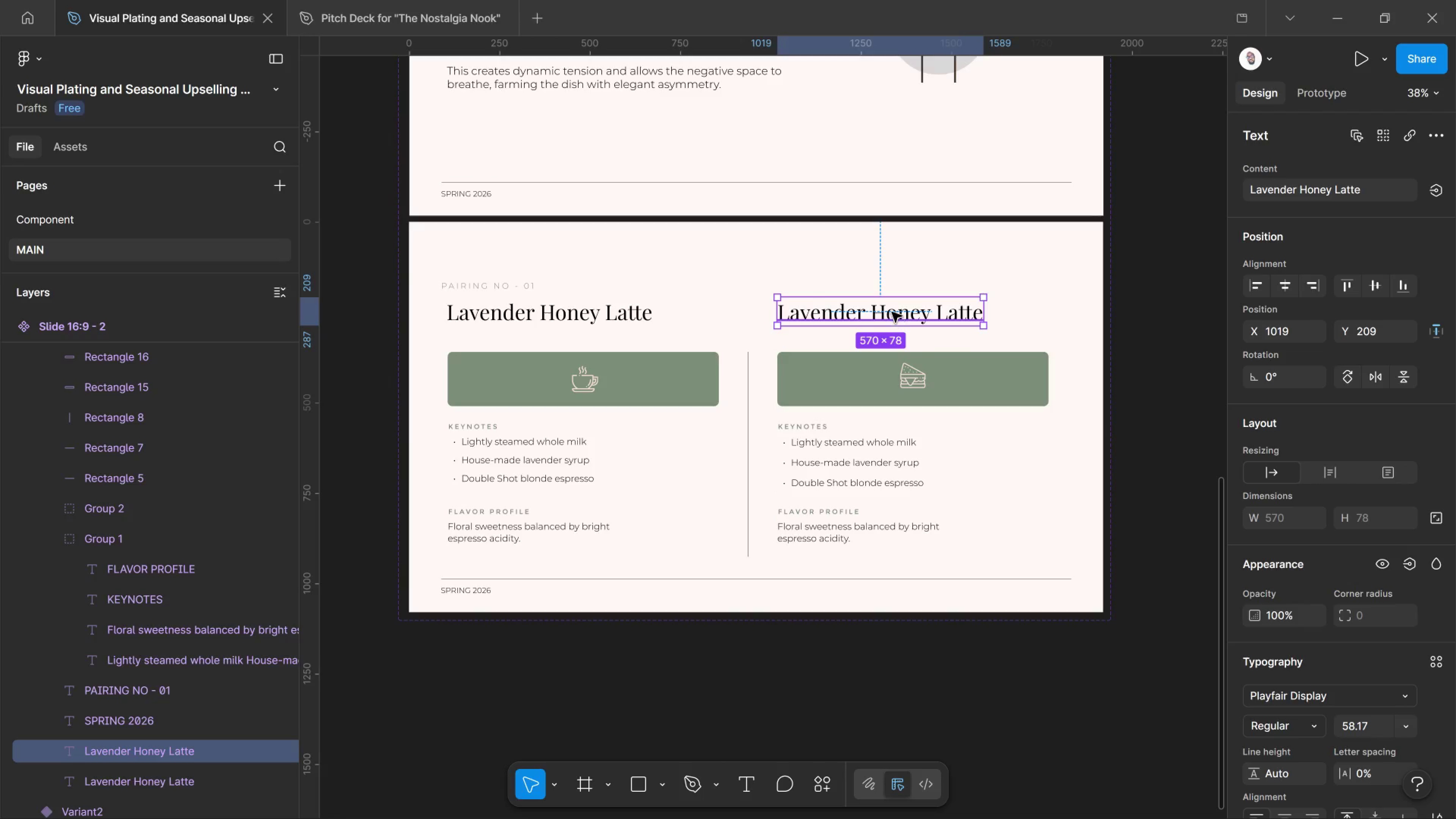 
double_click([892, 312])
 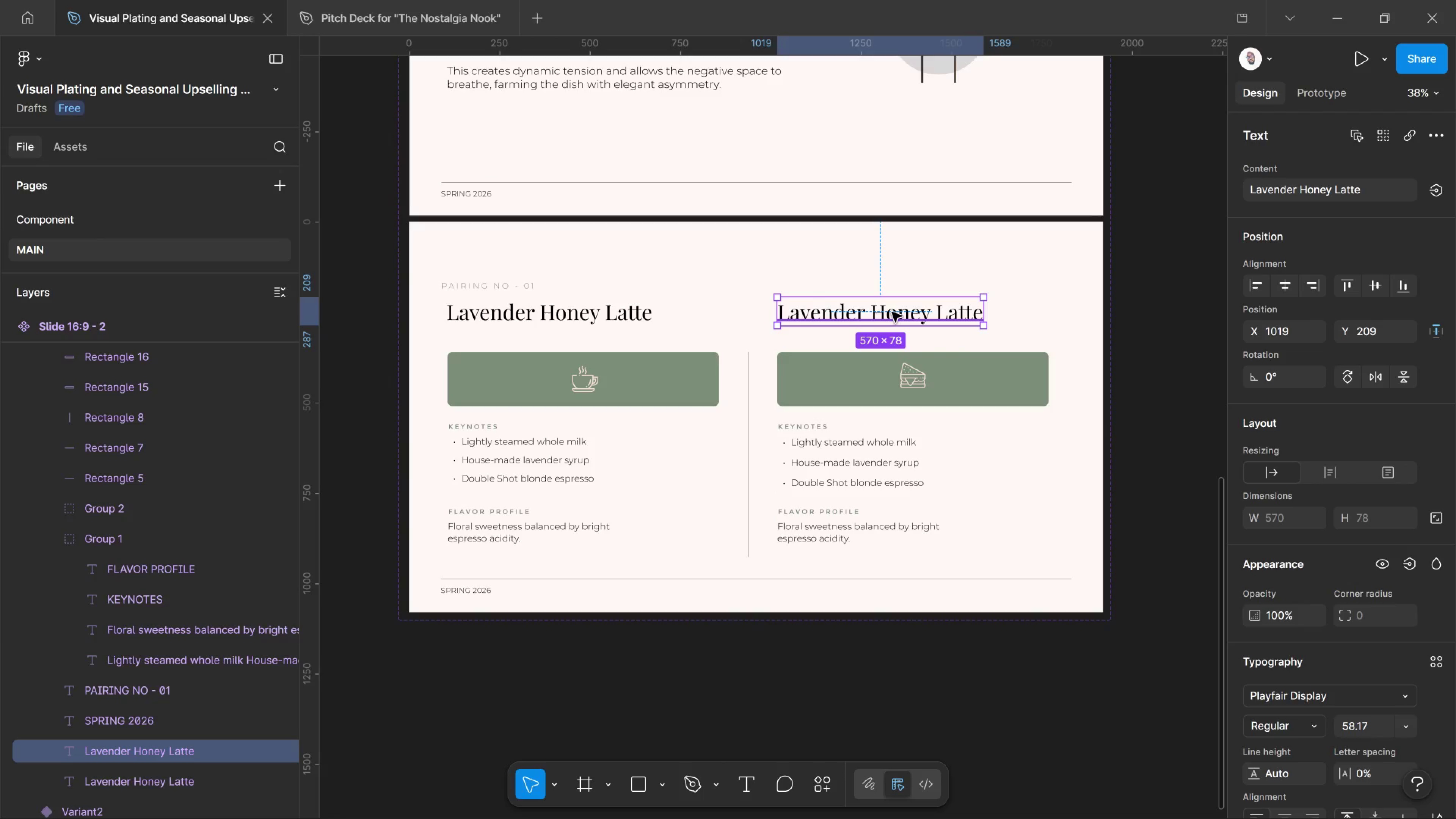 
double_click([892, 312])
 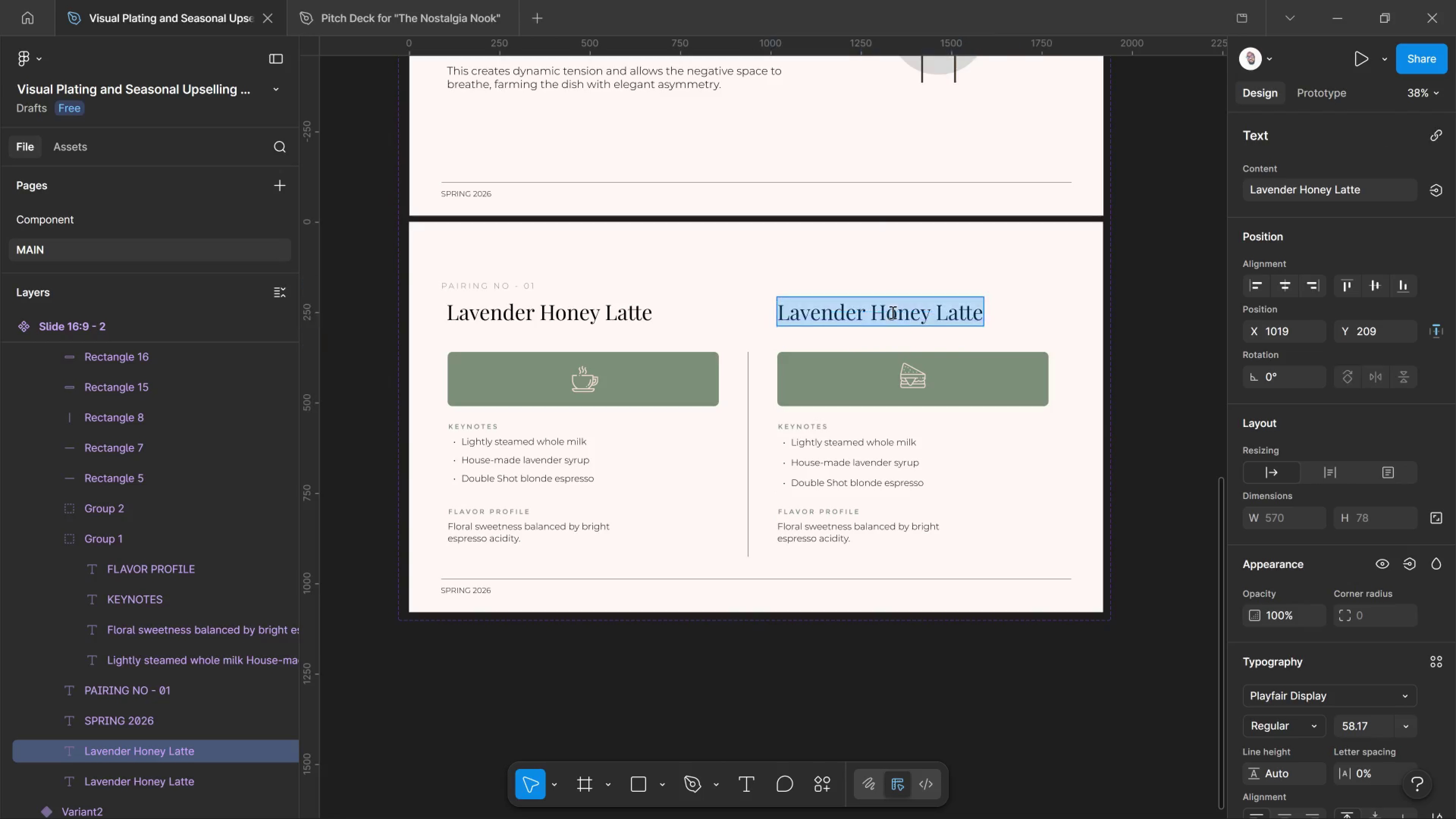 
triple_click([892, 312])
 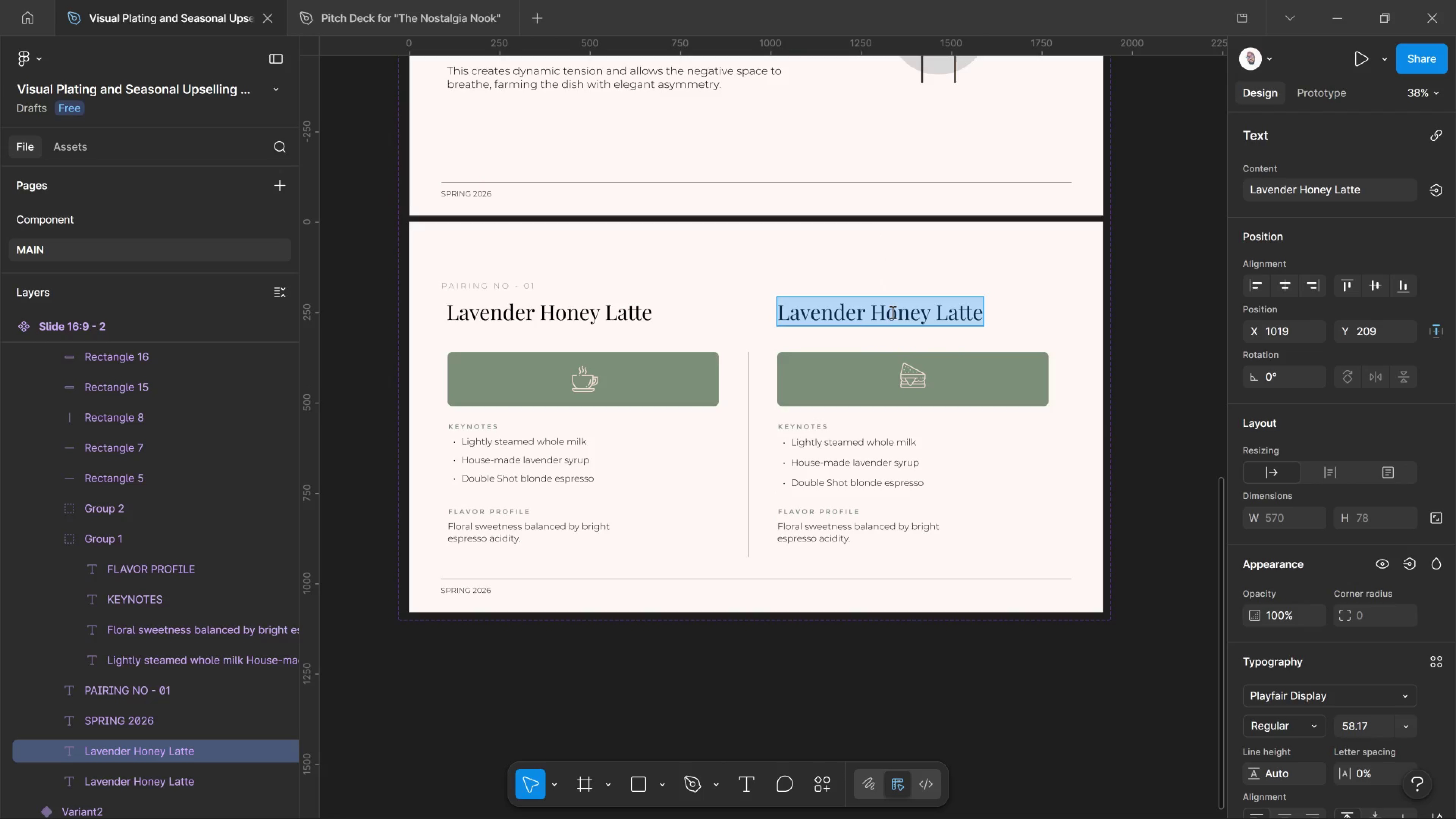 
wait(7.01)
 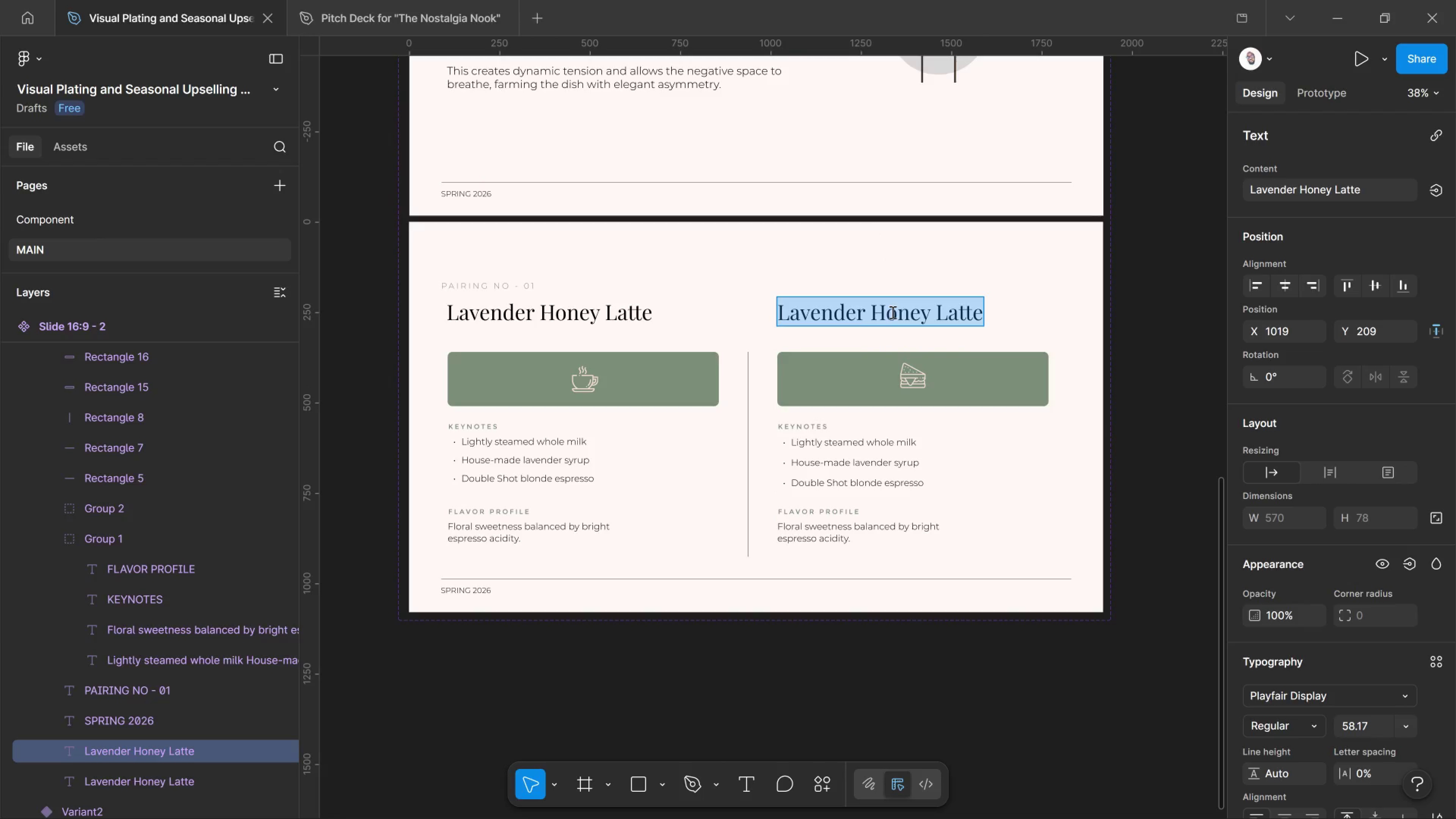 
type(Lemon Ricotta Toast)
 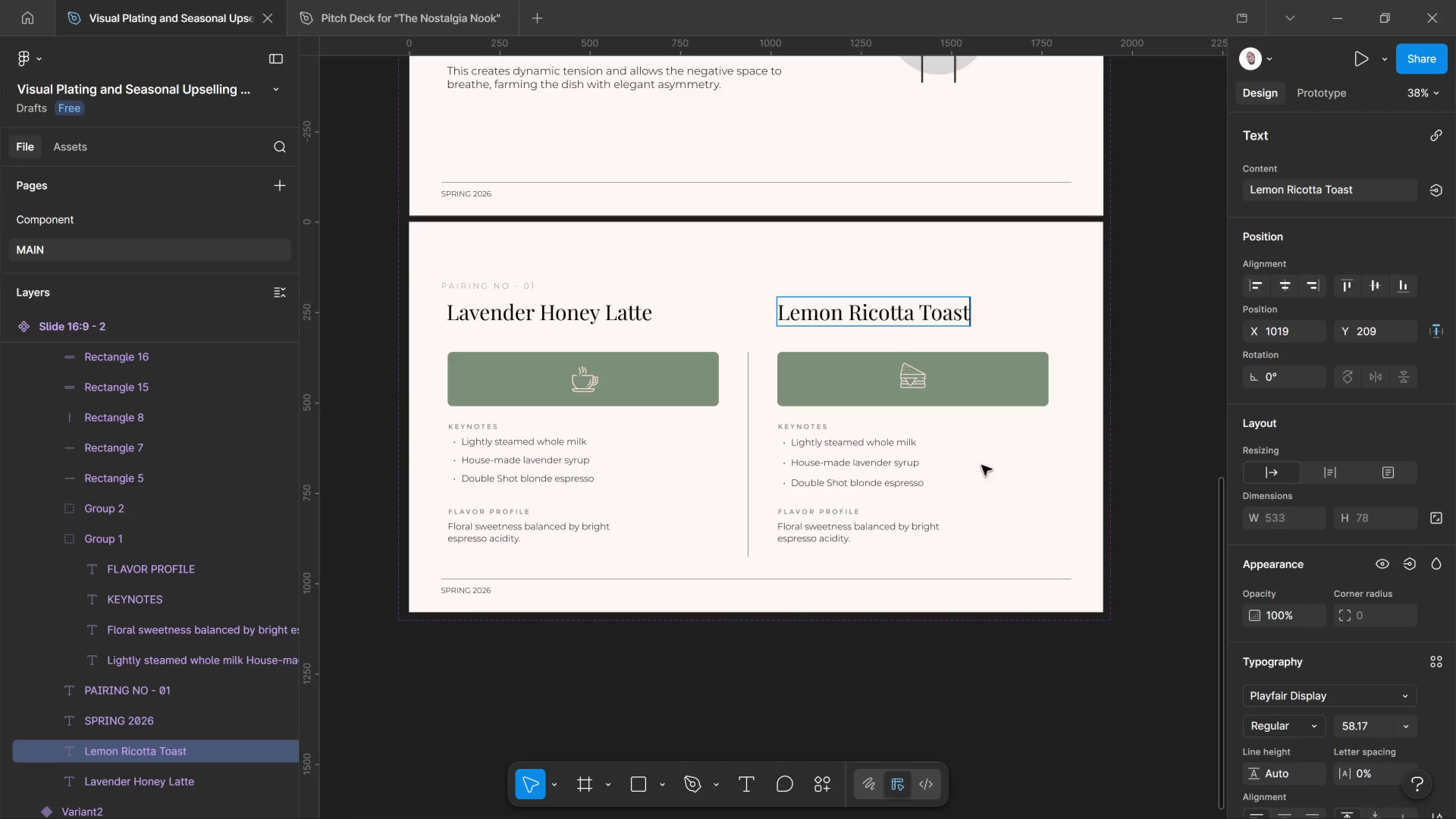 
left_click([1159, 511])
 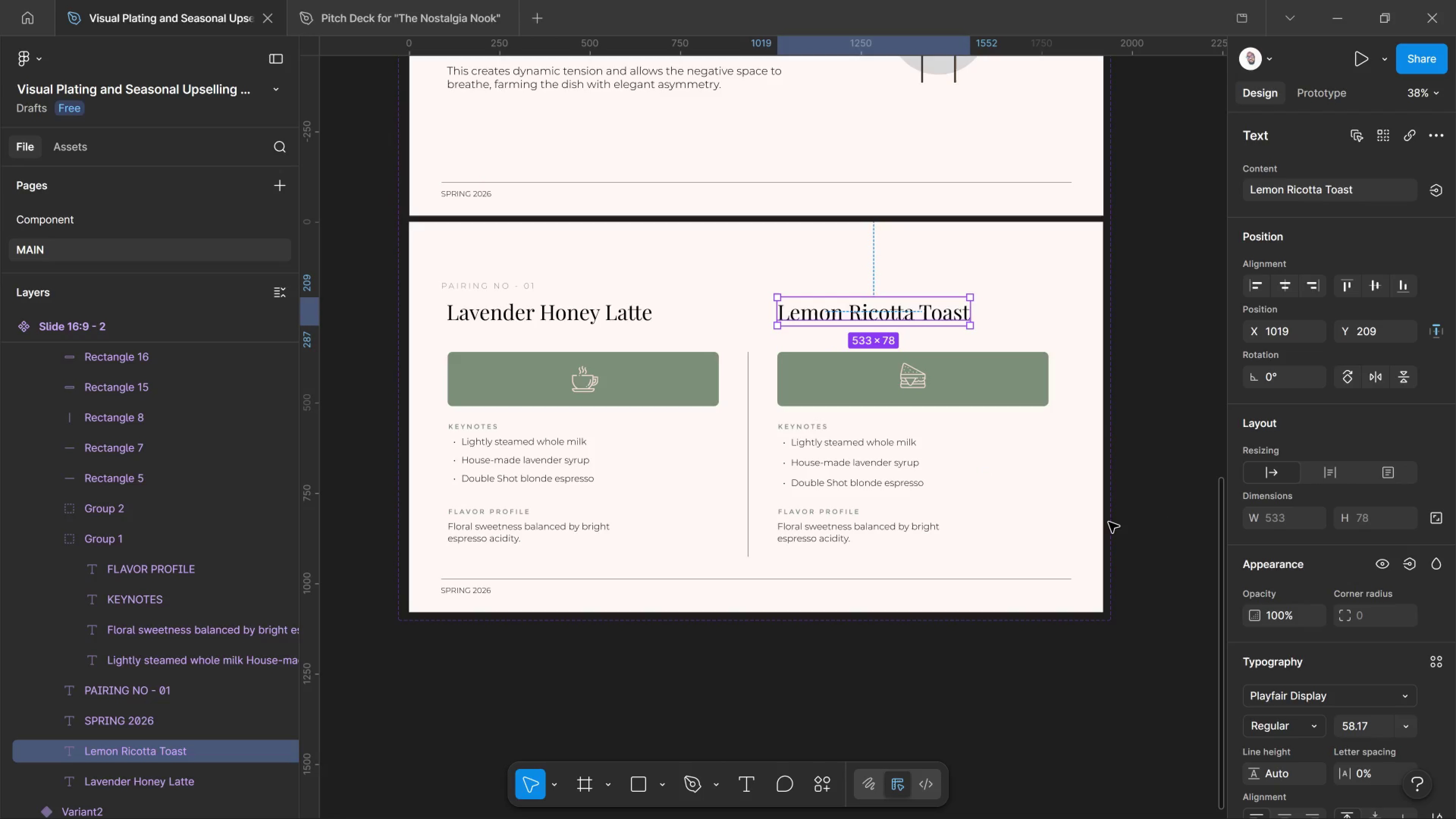 
wait(11.39)
 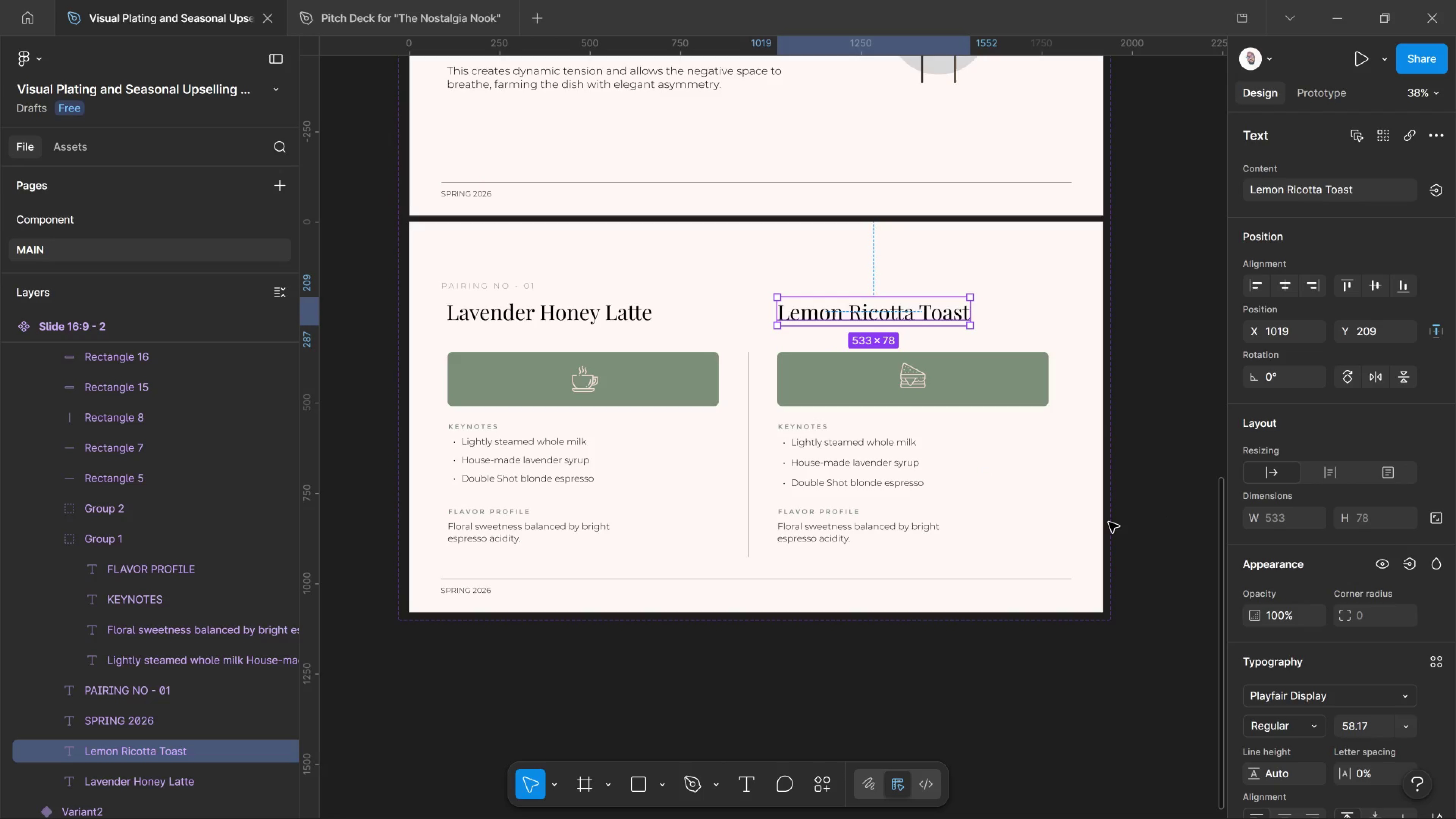 
hold_key(key=ControlLeft, duration=1.06)
double_click([860, 527])
 